 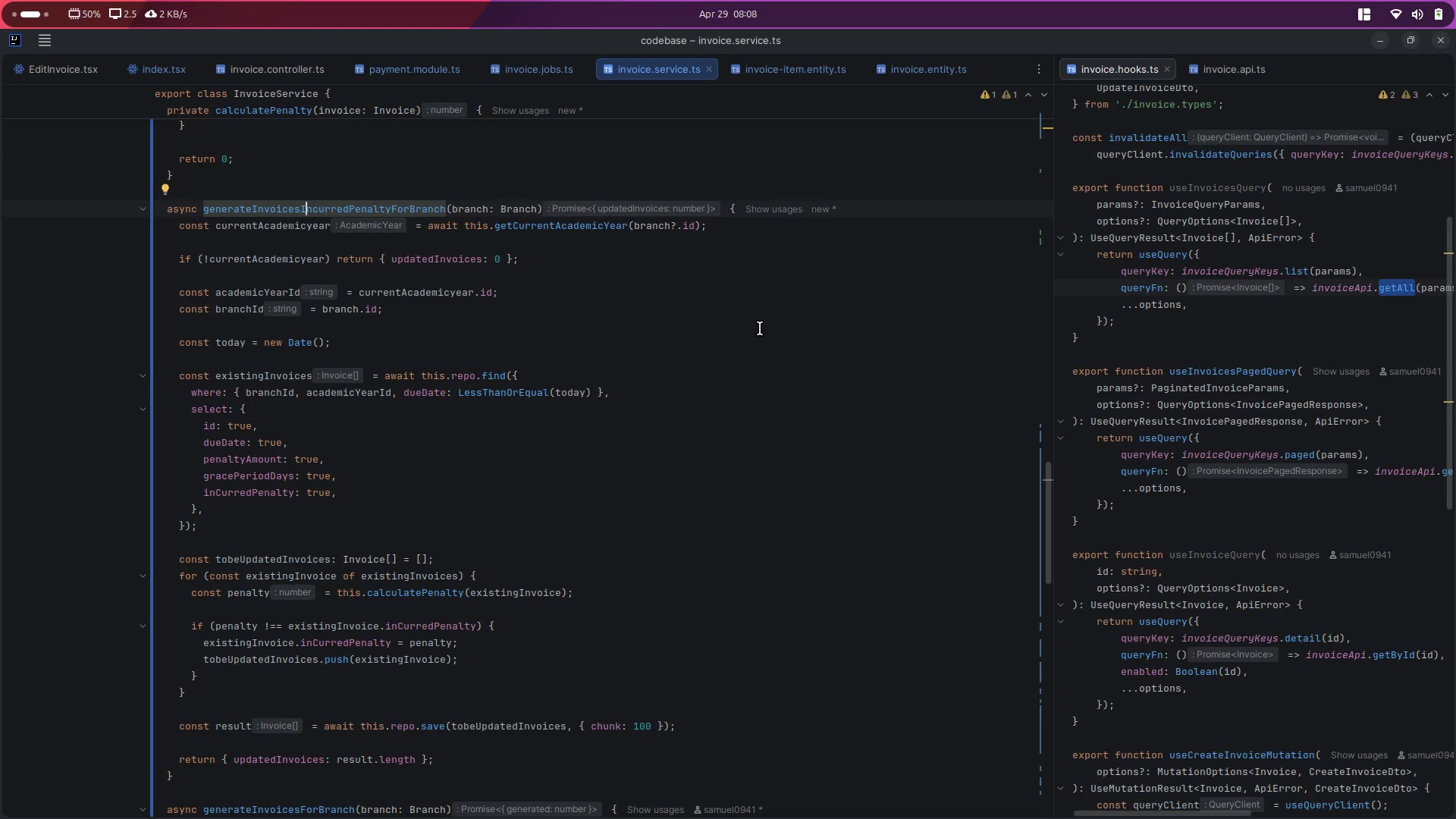 
key(Control+Backquote)
 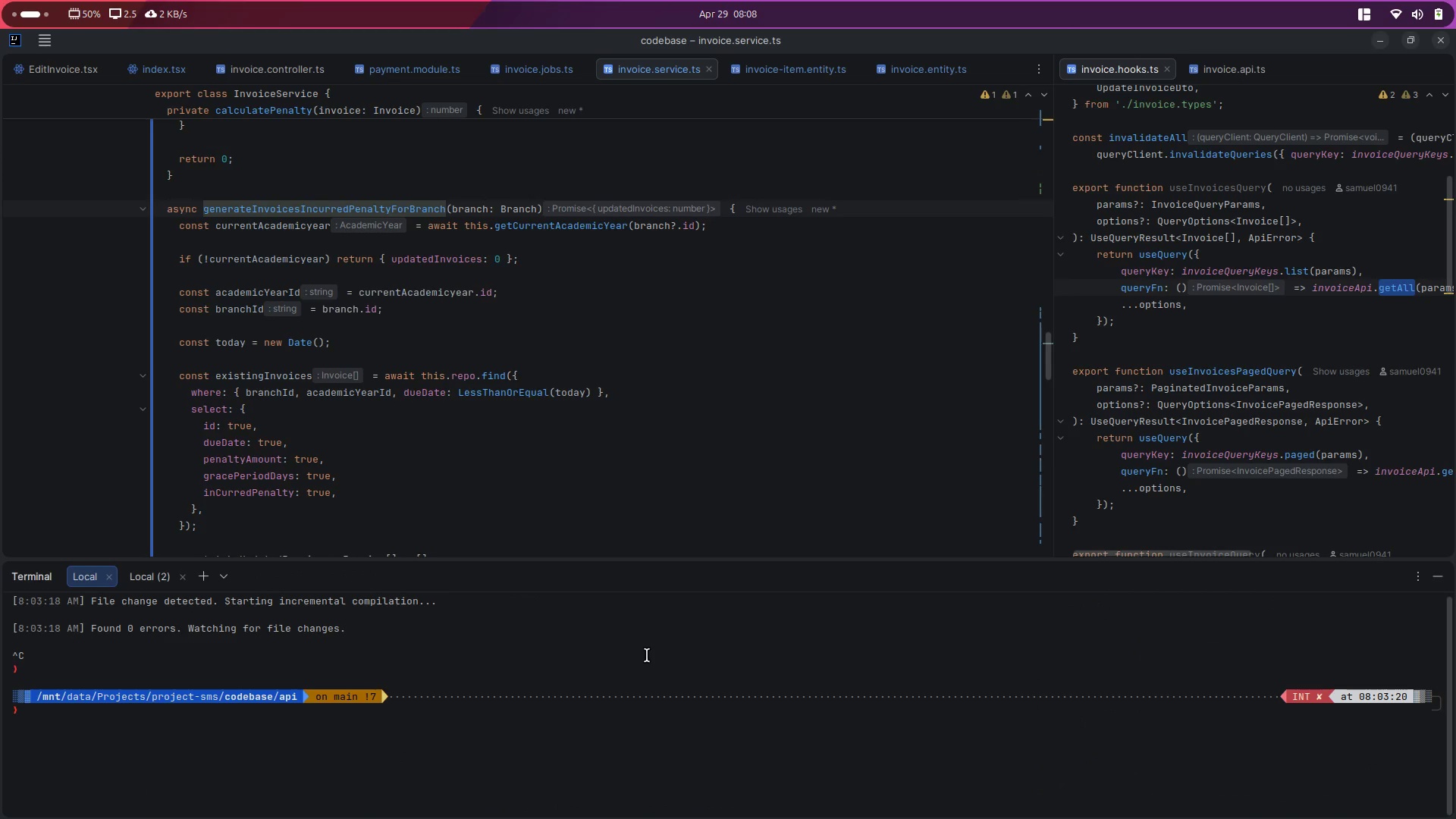 
left_click([647, 655])
 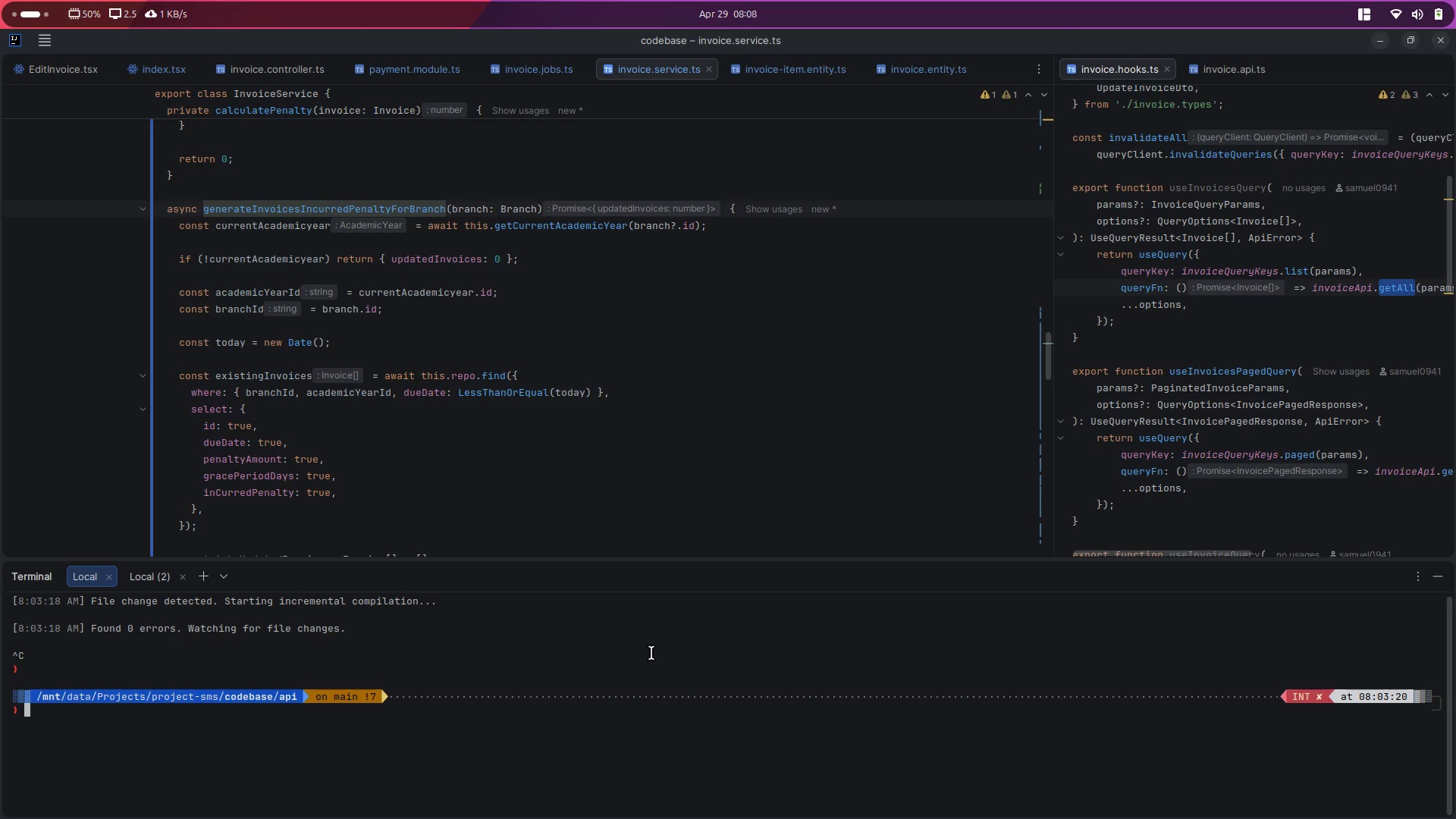 
type(clear)
 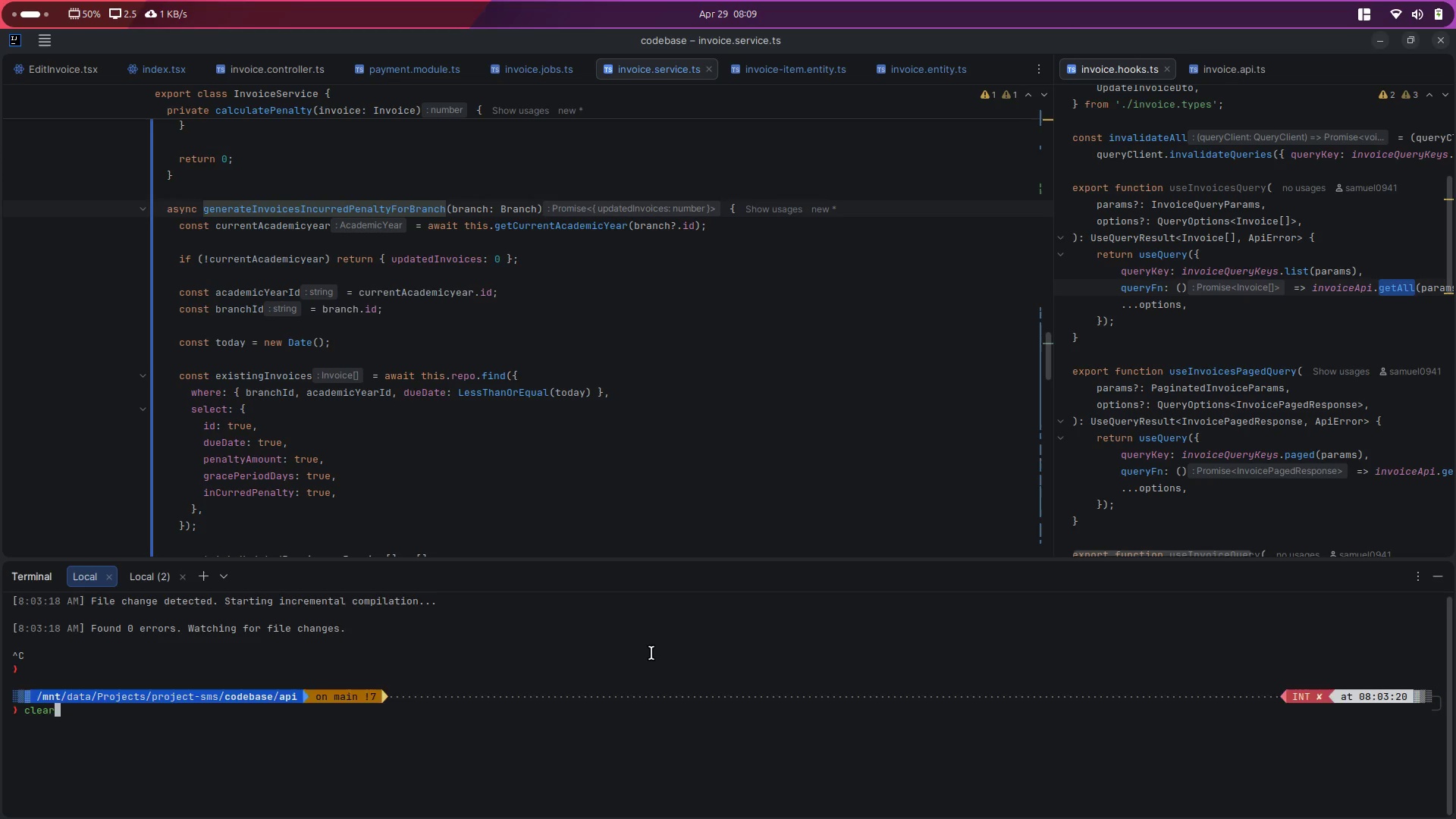 
key(Enter)
 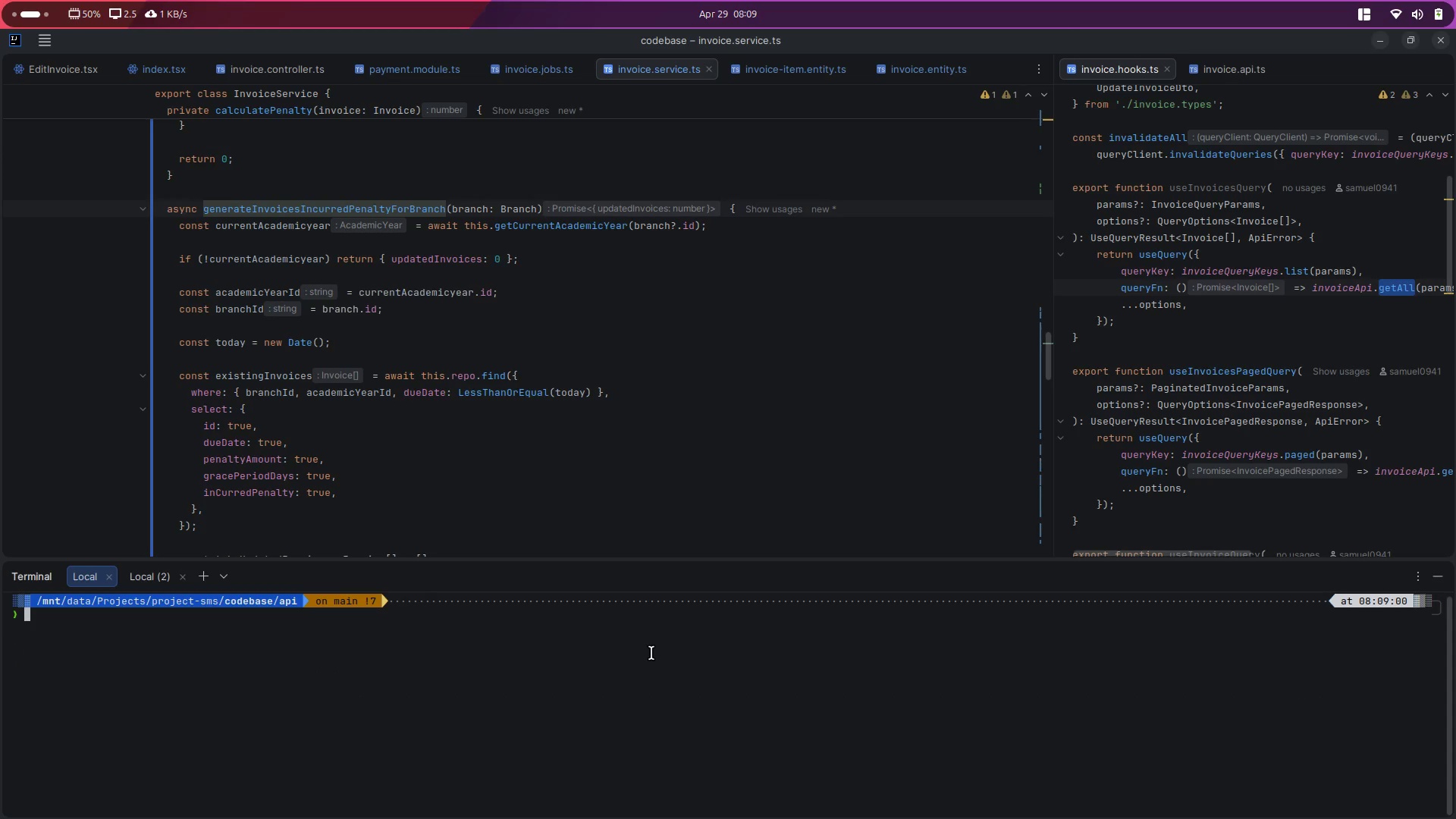 
key(ArrowUp)
 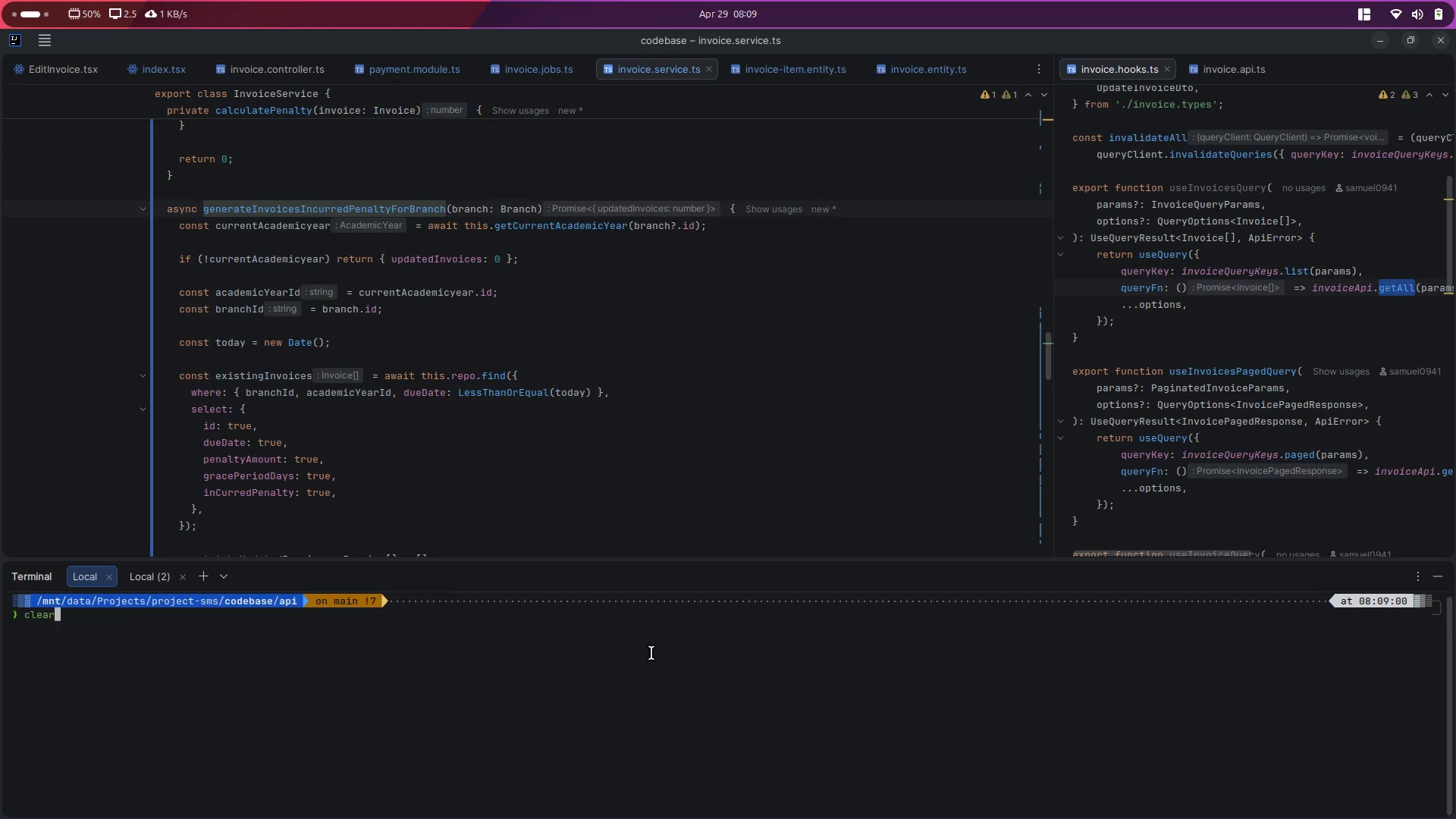 
key(ArrowUp)
 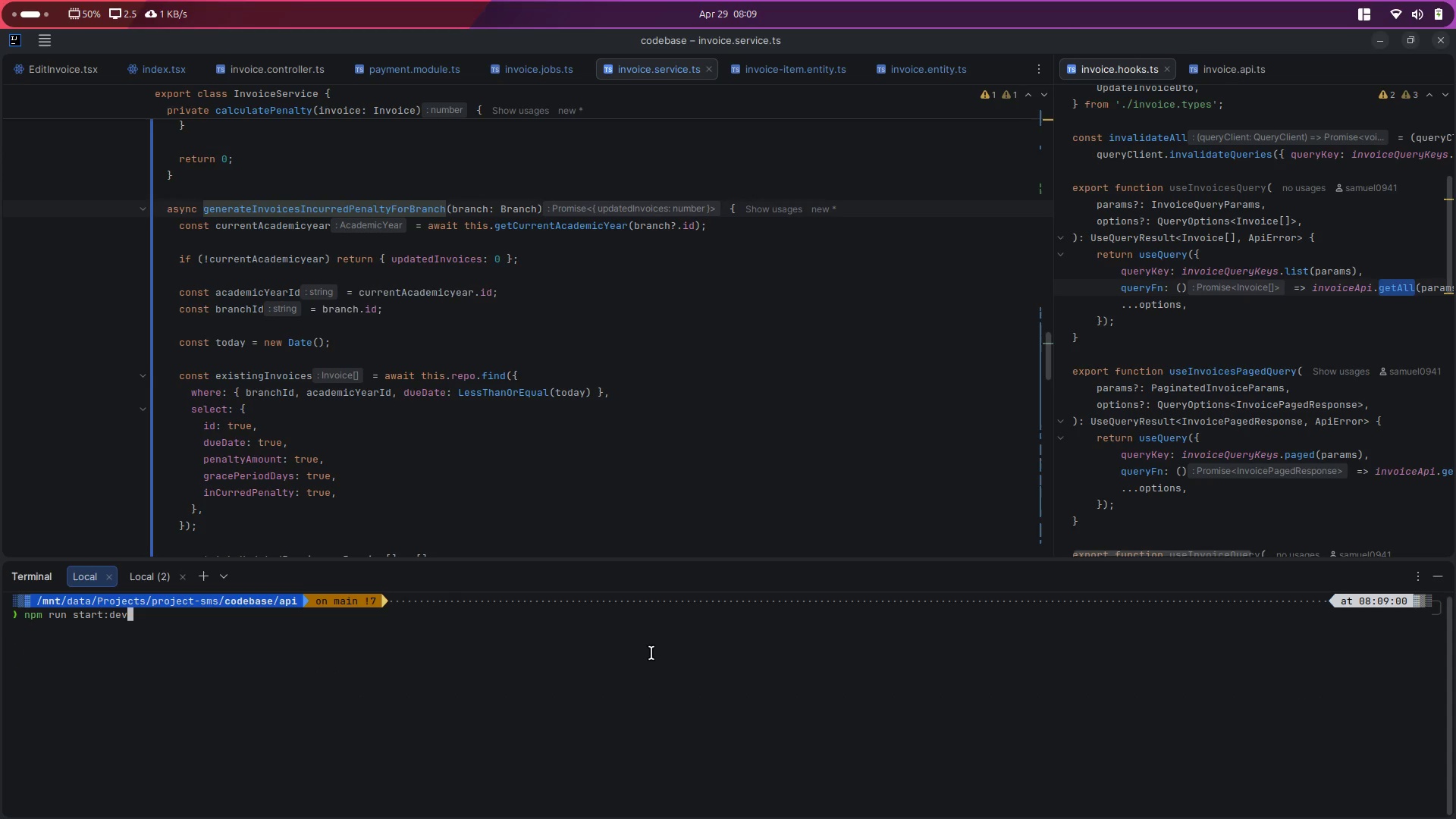 
key(Enter)
 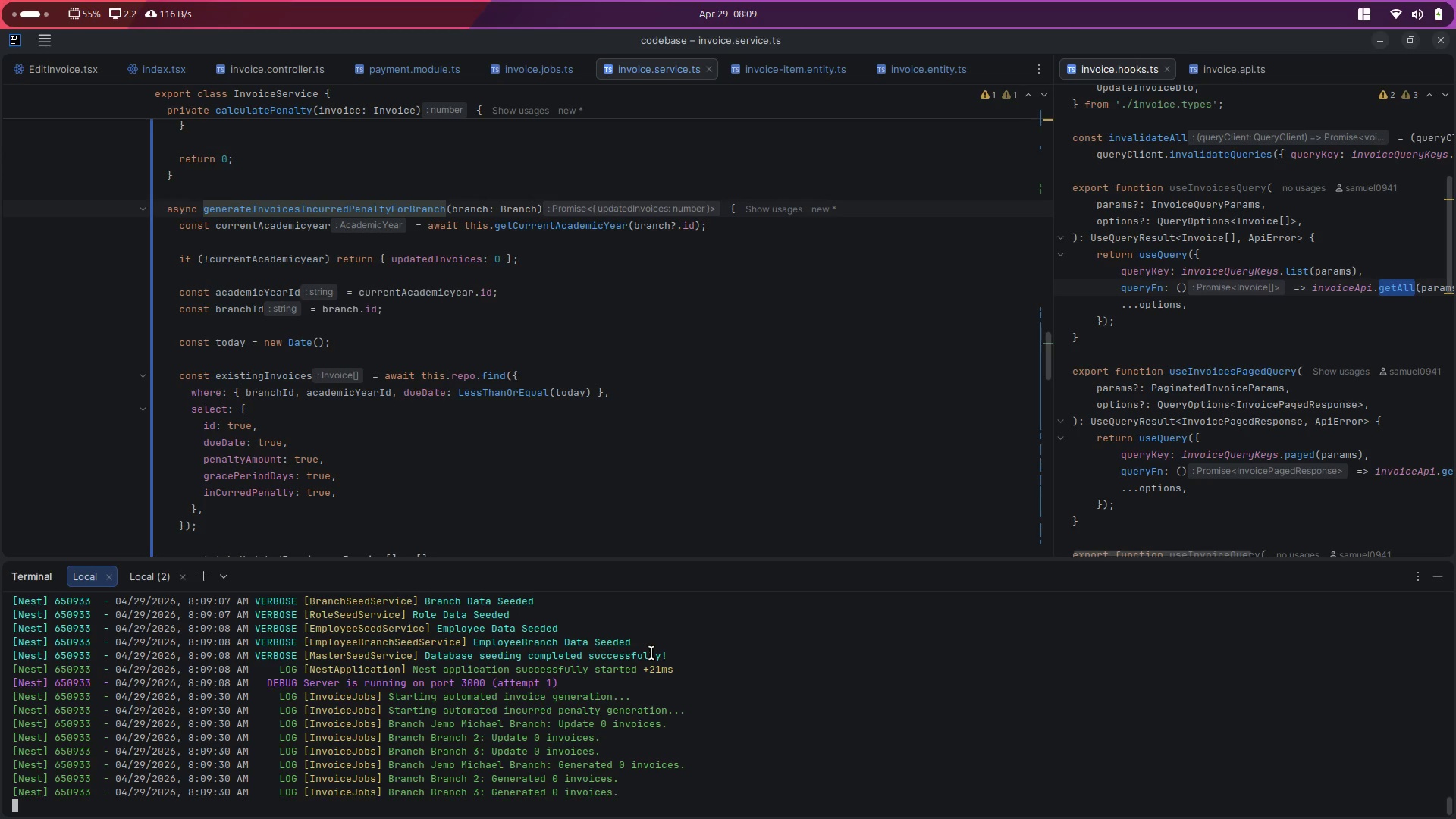 
wait(35.57)
 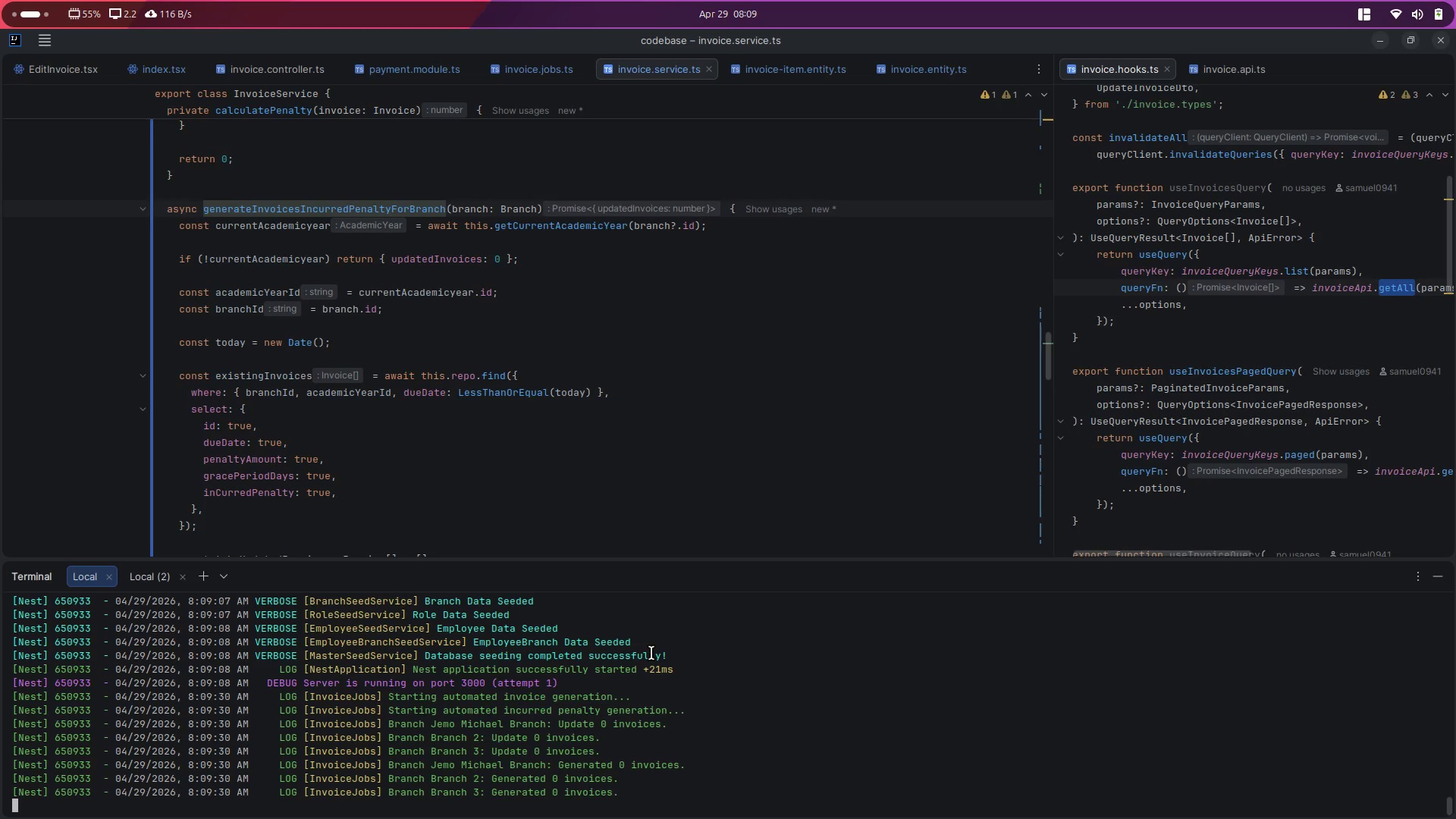 
left_click([606, 389])
 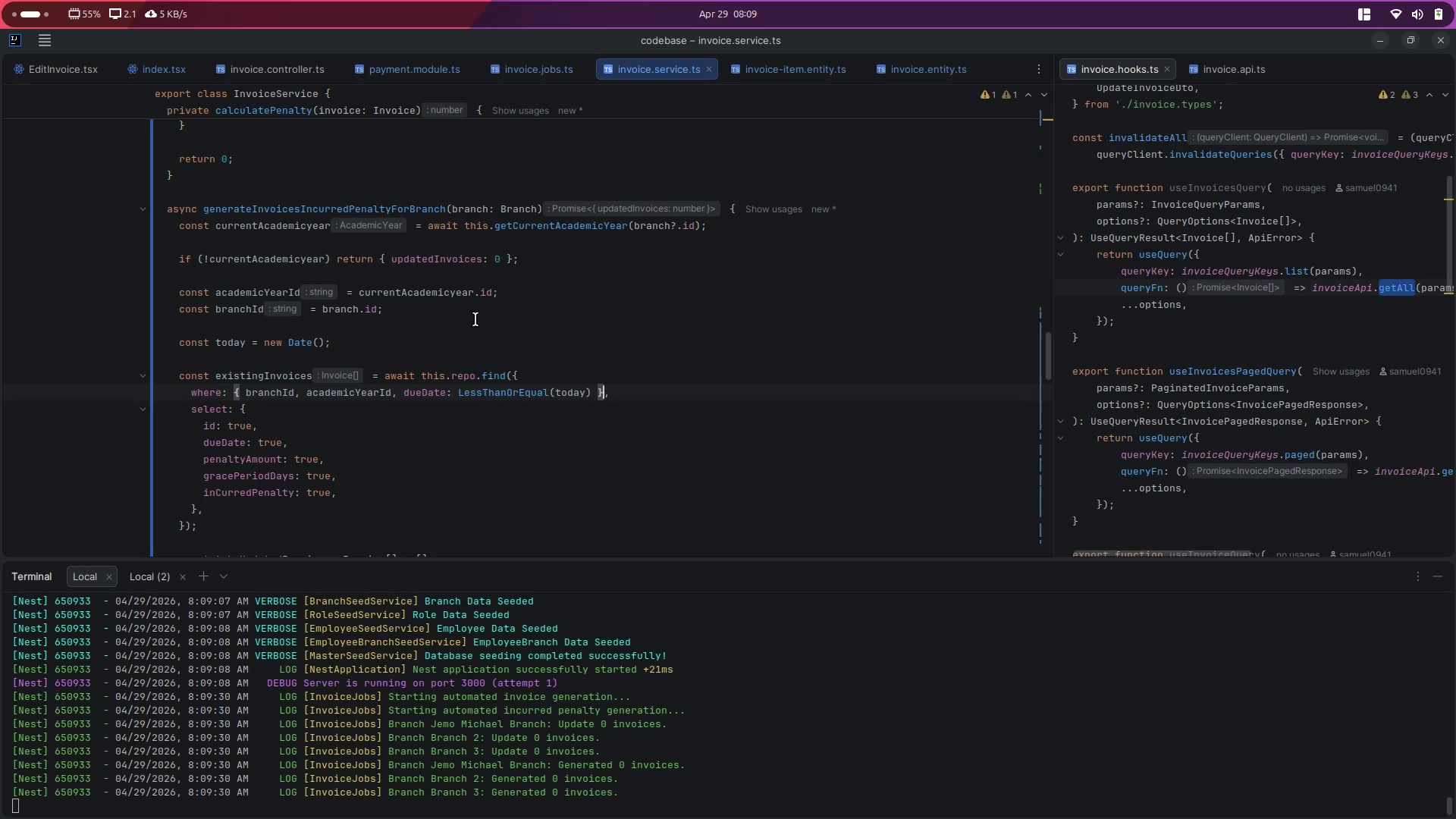 
key(Control+Backquote)
 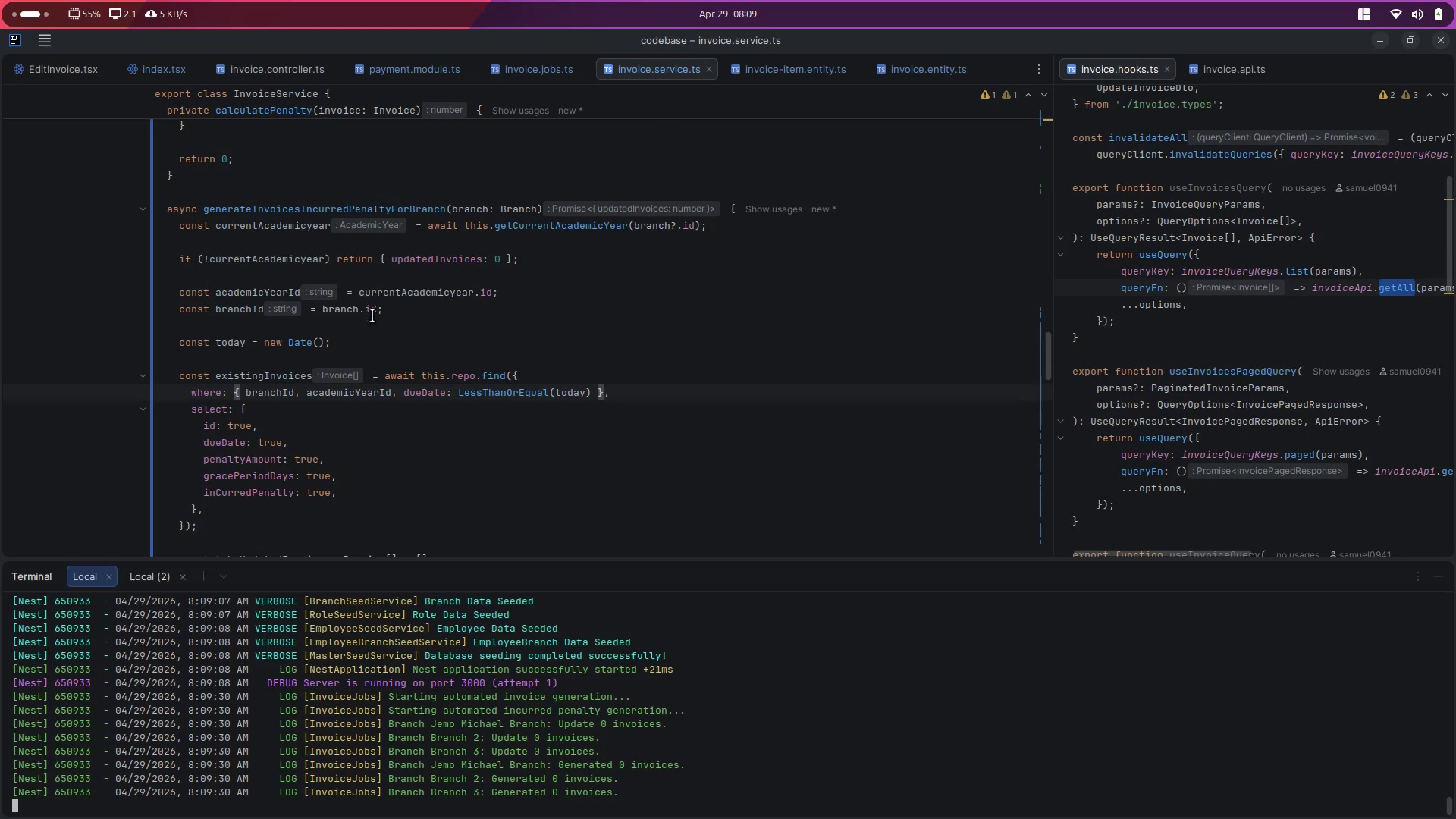 
key(Control+Backquote)
 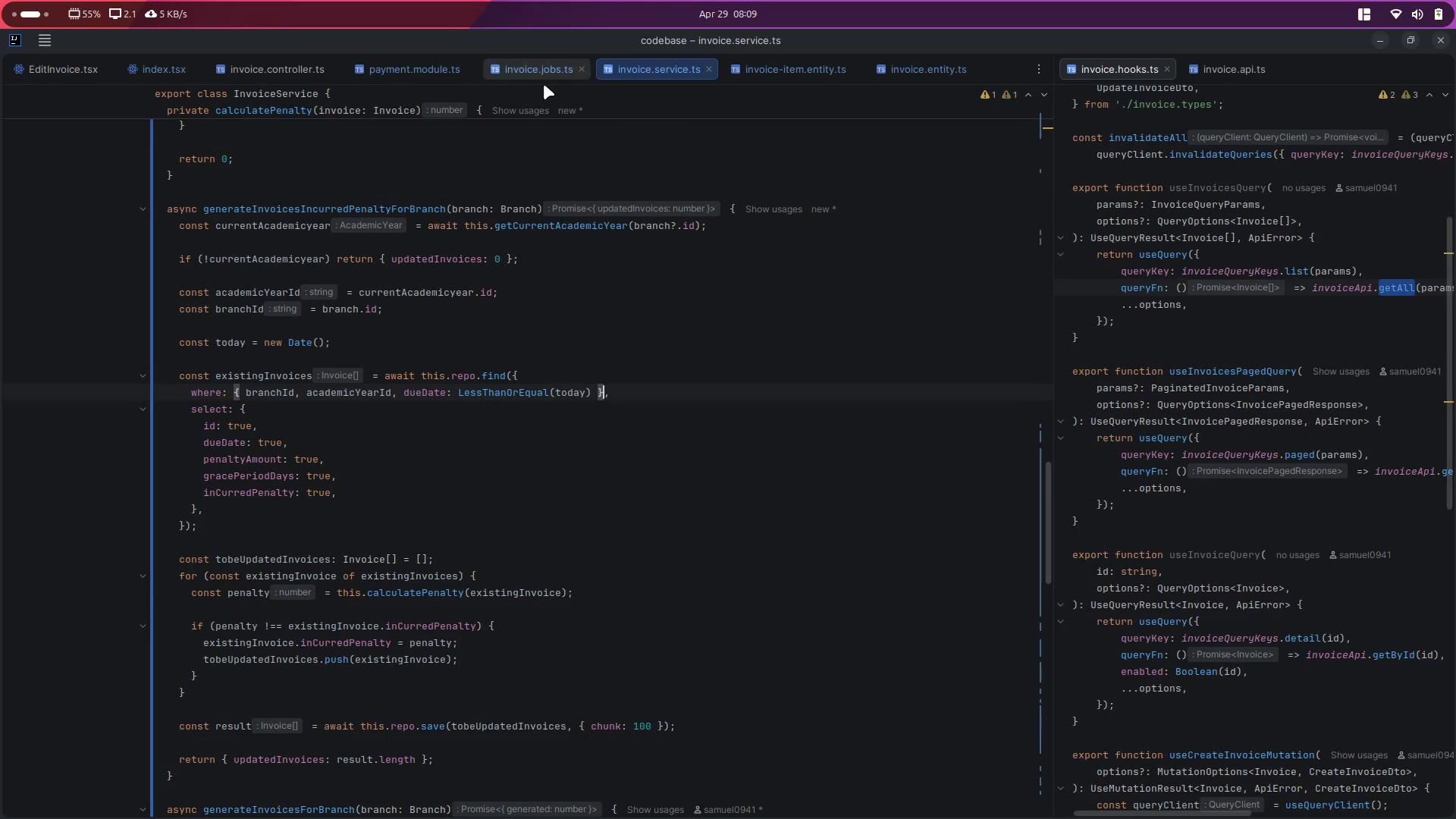 
left_click([538, 74])
 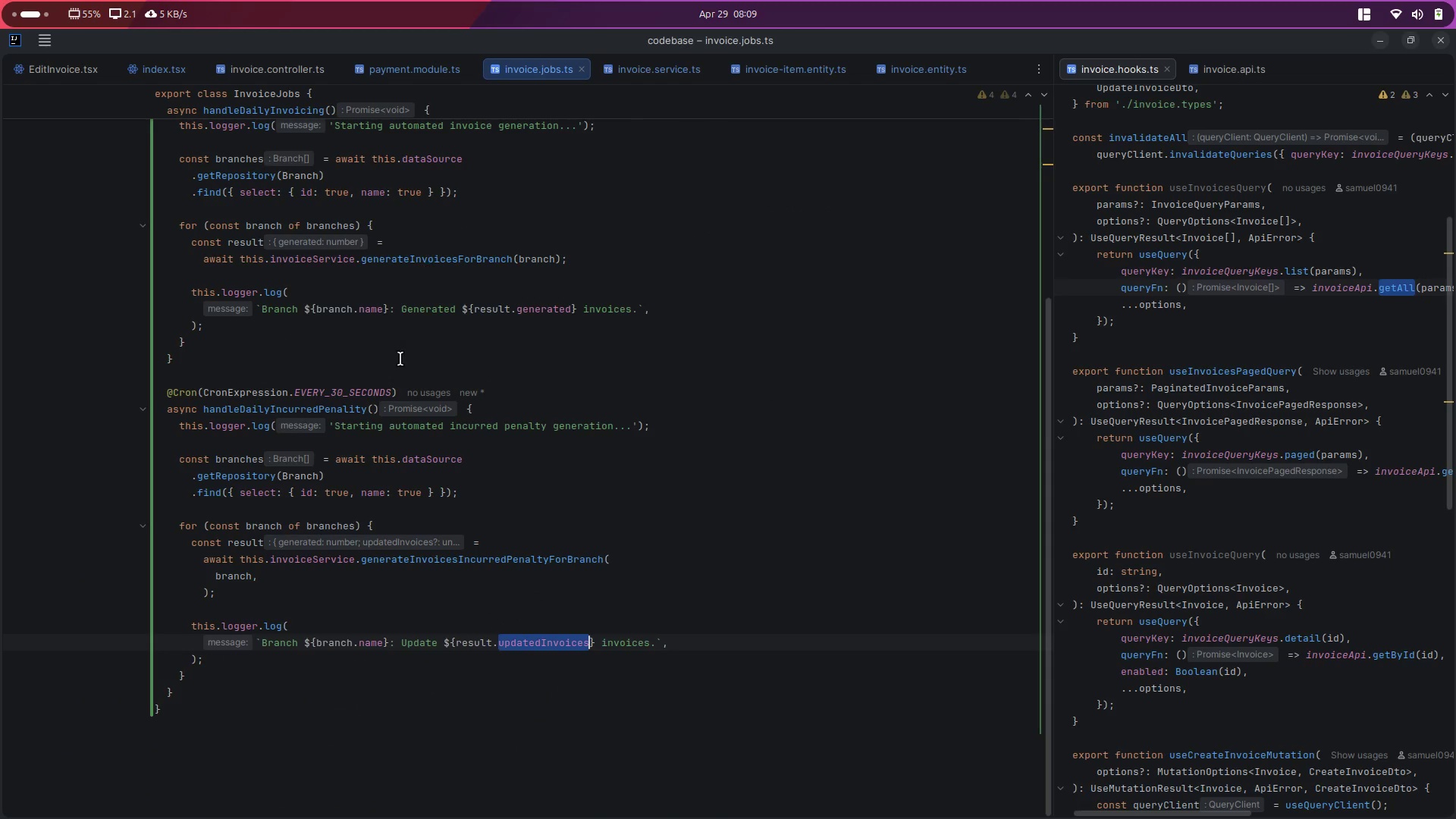 
scroll: coordinate [370, 433], scroll_direction: up, amount: 3.0
 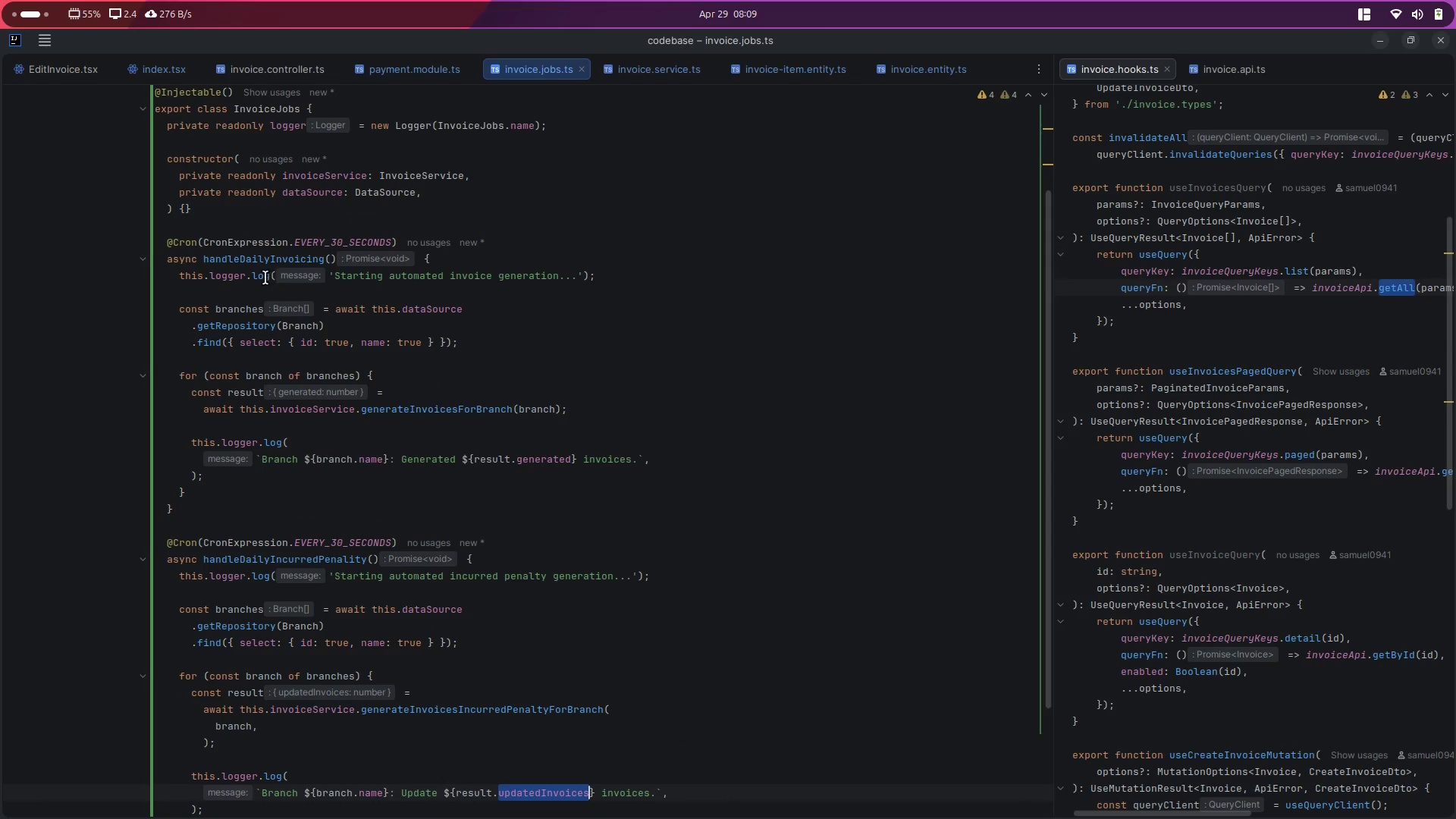 
double_click([262, 276])
 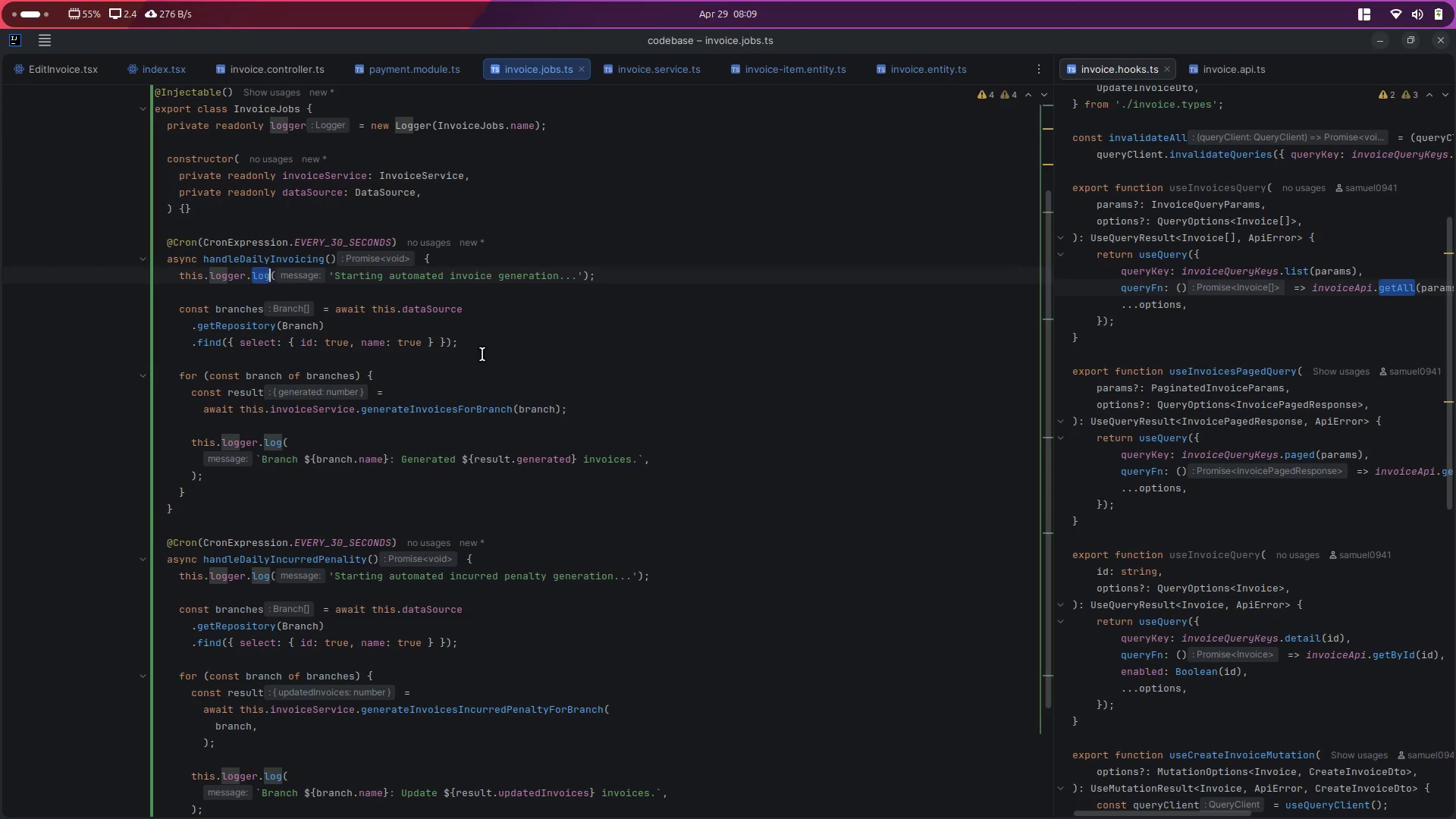 
type(de)
 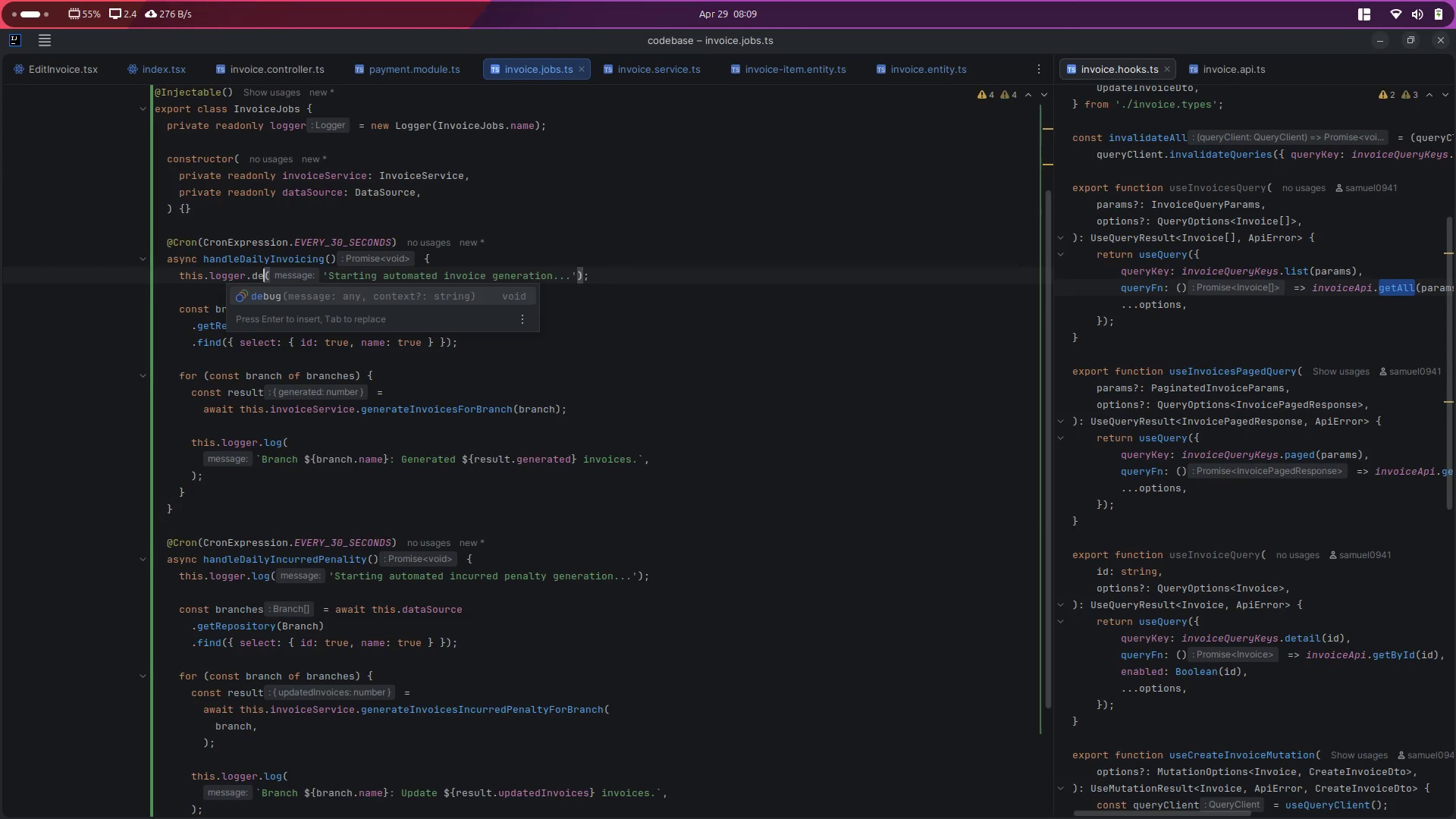 
key(Enter)
 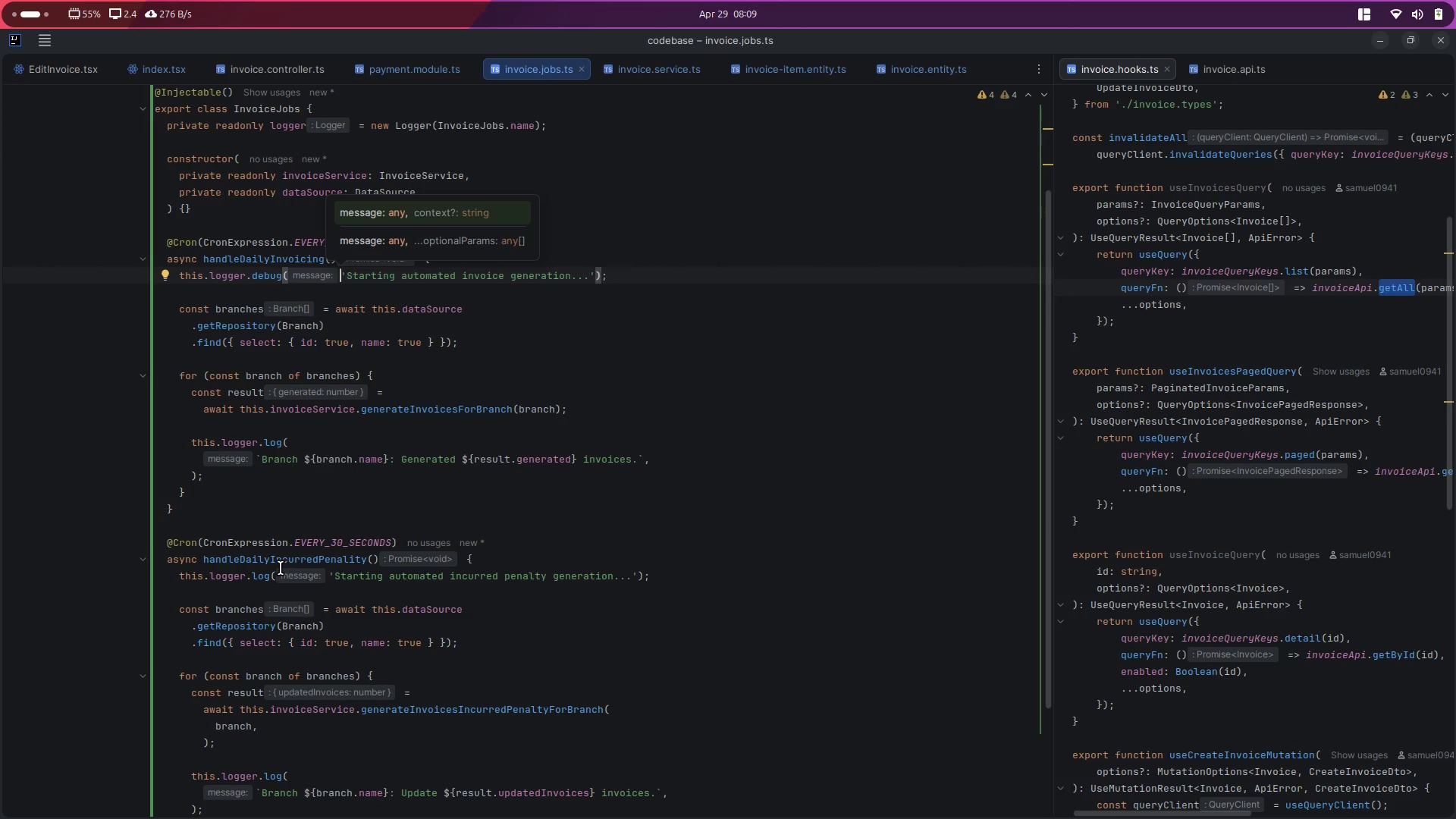 
double_click([264, 579])
 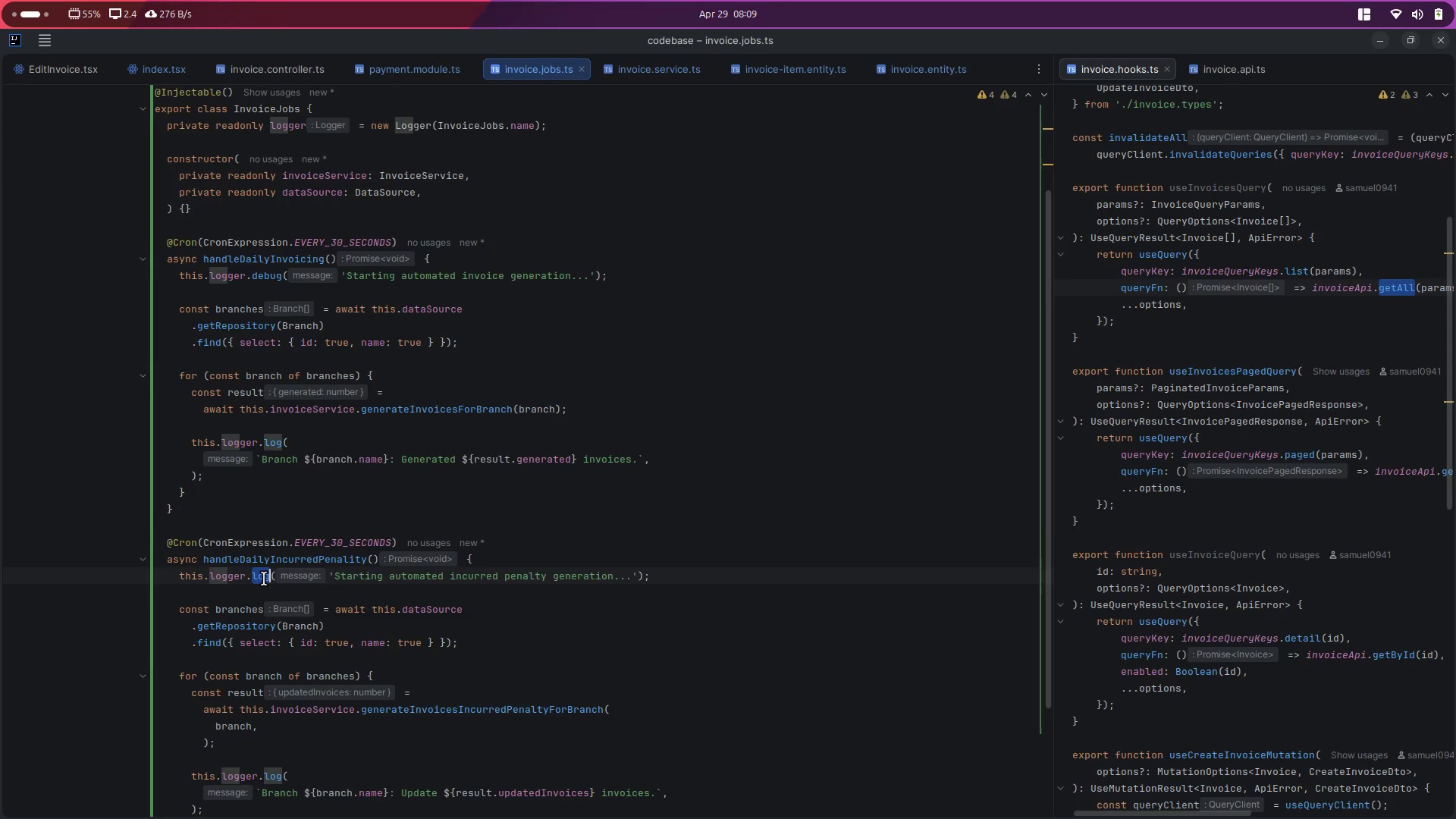 
key(D)
 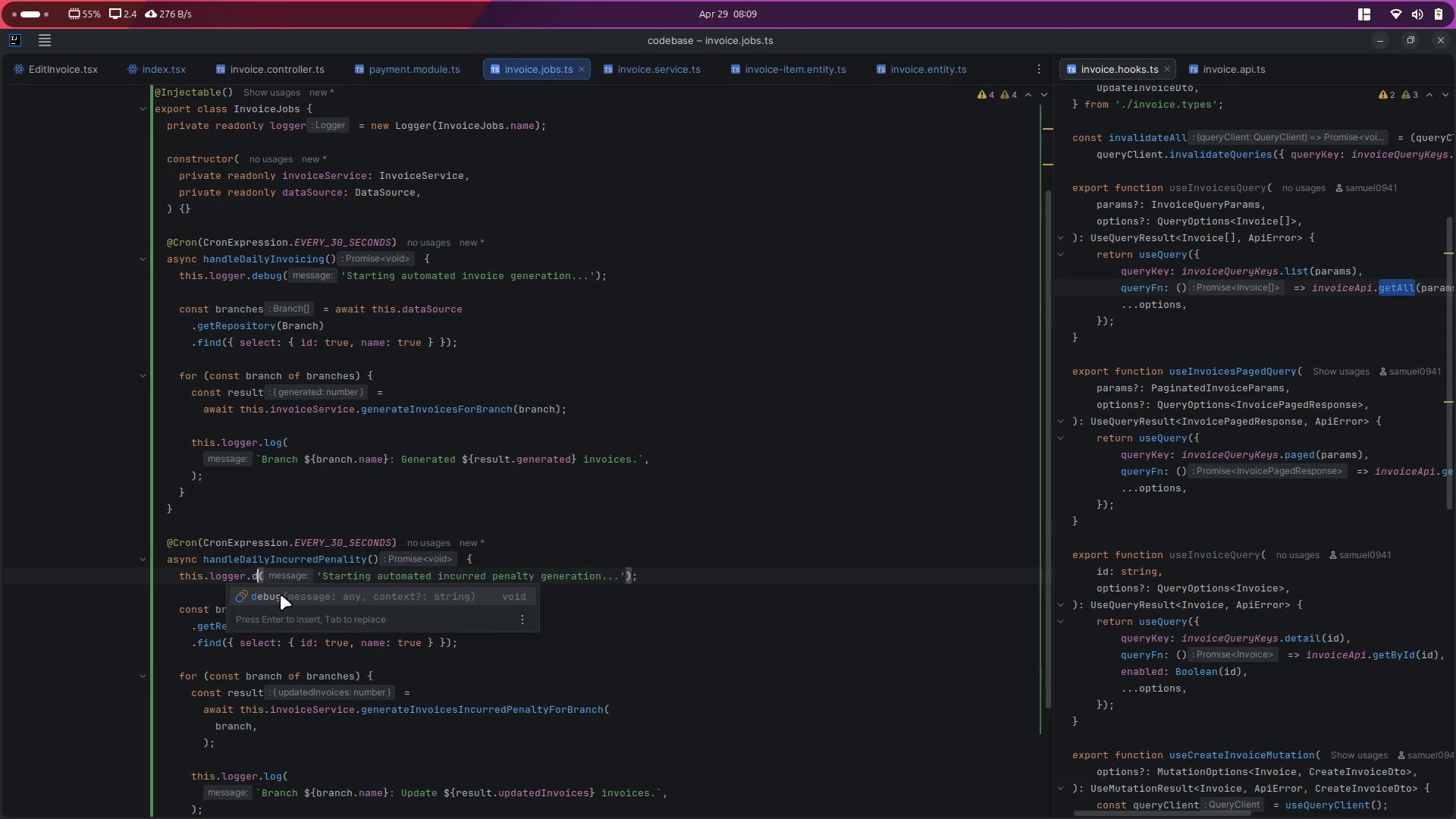 
left_click([267, 601])
 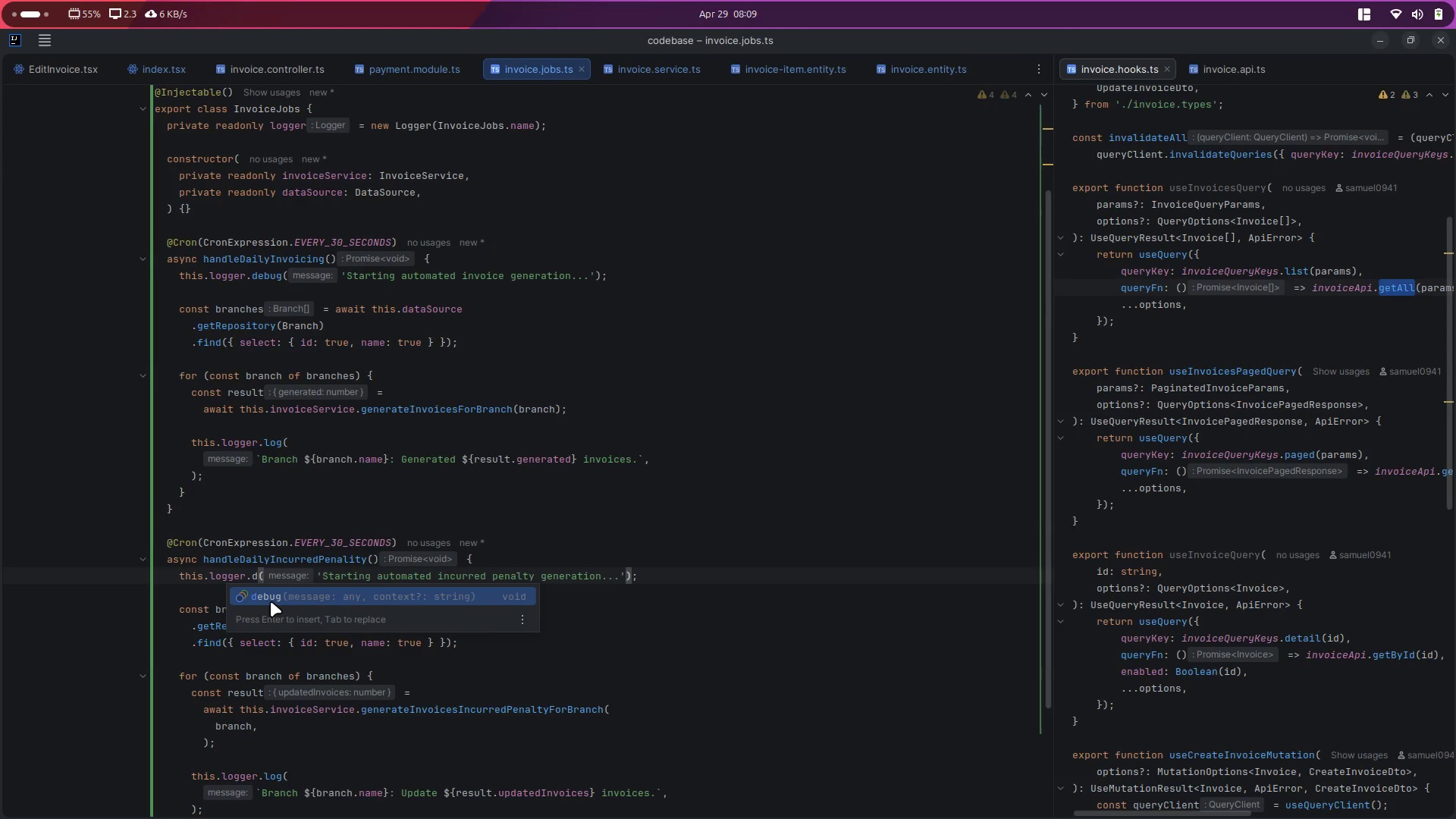 
left_click([271, 601])
 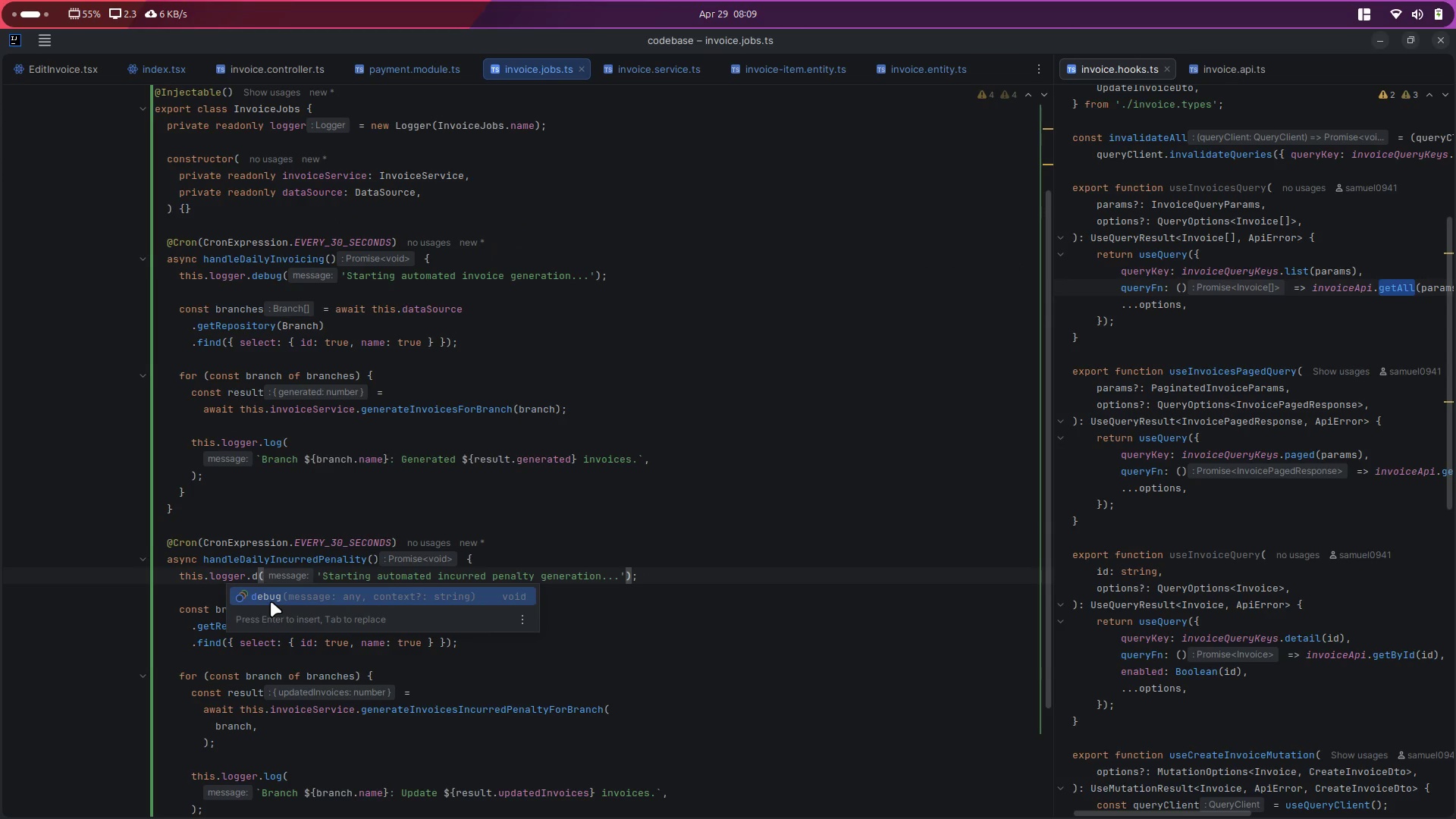 
left_click([271, 601])
 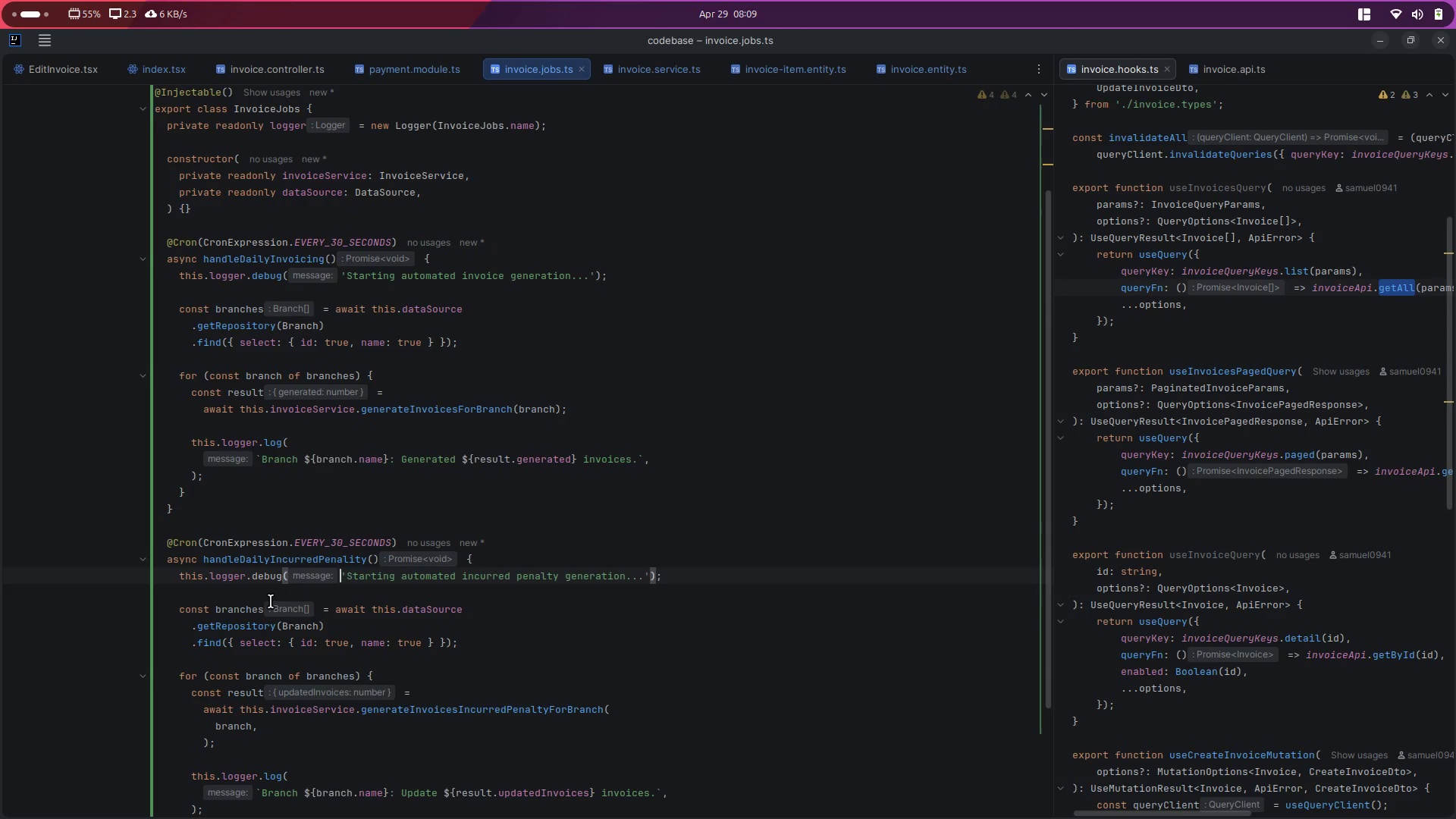 
left_click([271, 601])
 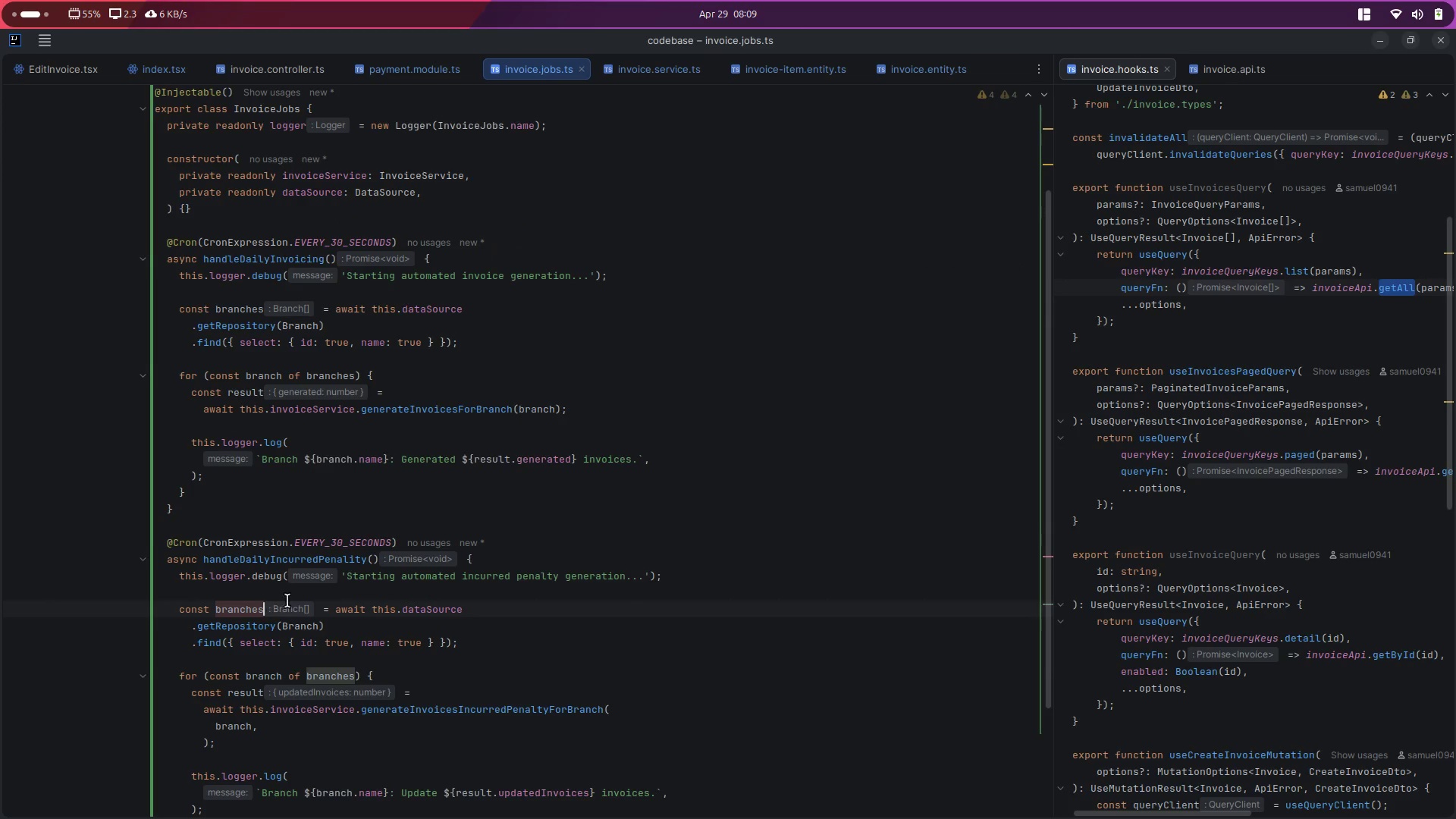 
left_click([292, 598])
 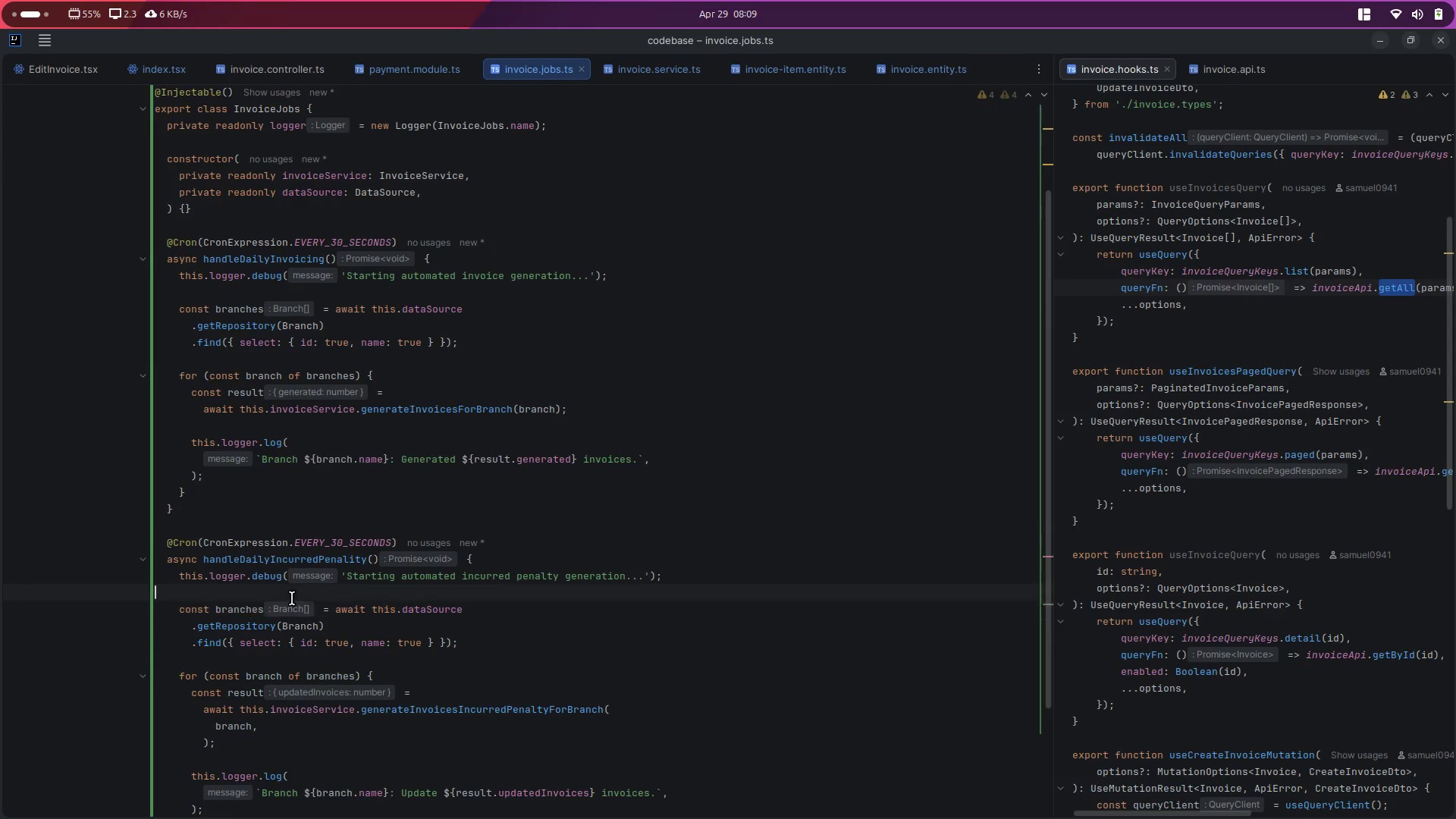 
key(Control+ControlLeft)
 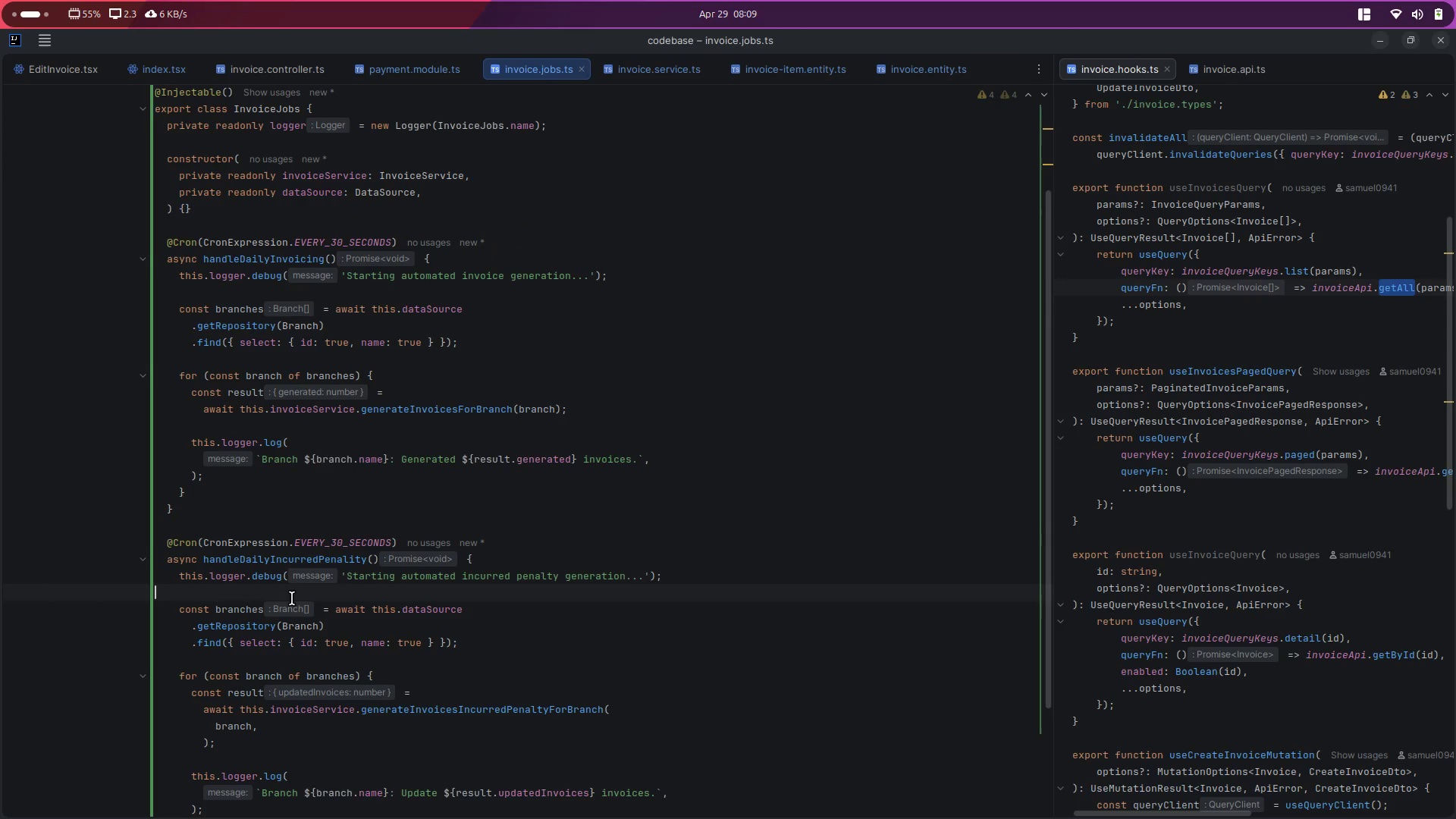 
key(Control+S)
 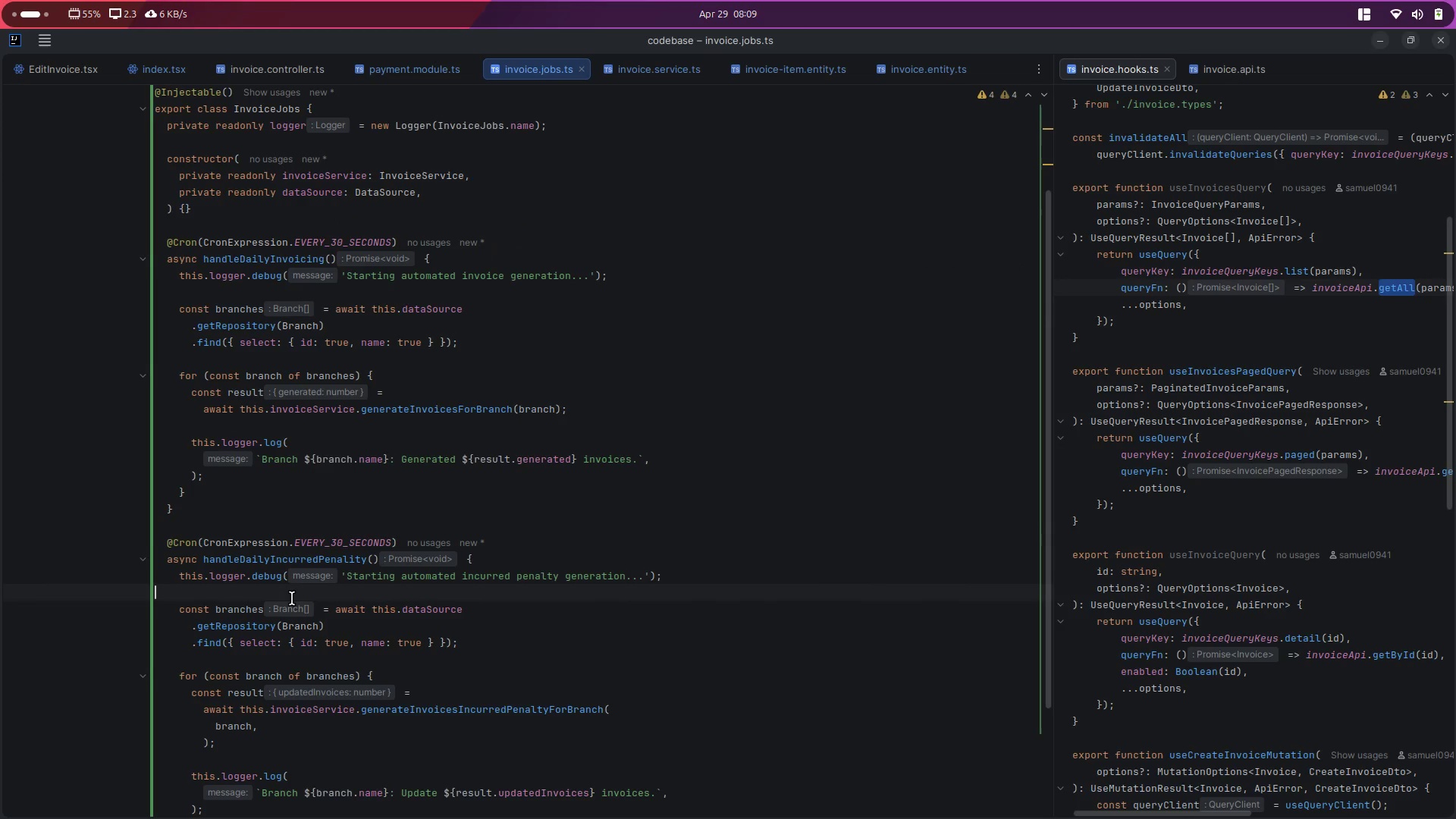 
key(Control+ControlLeft)
 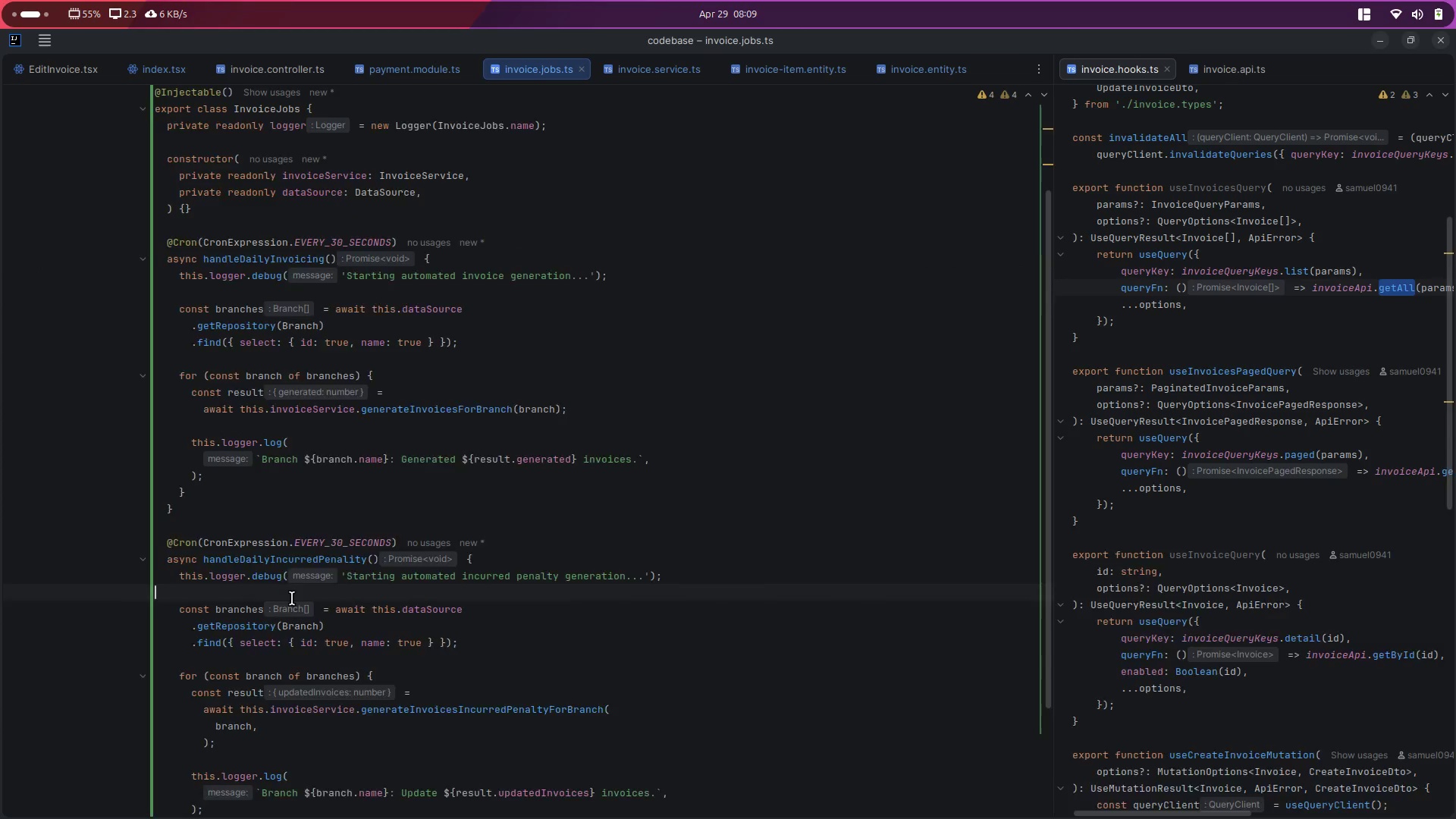 
key(Control+Backquote)
 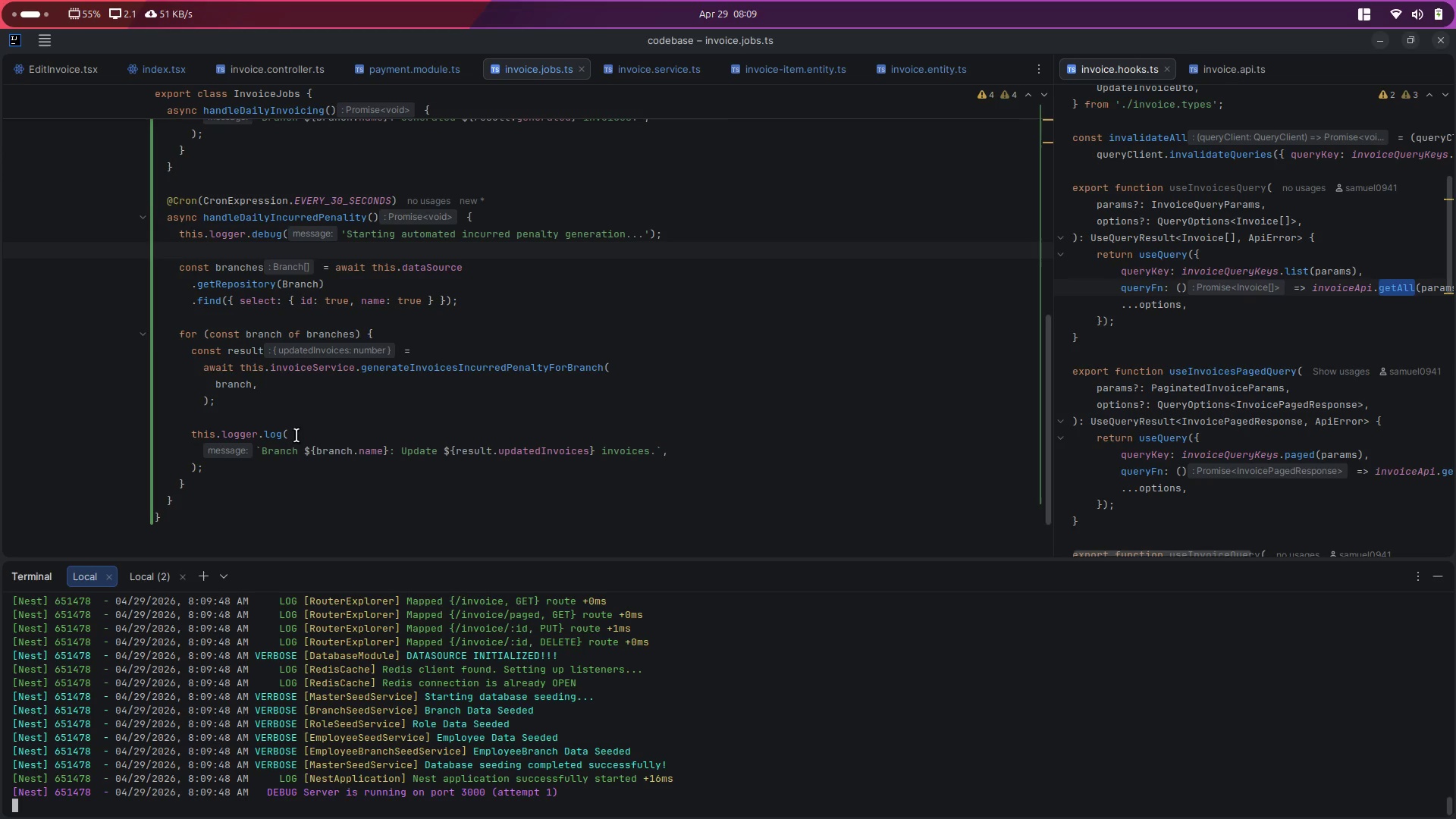 
wait(8.0)
 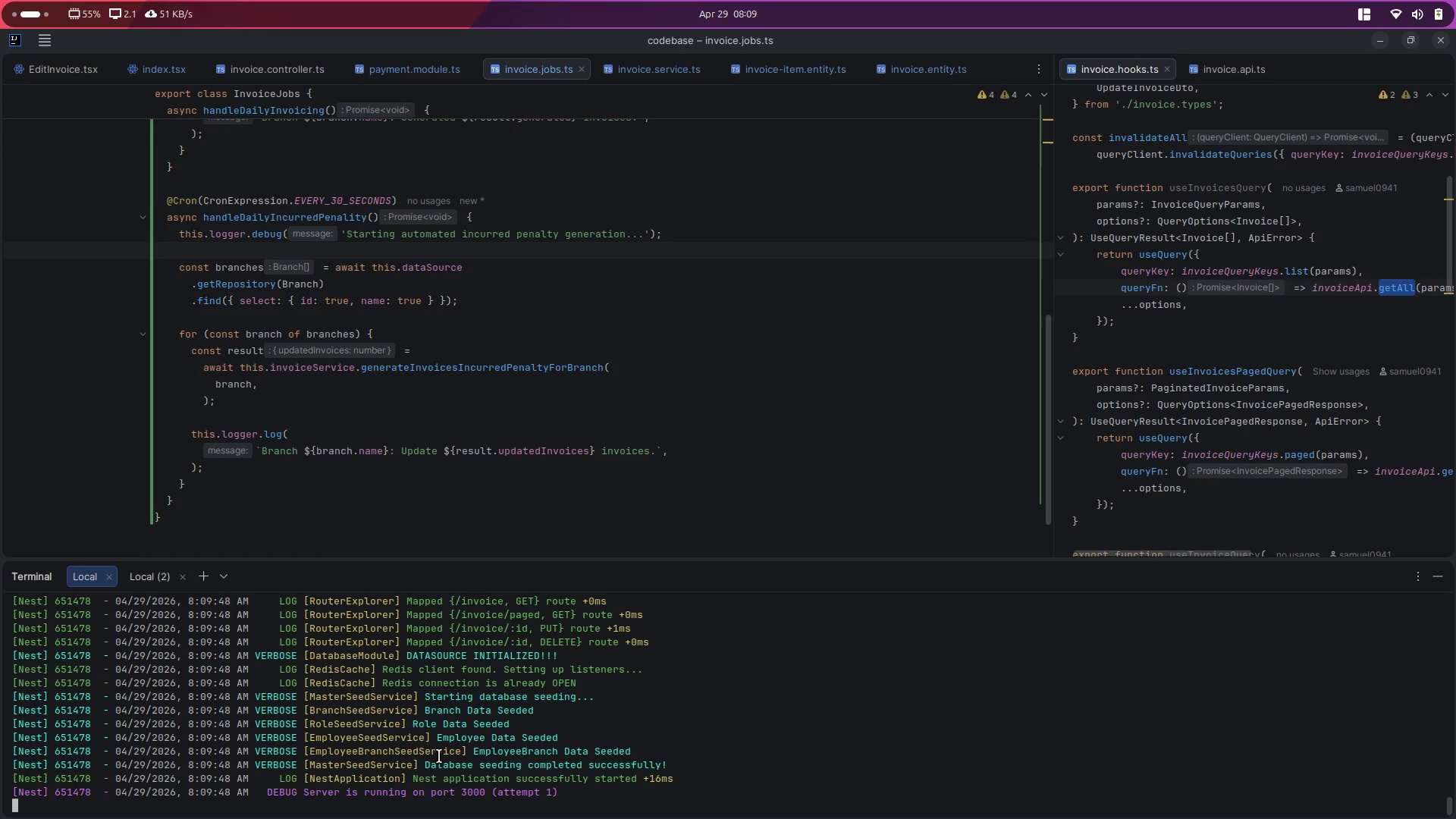 
double_click([275, 430])
 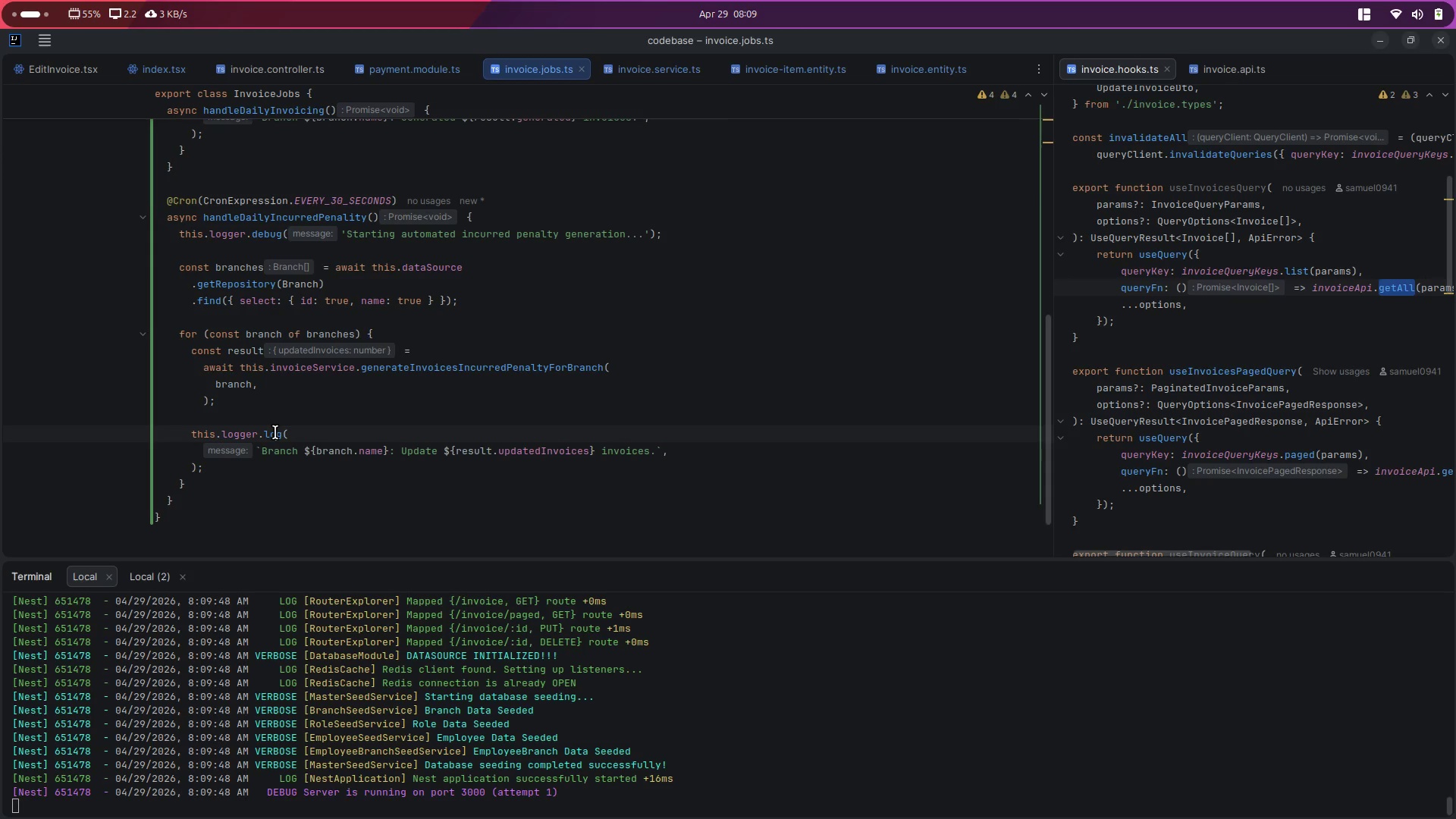 
left_click([275, 432])
 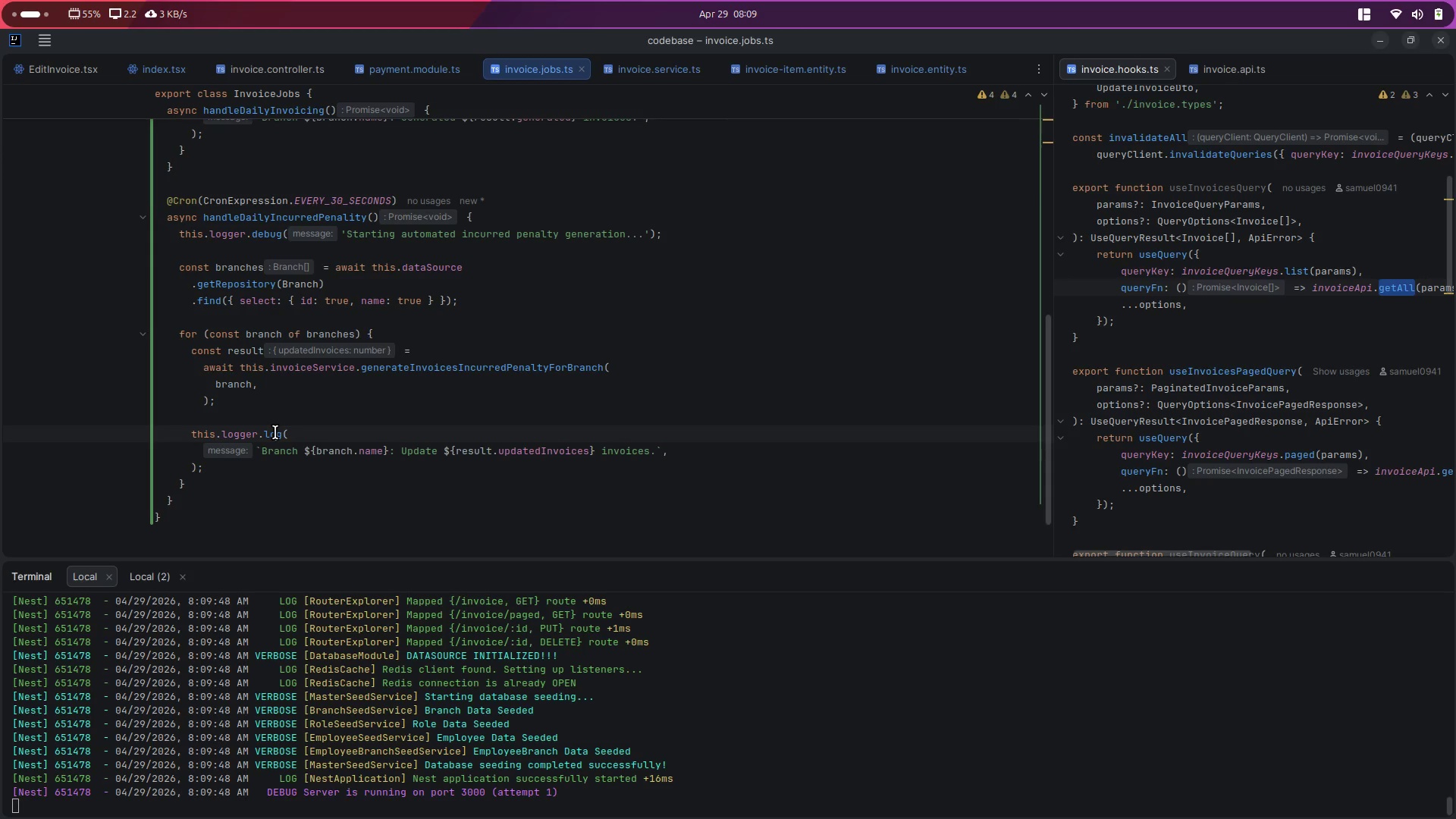 
left_click([275, 432])
 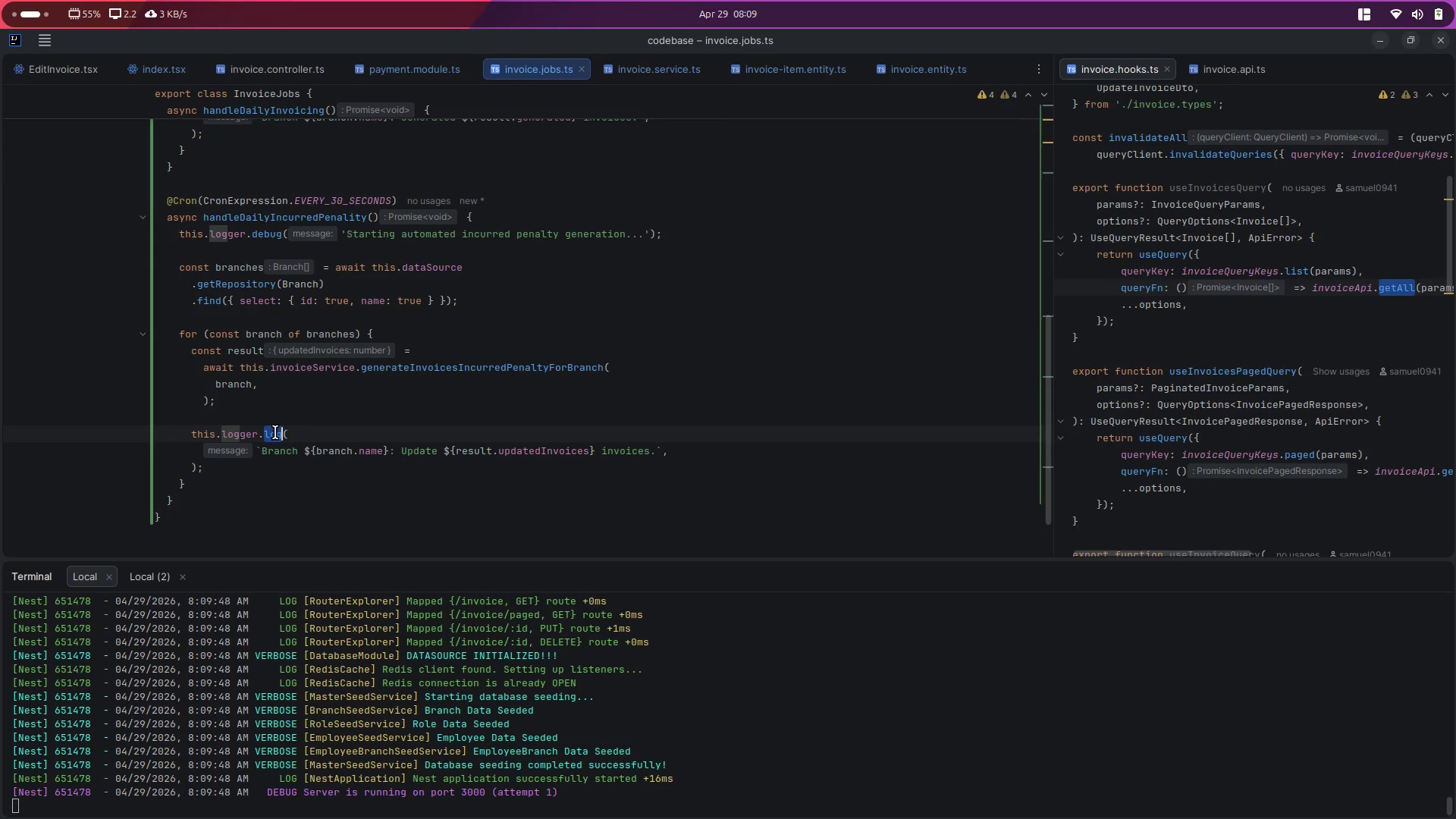 
type(ver)
 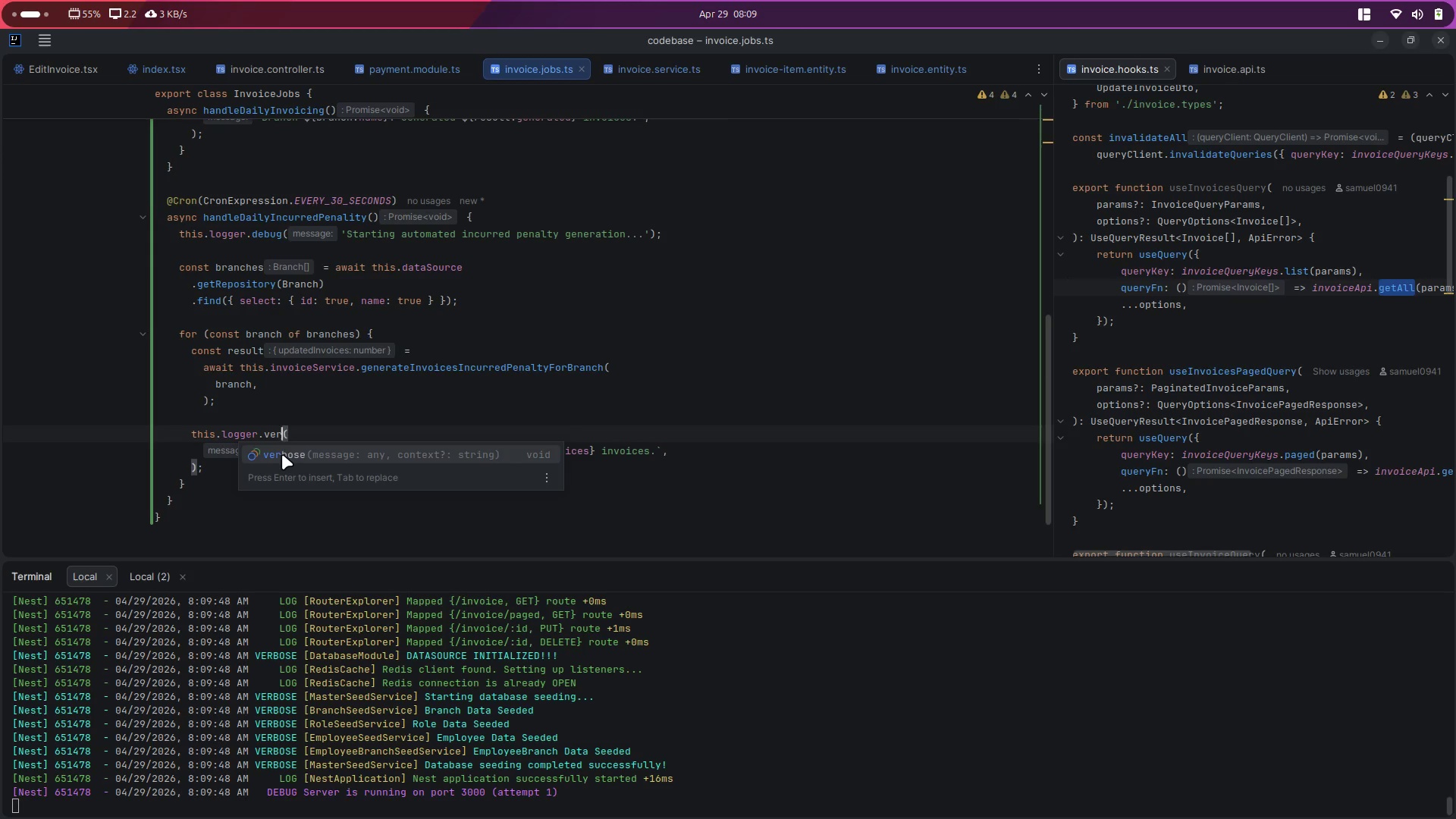 
double_click([282, 454])
 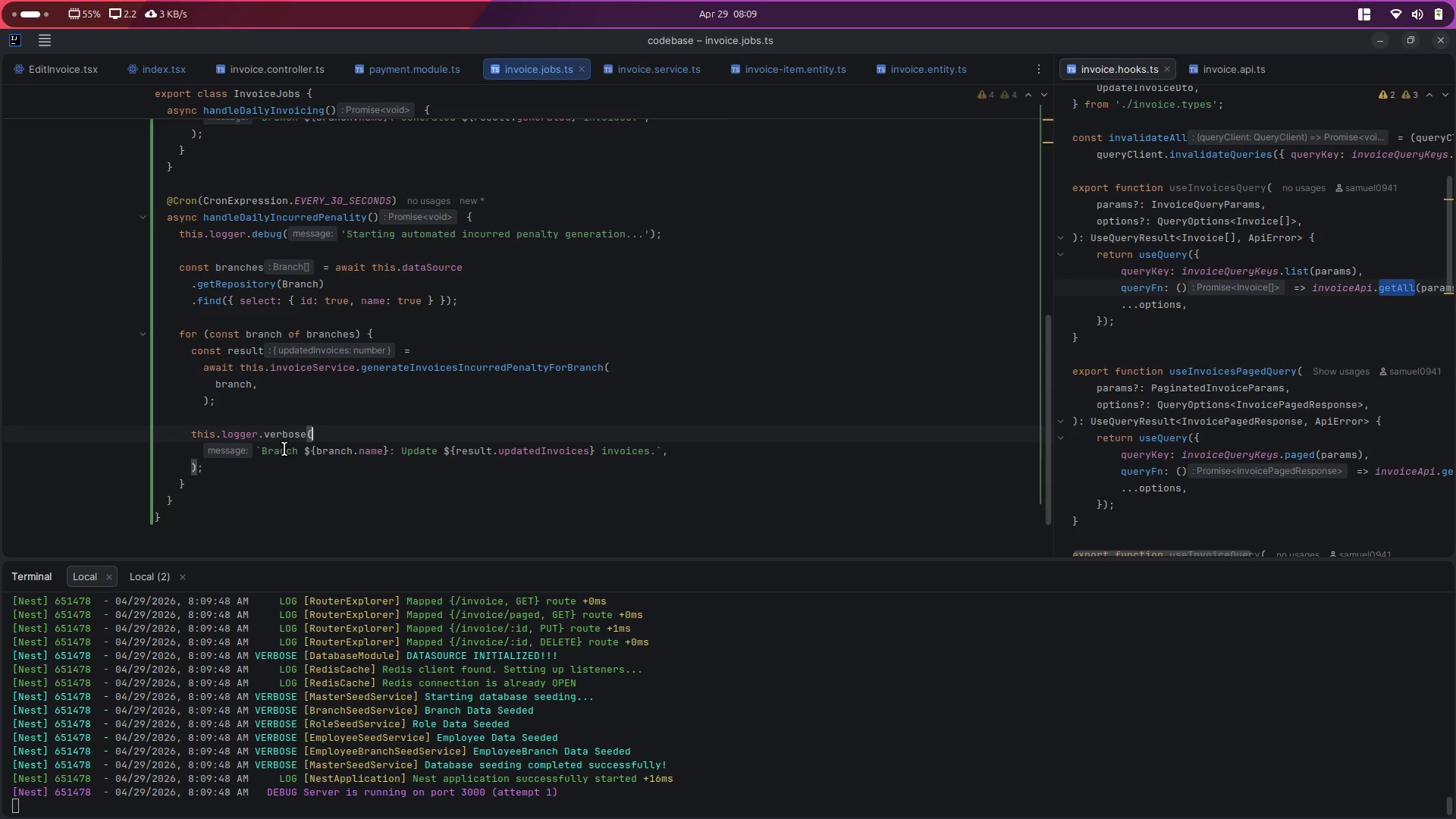 
scroll: coordinate [284, 437], scroll_direction: down, amount: 7.0
 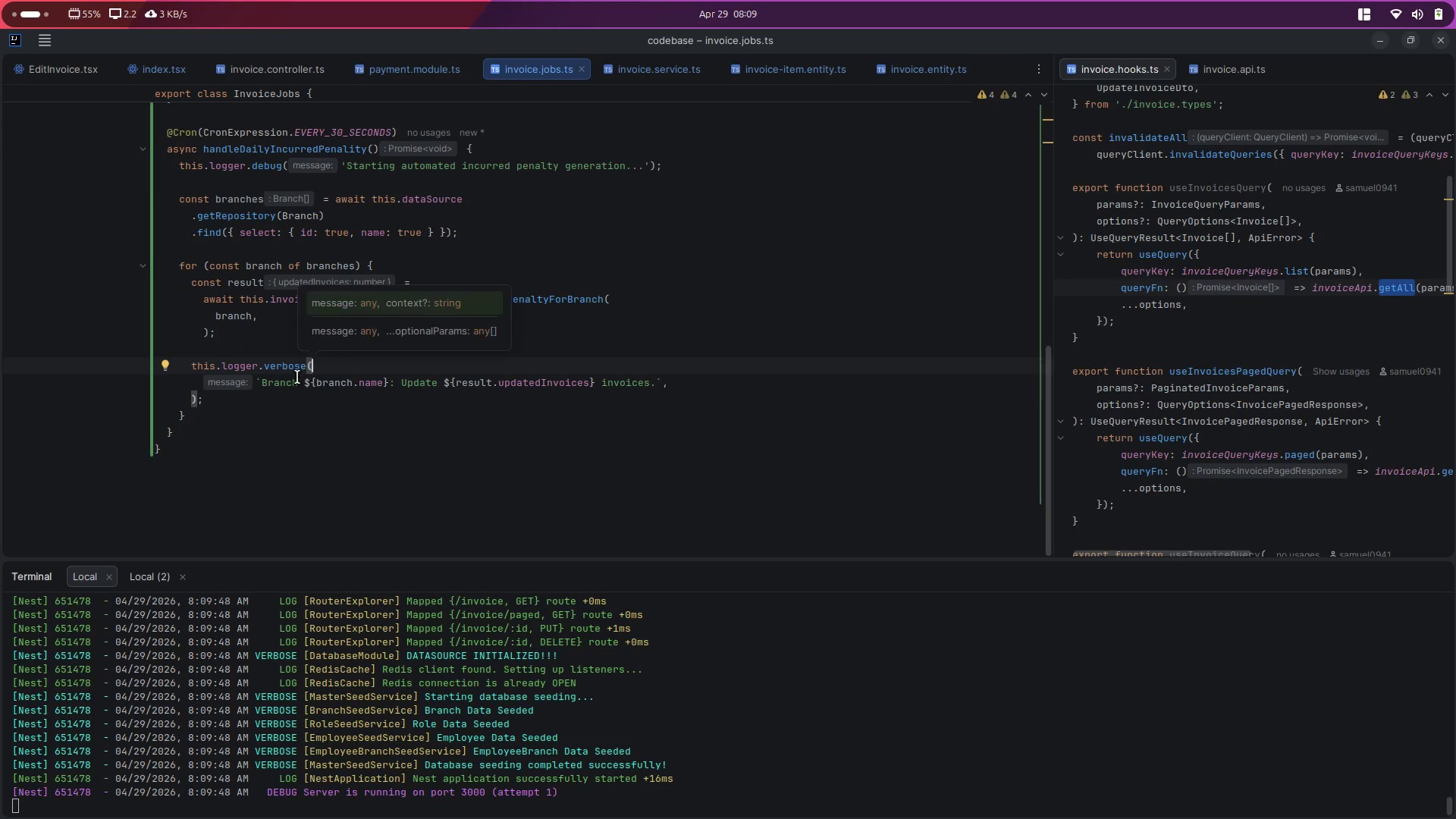 
scroll: coordinate [297, 368], scroll_direction: up, amount: 5.0
 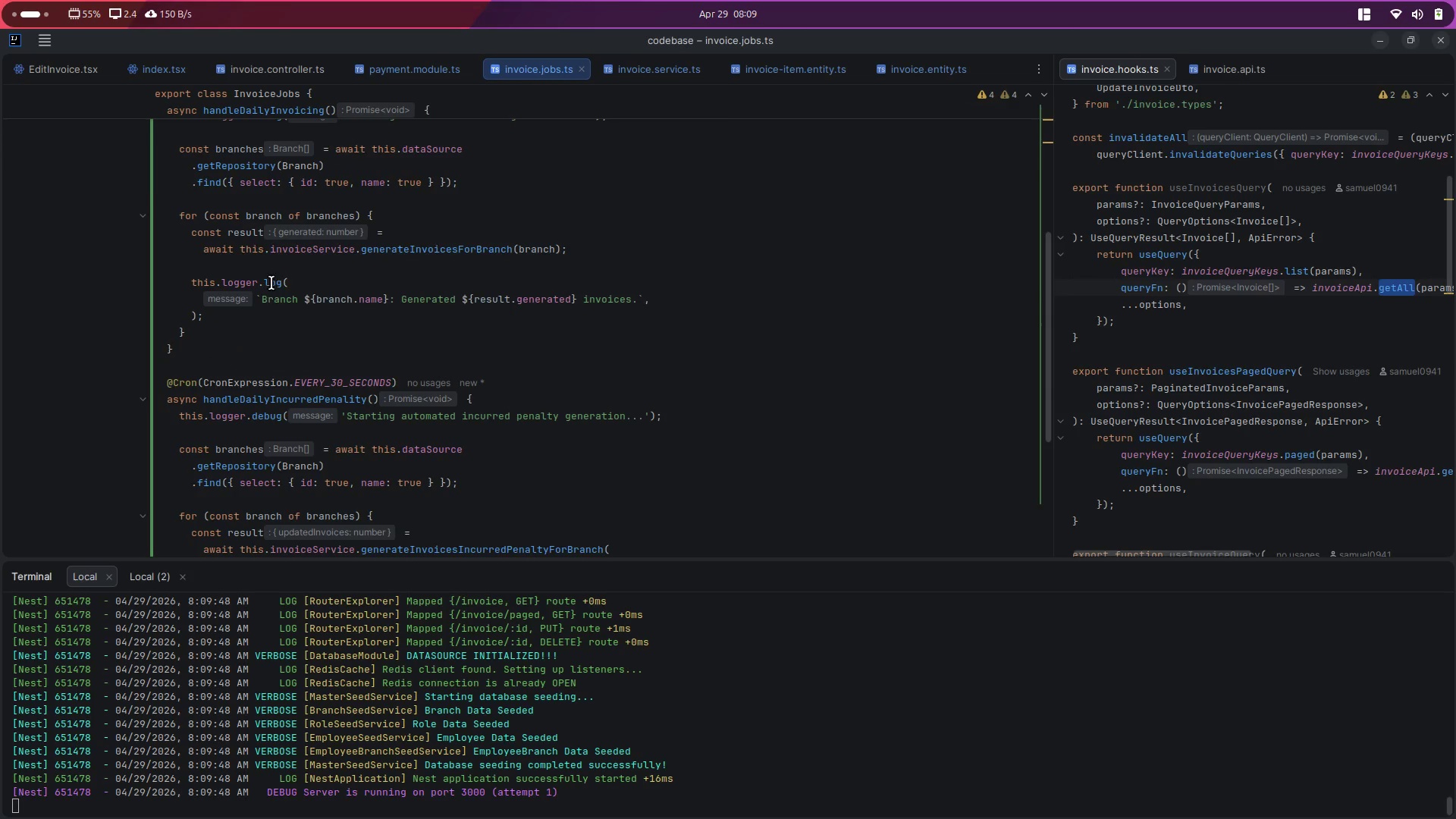 
double_click([272, 282])
 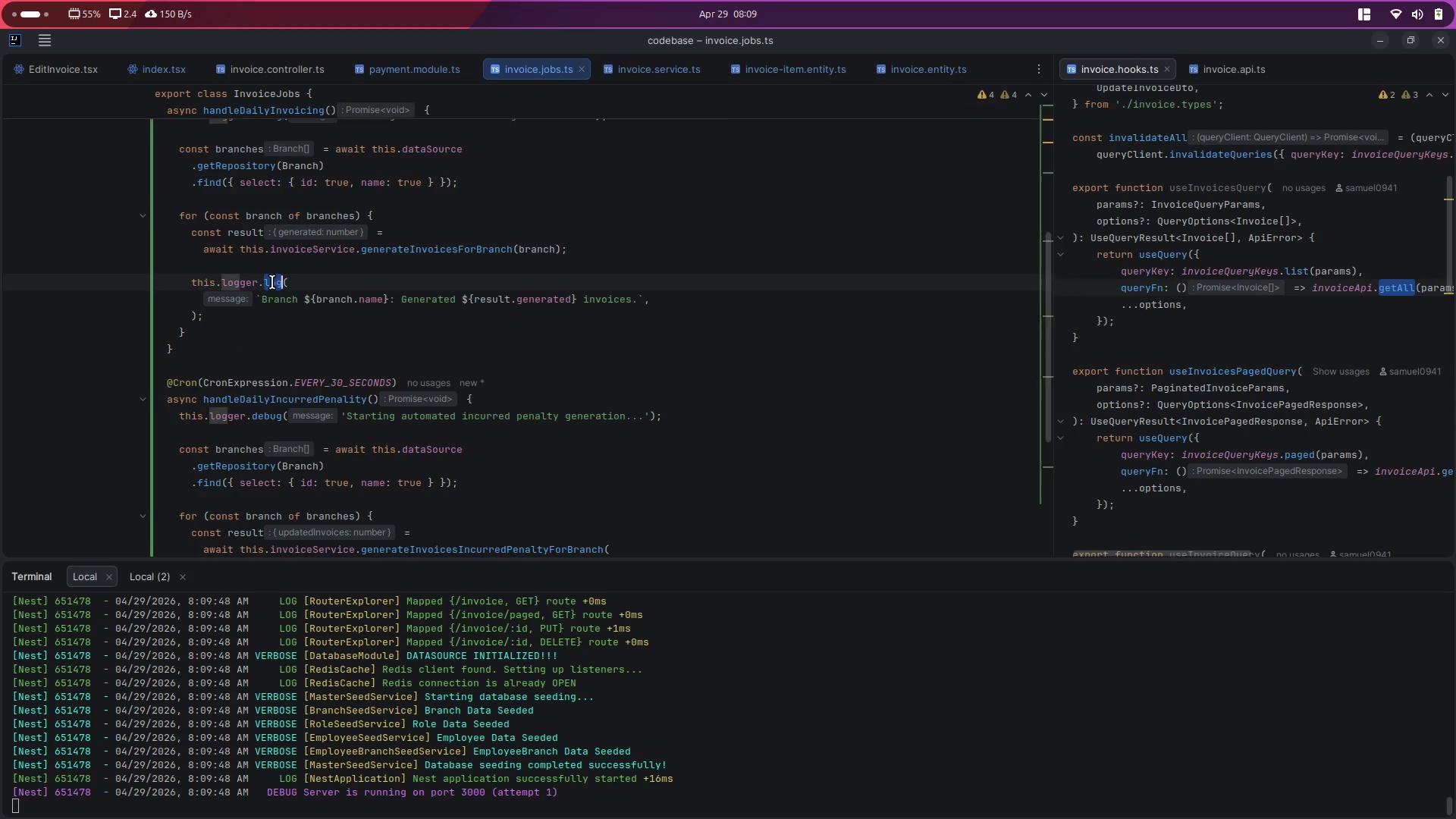 
type(ver)
 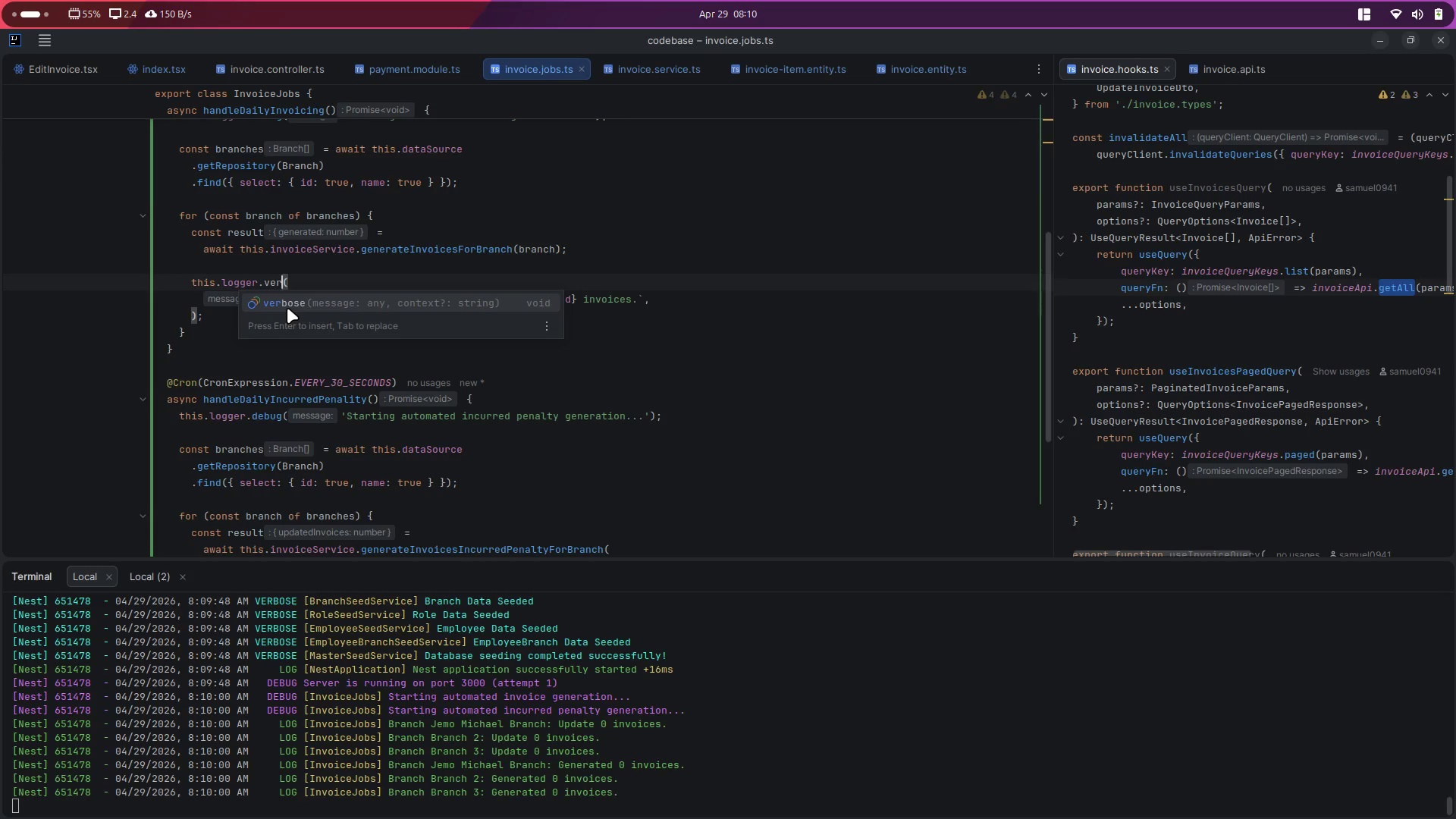 
left_click([287, 308])
 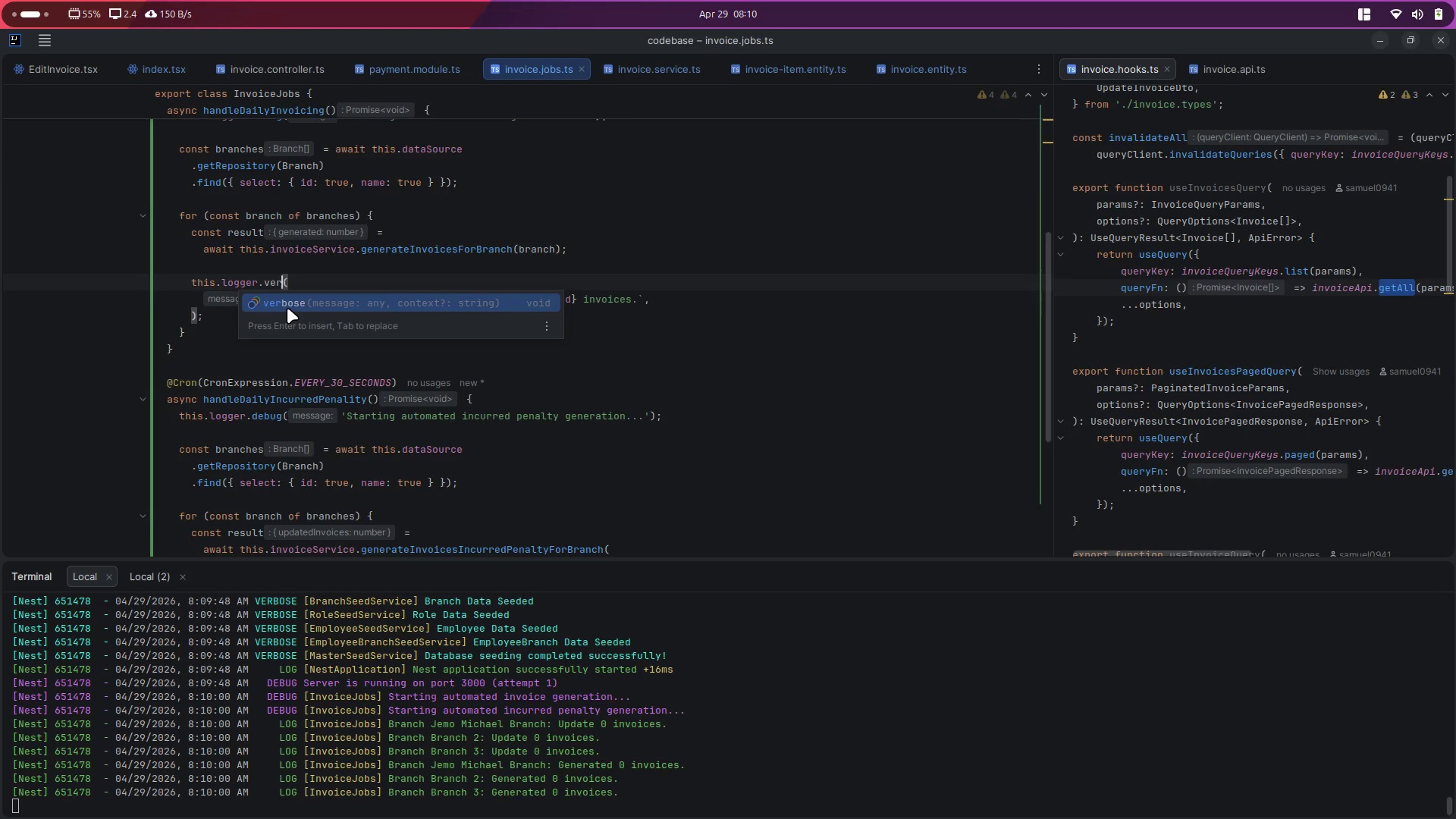 
double_click([287, 308])
 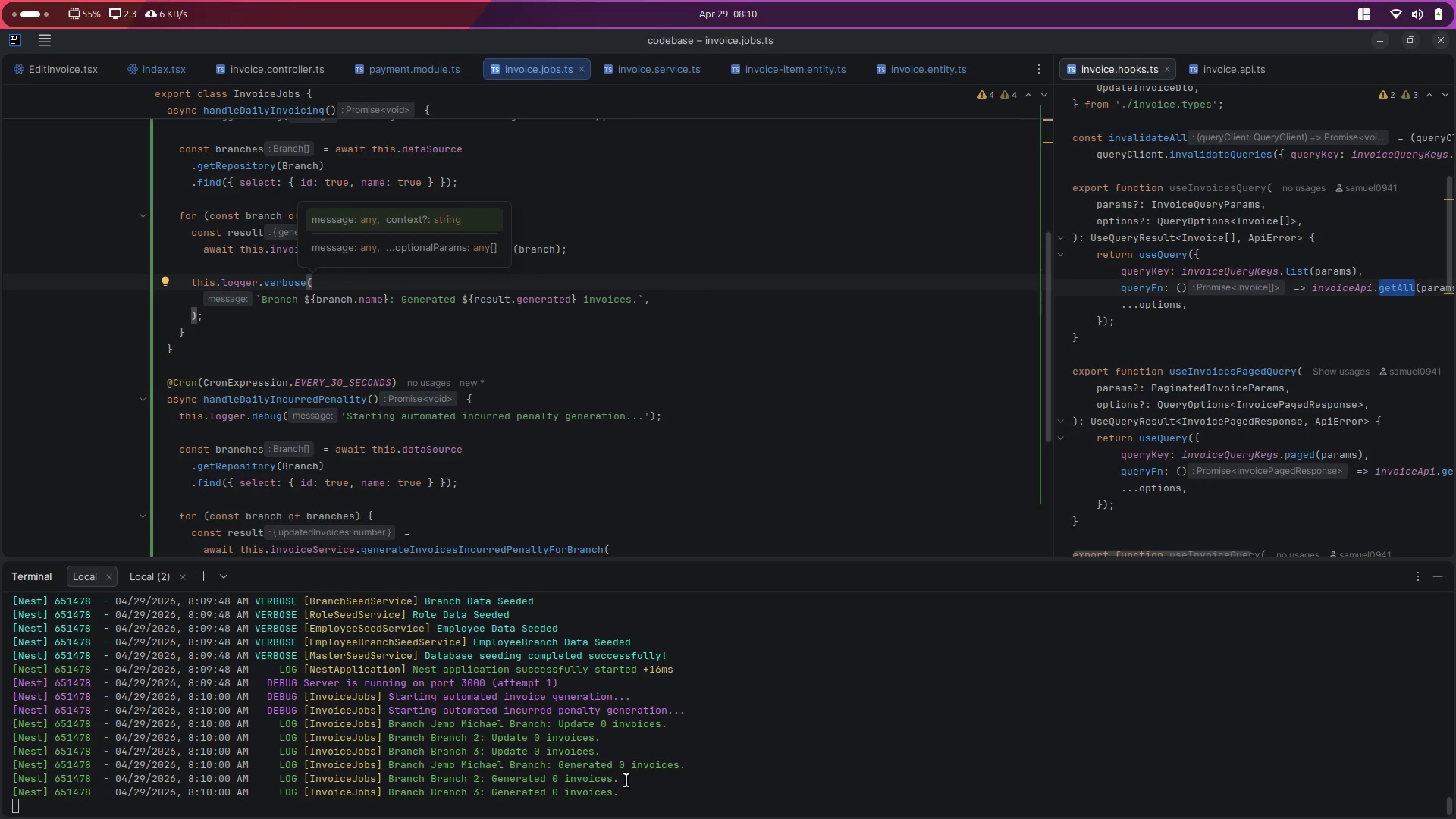 
wait(6.45)
 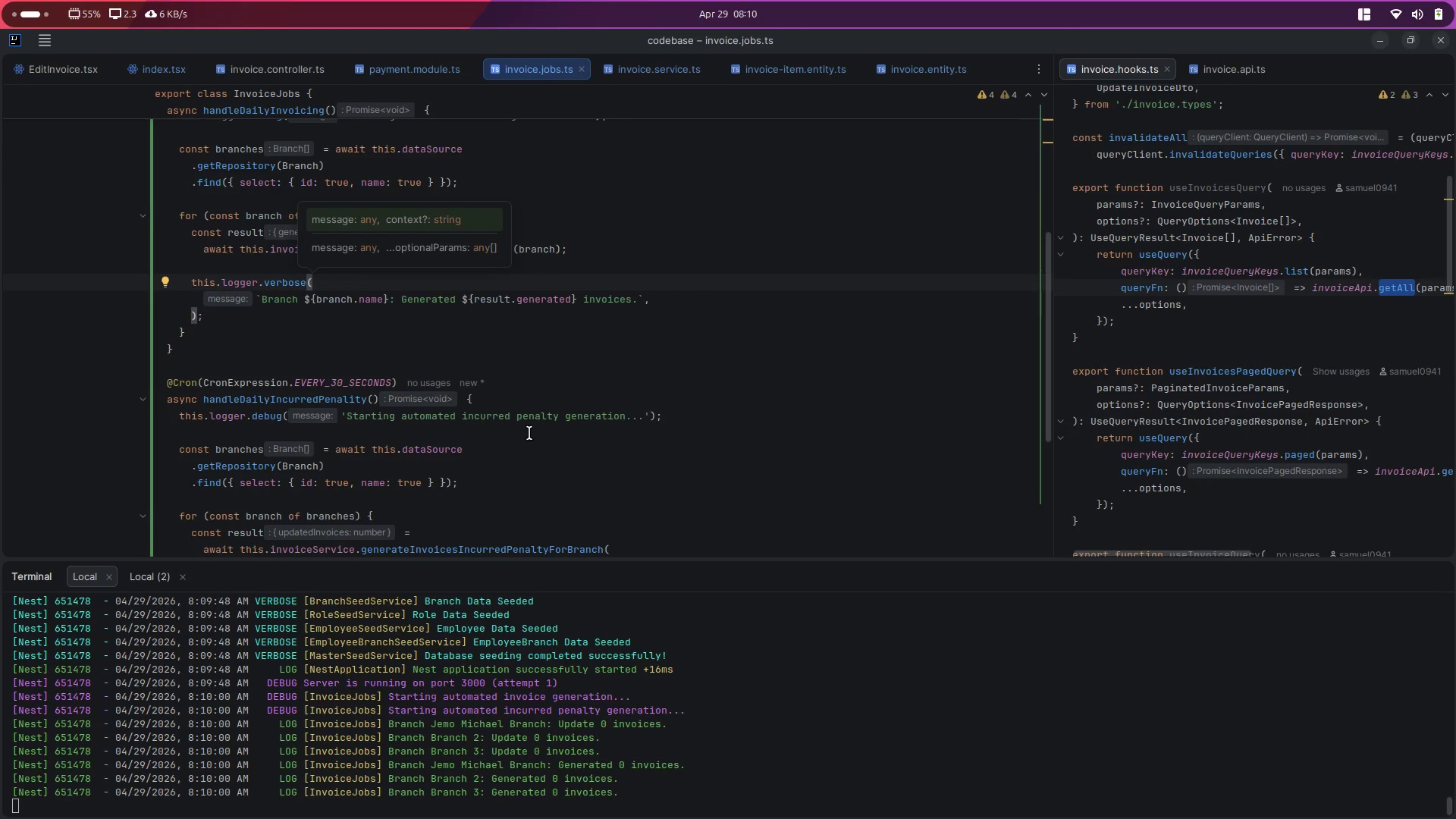 
left_click_drag(start_coordinate=[416, 723], to_coordinate=[466, 719])
 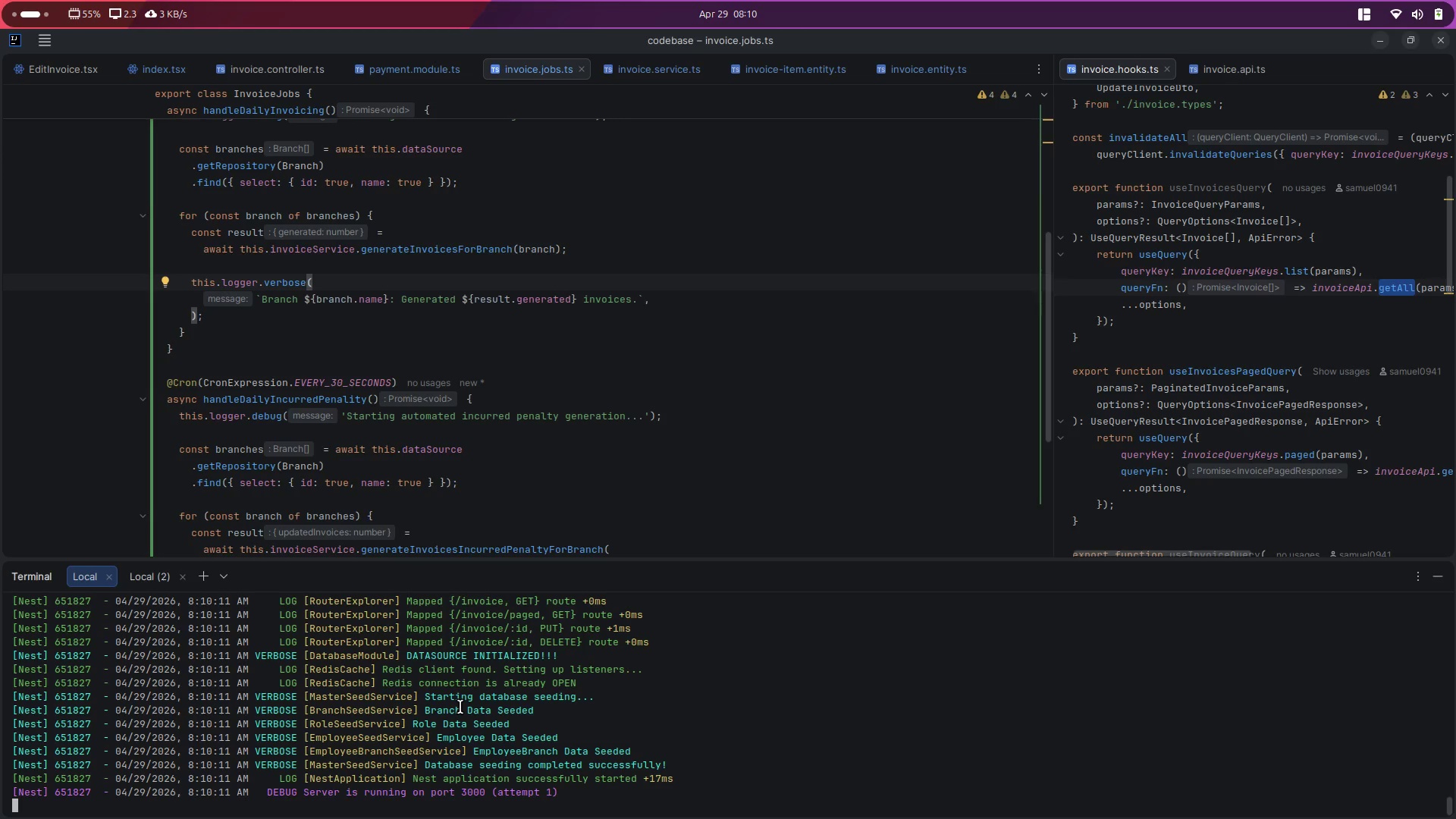 
wait(22.08)
 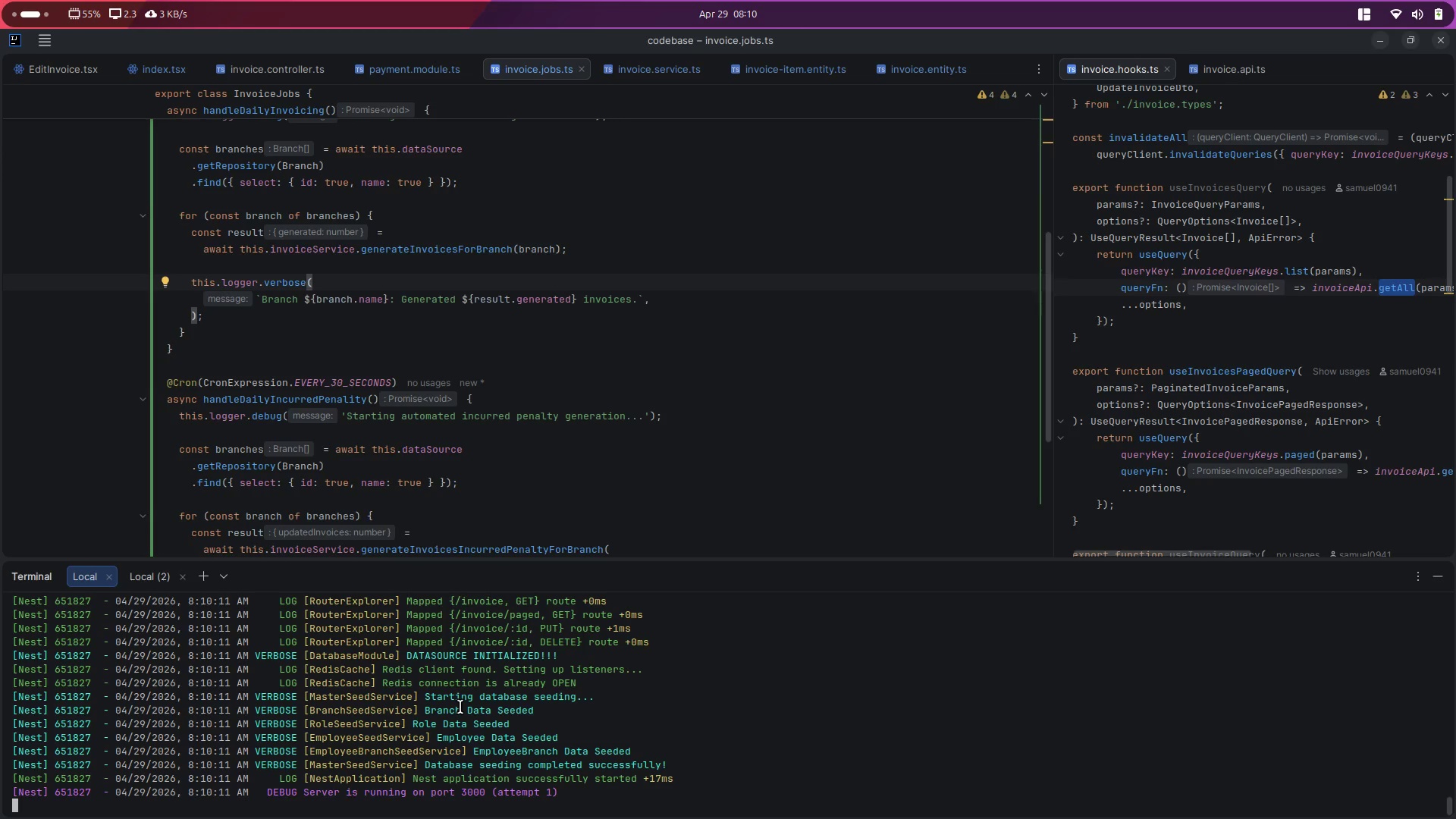 
left_click_drag(start_coordinate=[393, 698], to_coordinate=[579, 695])
 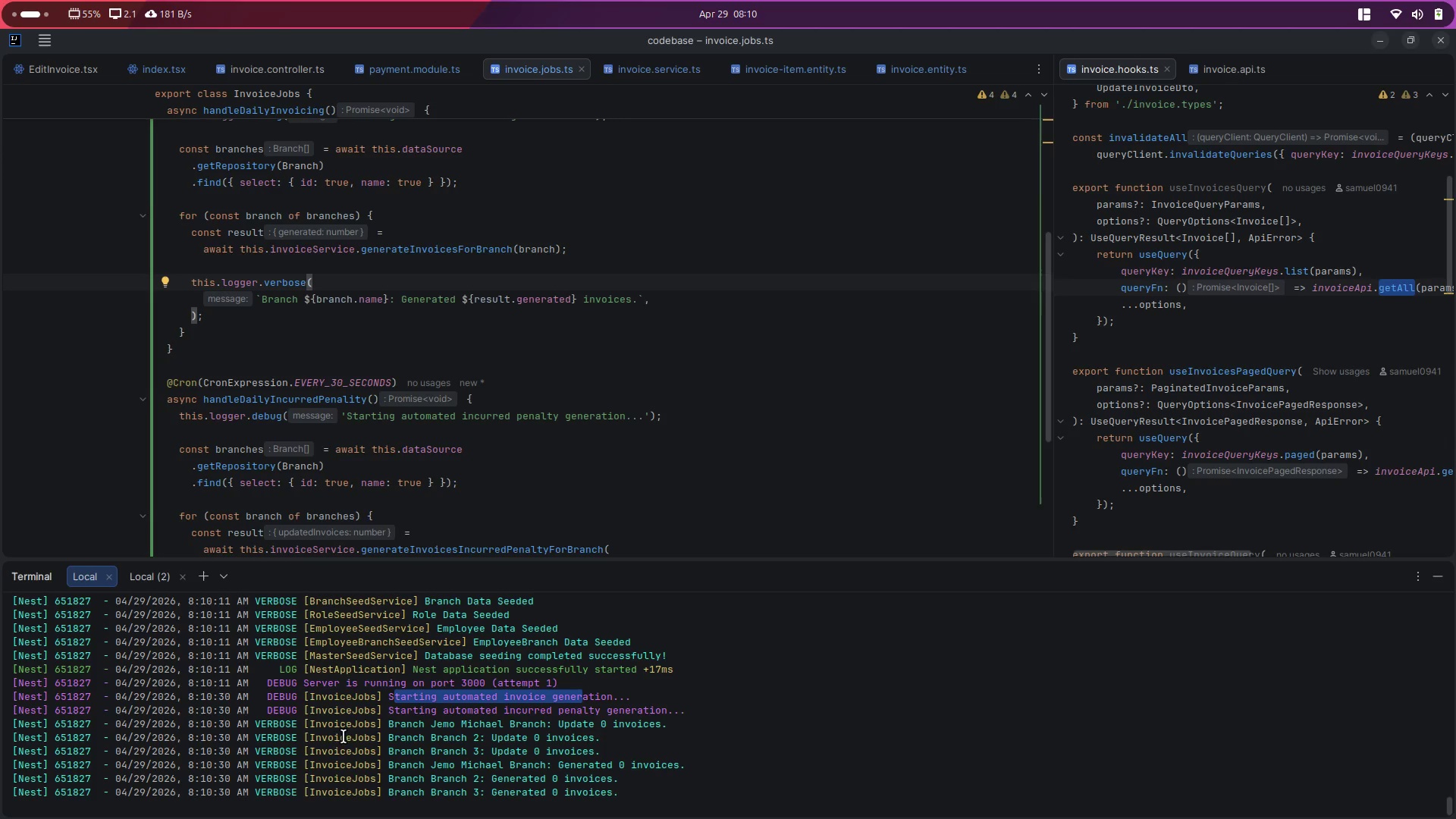 
left_click_drag(start_coordinate=[310, 728], to_coordinate=[328, 730])
 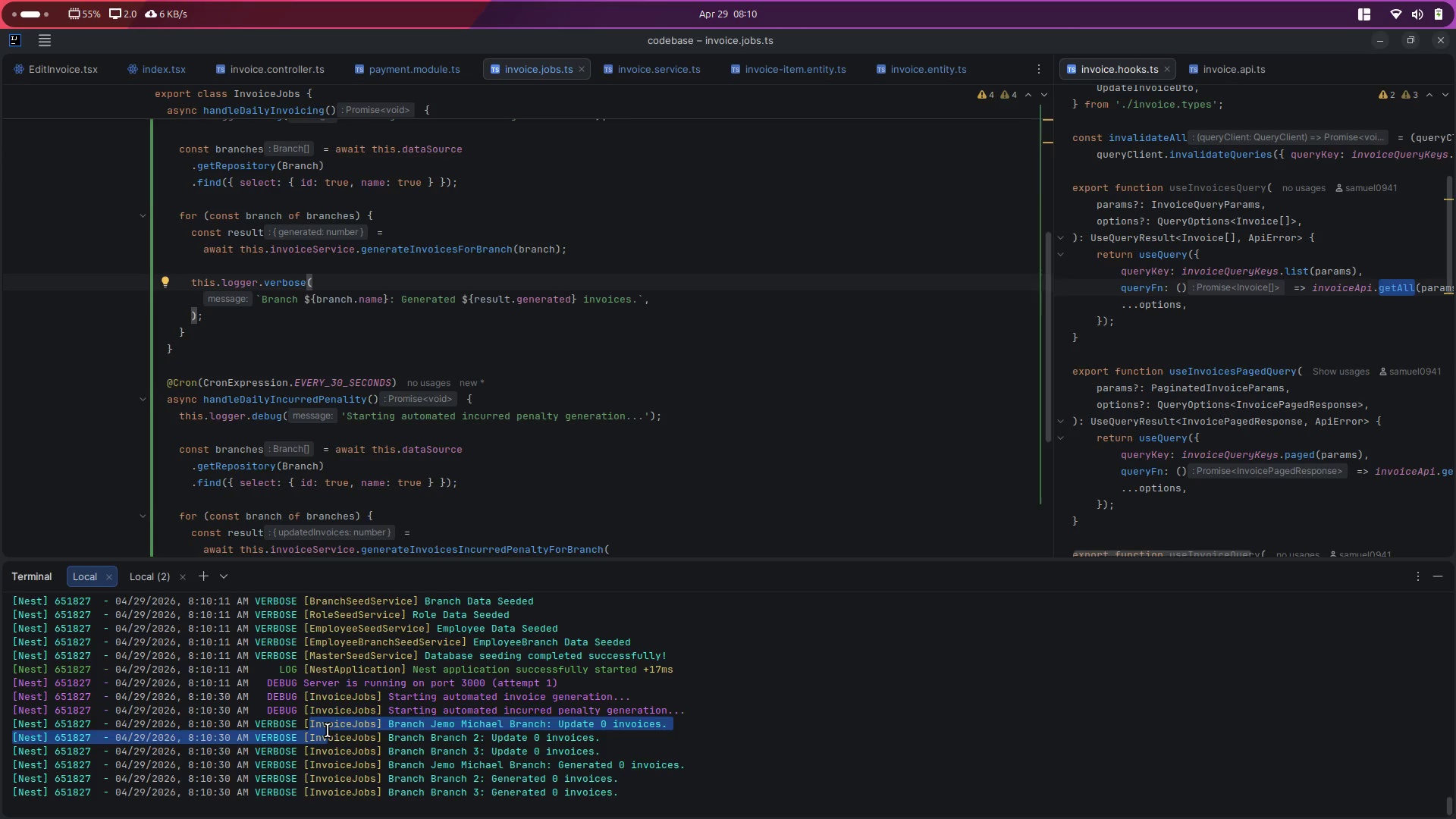 
left_click([328, 730])
 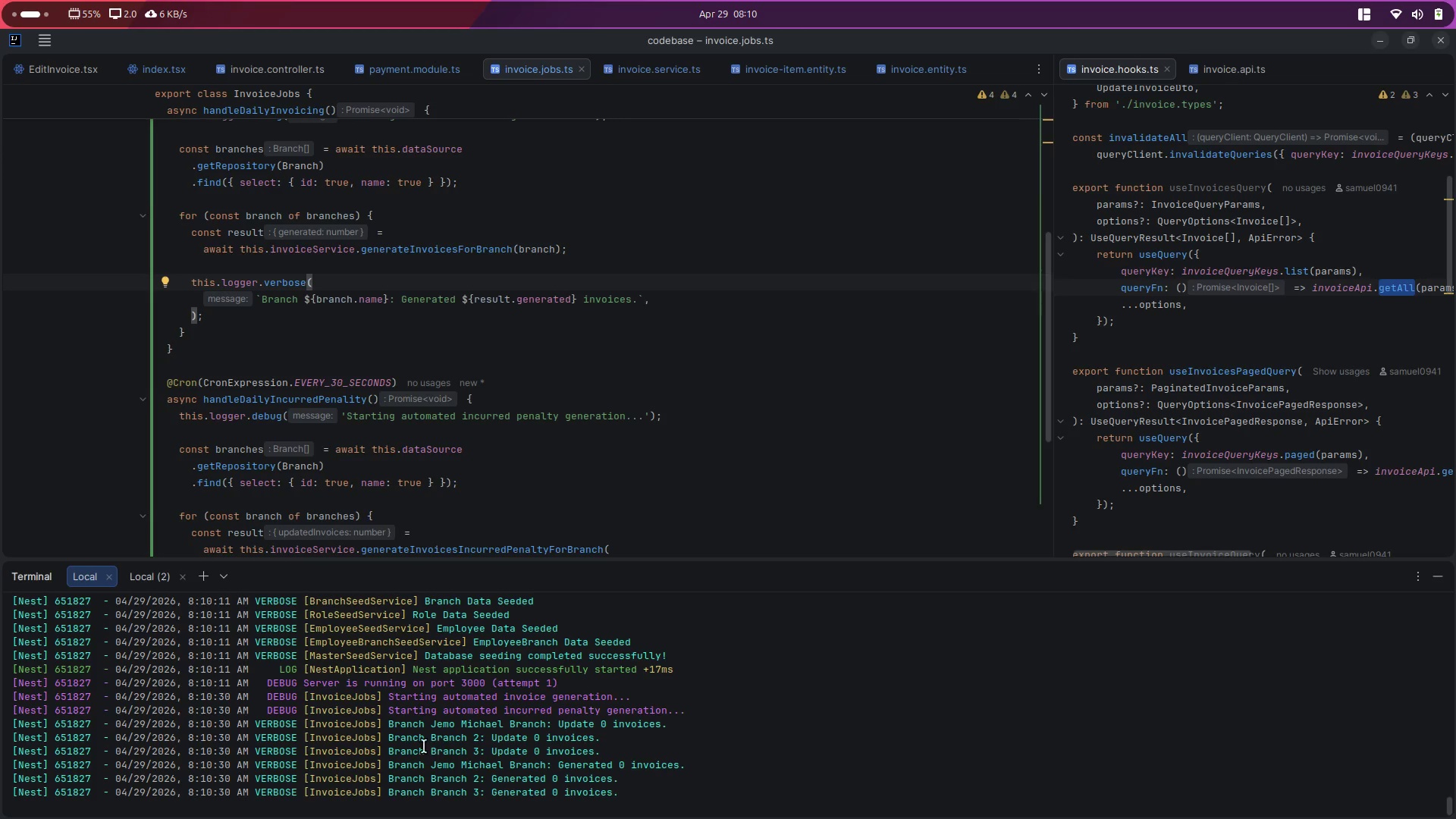 
left_click_drag(start_coordinate=[392, 739], to_coordinate=[457, 737])
 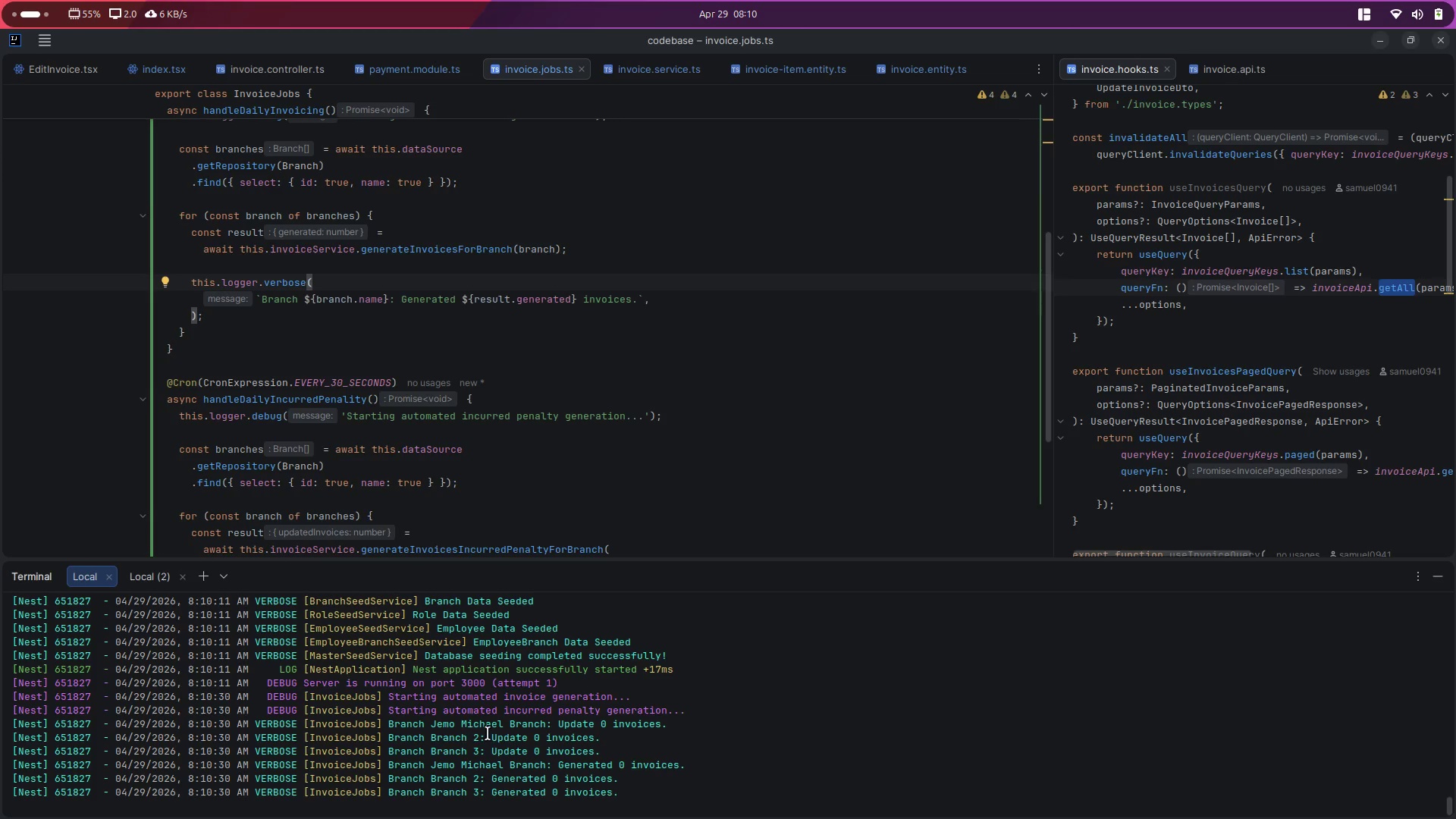 
left_click_drag(start_coordinate=[491, 733], to_coordinate=[562, 735])
 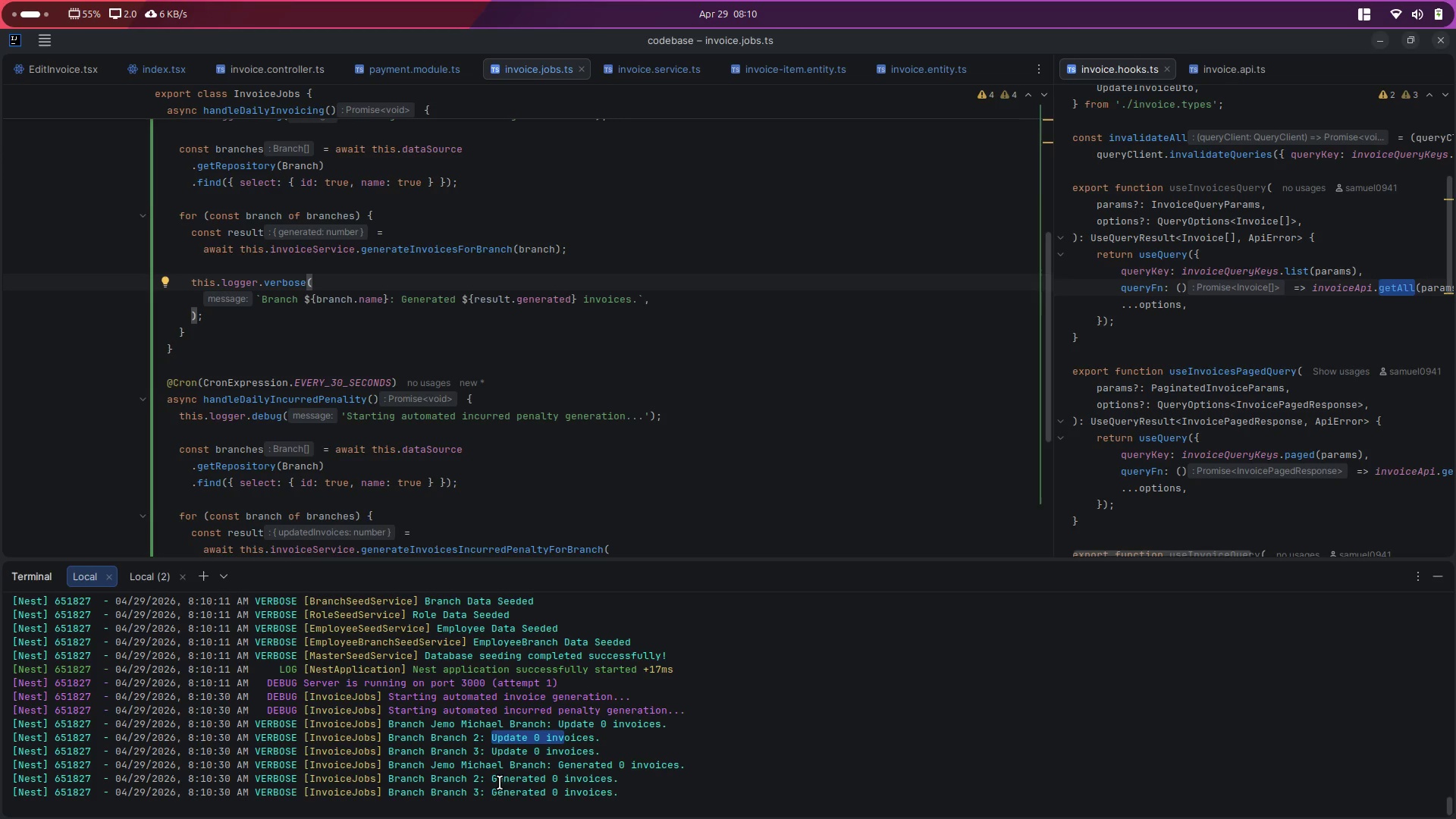 
left_click_drag(start_coordinate=[493, 783], to_coordinate=[599, 783])
 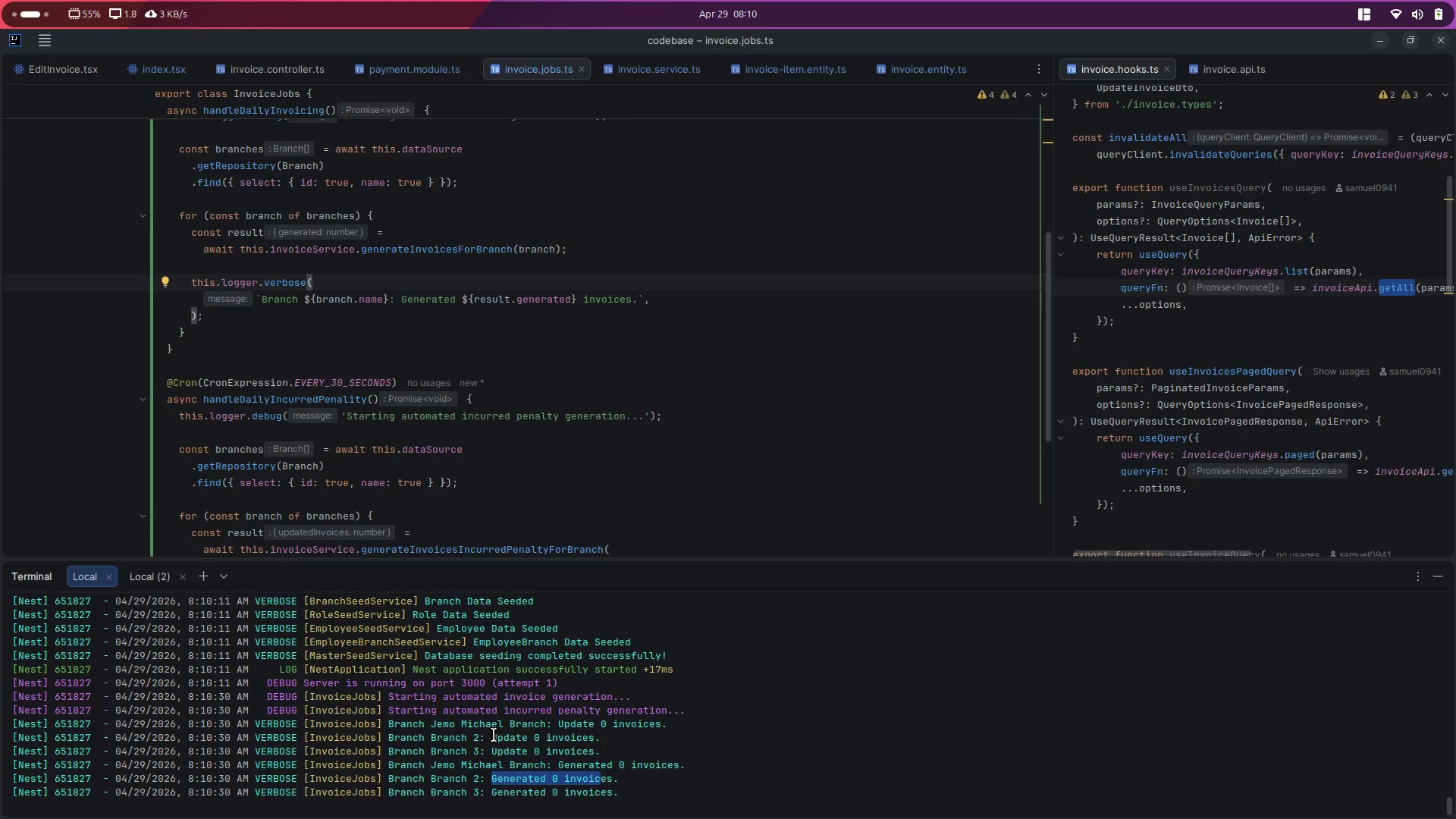 
left_click_drag(start_coordinate=[493, 735], to_coordinate=[559, 736])
 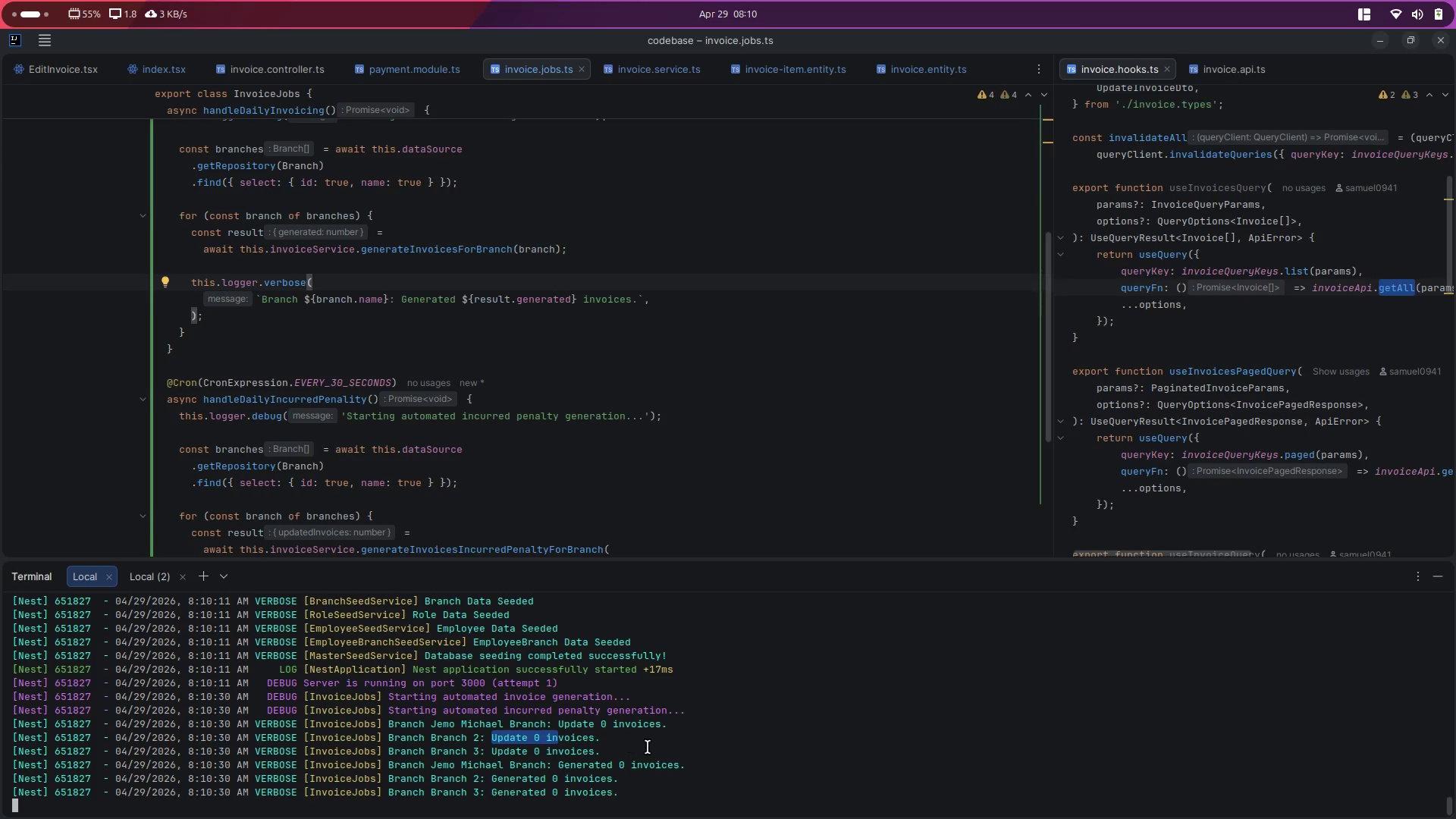 
left_click([568, 417])
 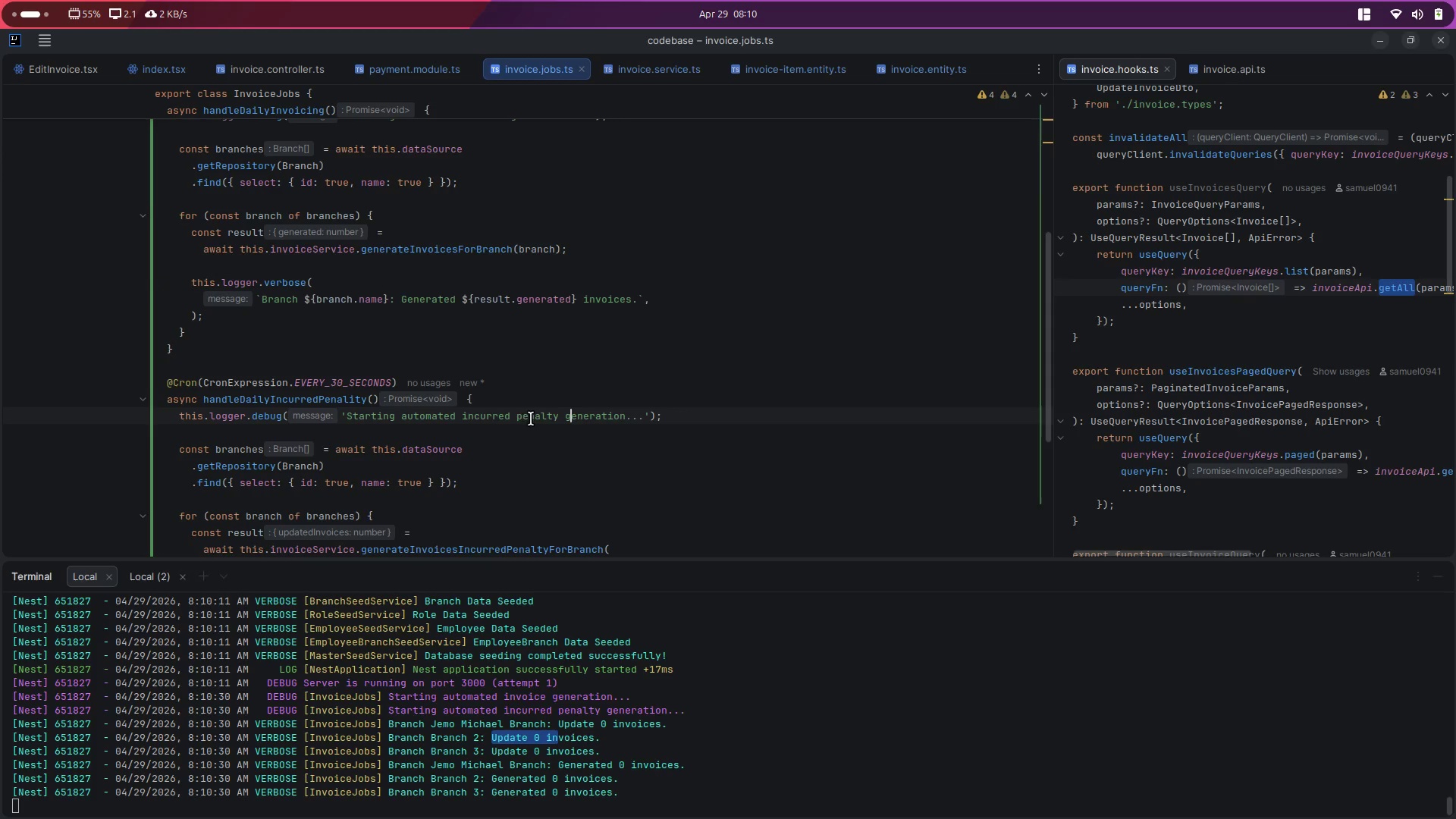 
hold_key(key=Backquote, duration=0.35)
 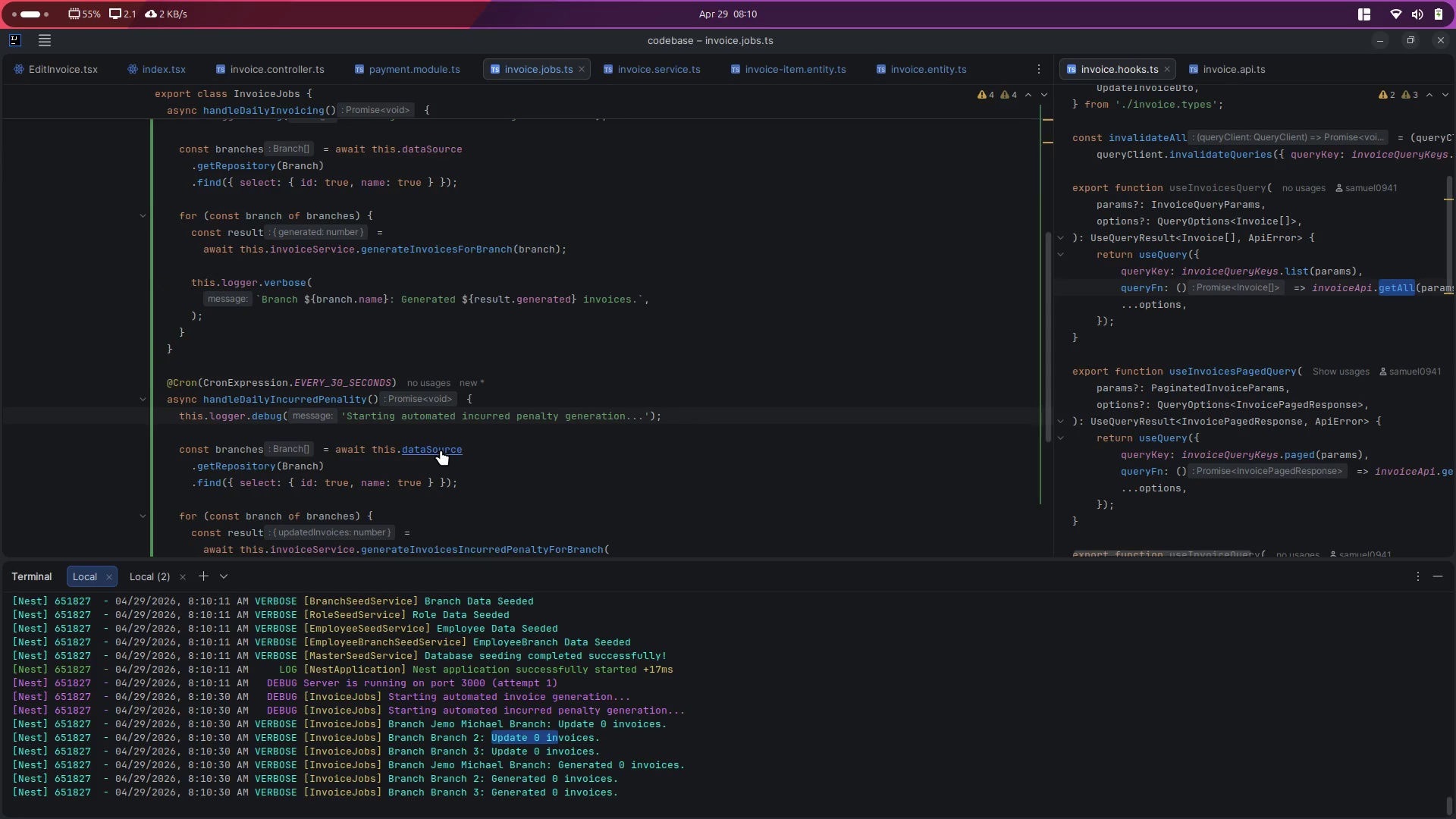 
key(Control+Backquote)
 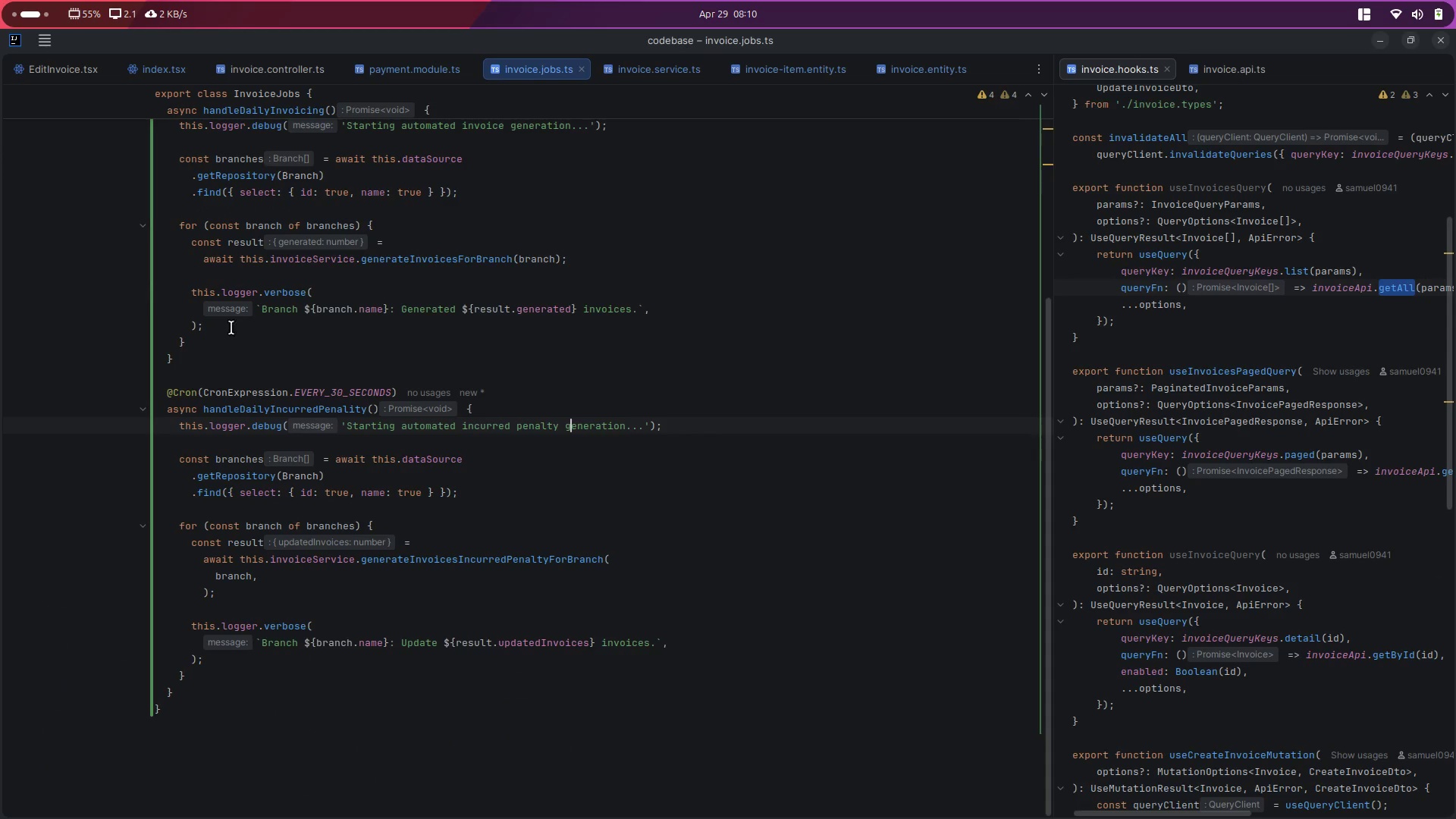 
scroll: coordinate [215, 359], scroll_direction: up, amount: 2.0
 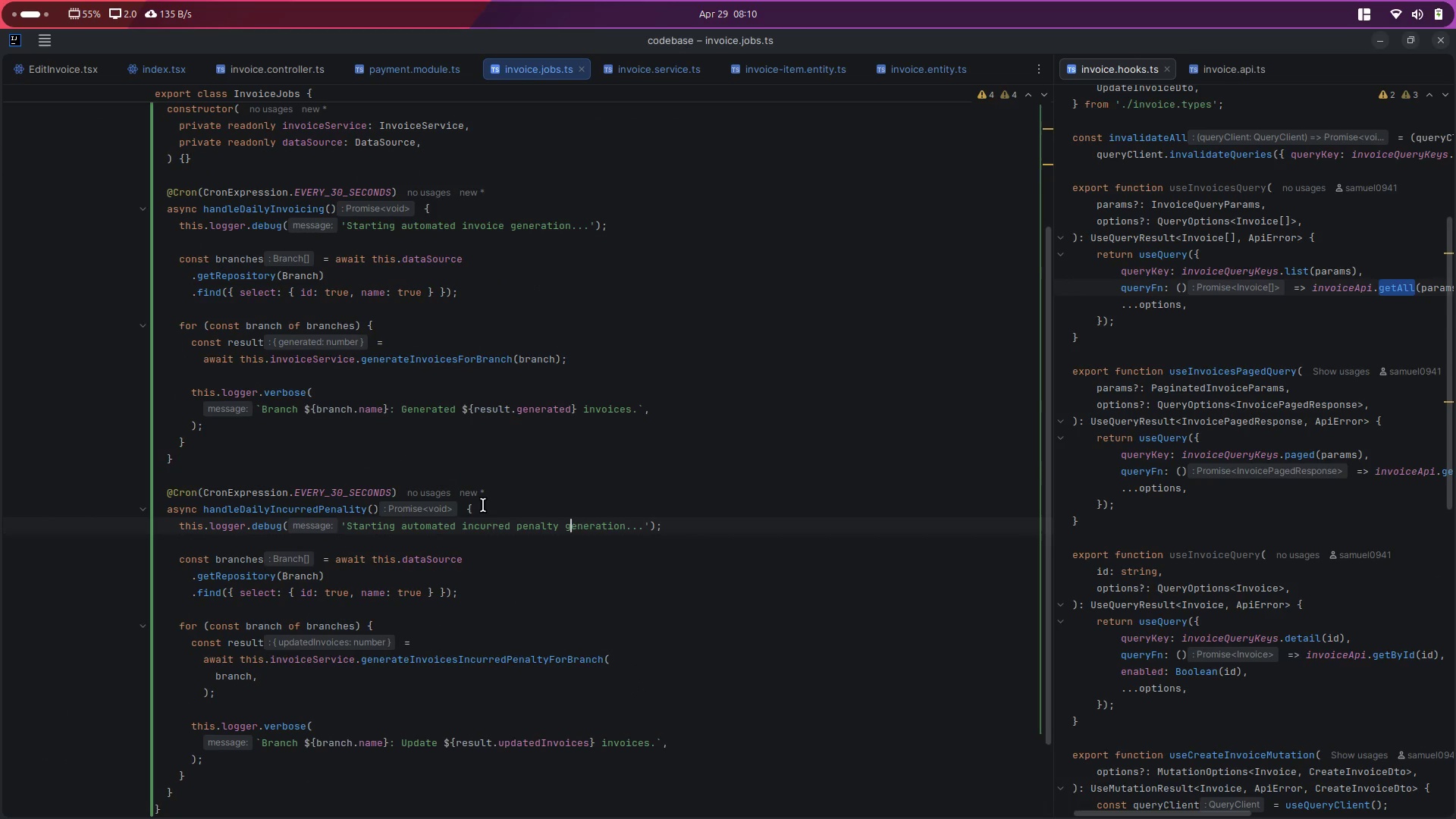 
left_click([324, 194])
 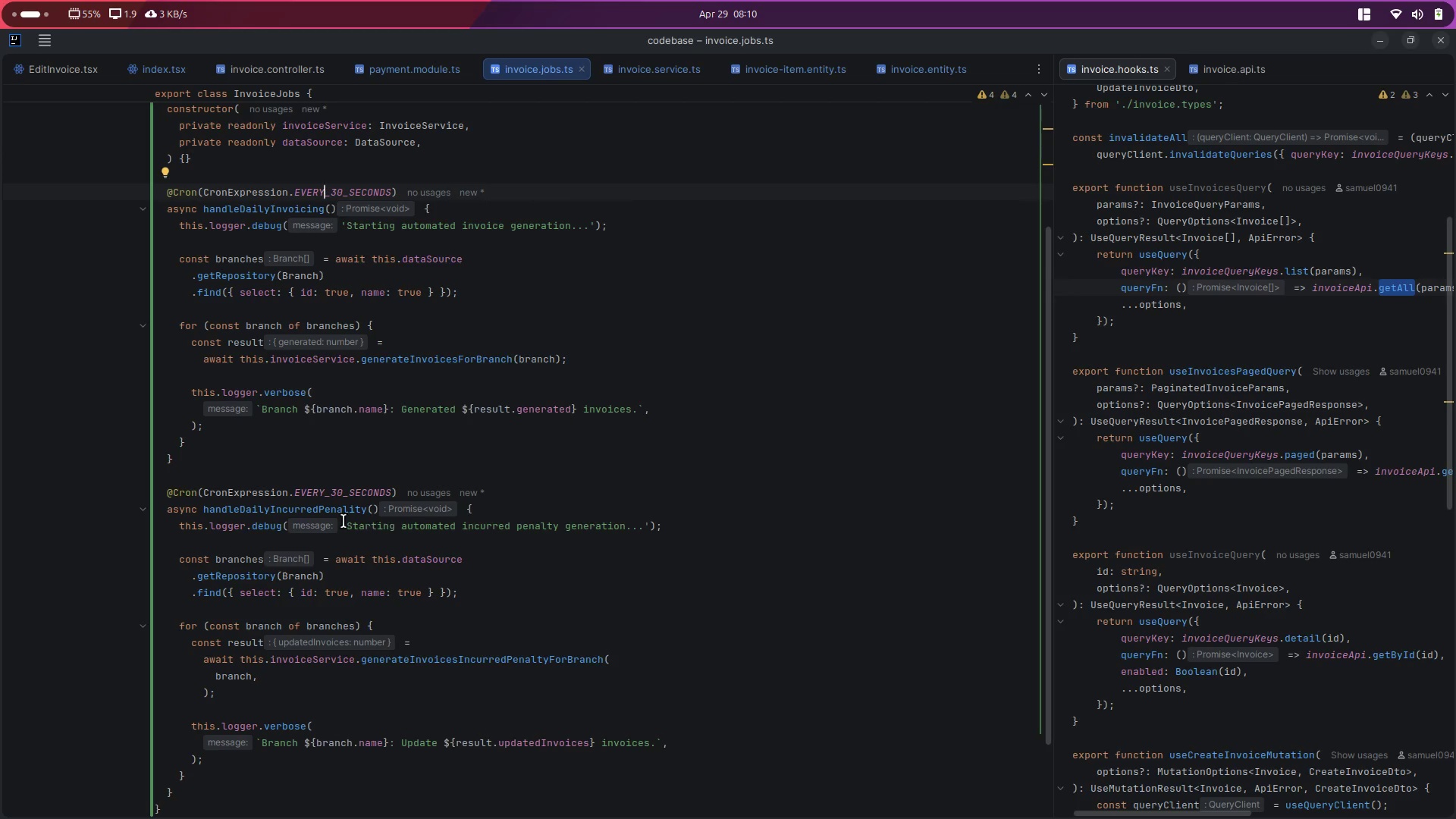 
wait(5.57)
 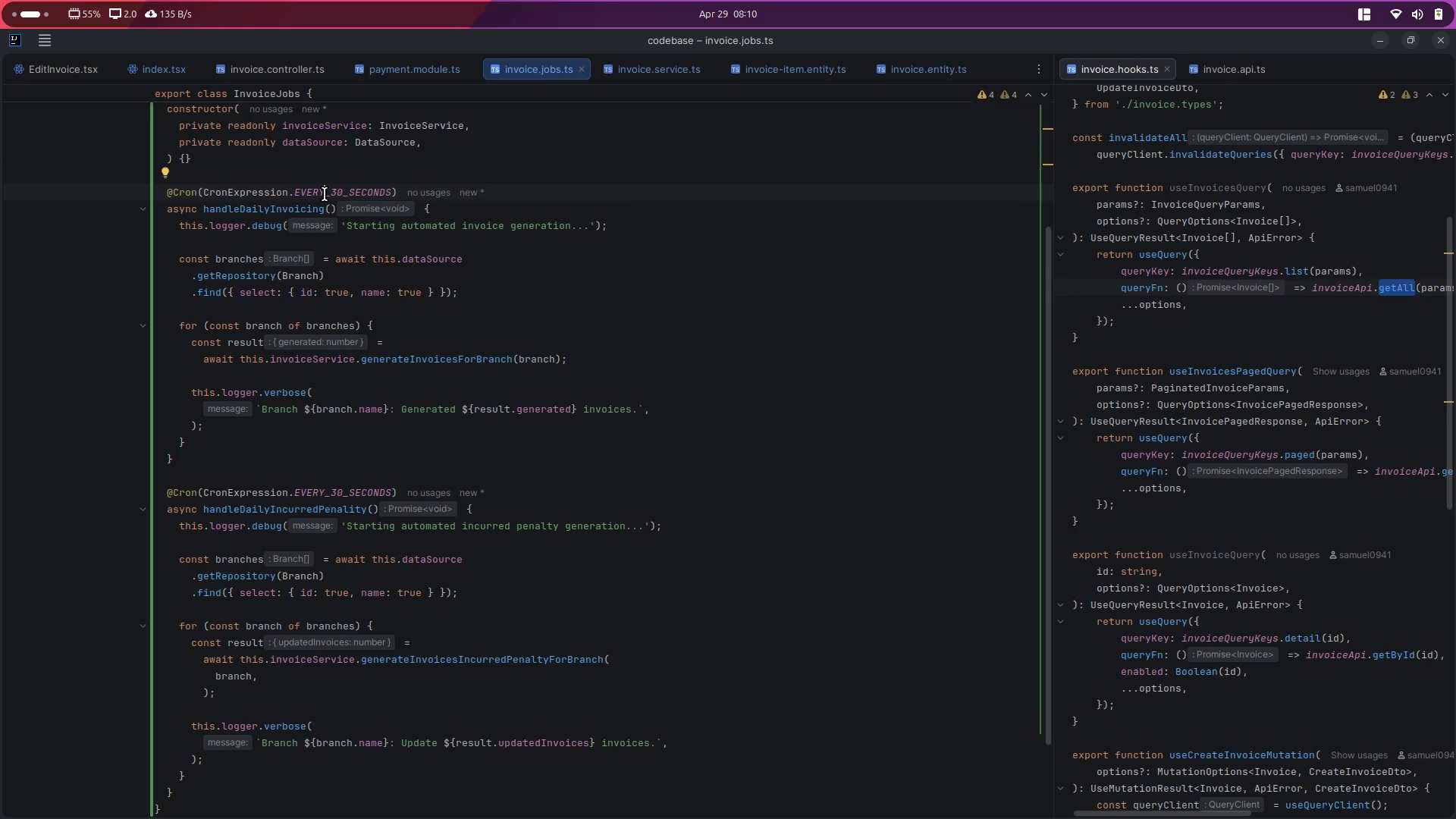 
left_click([592, 361])
 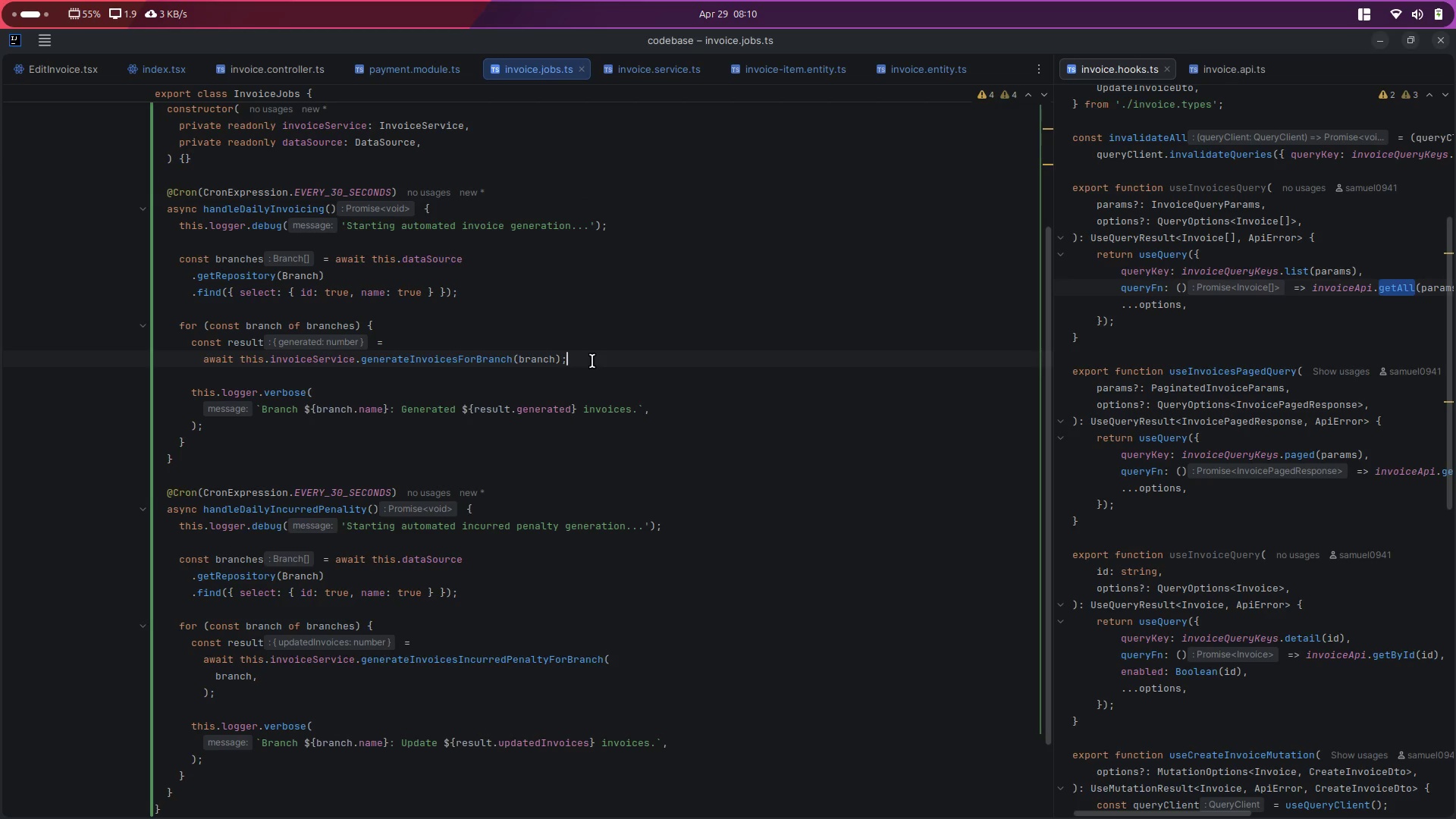 
key(Enter)
 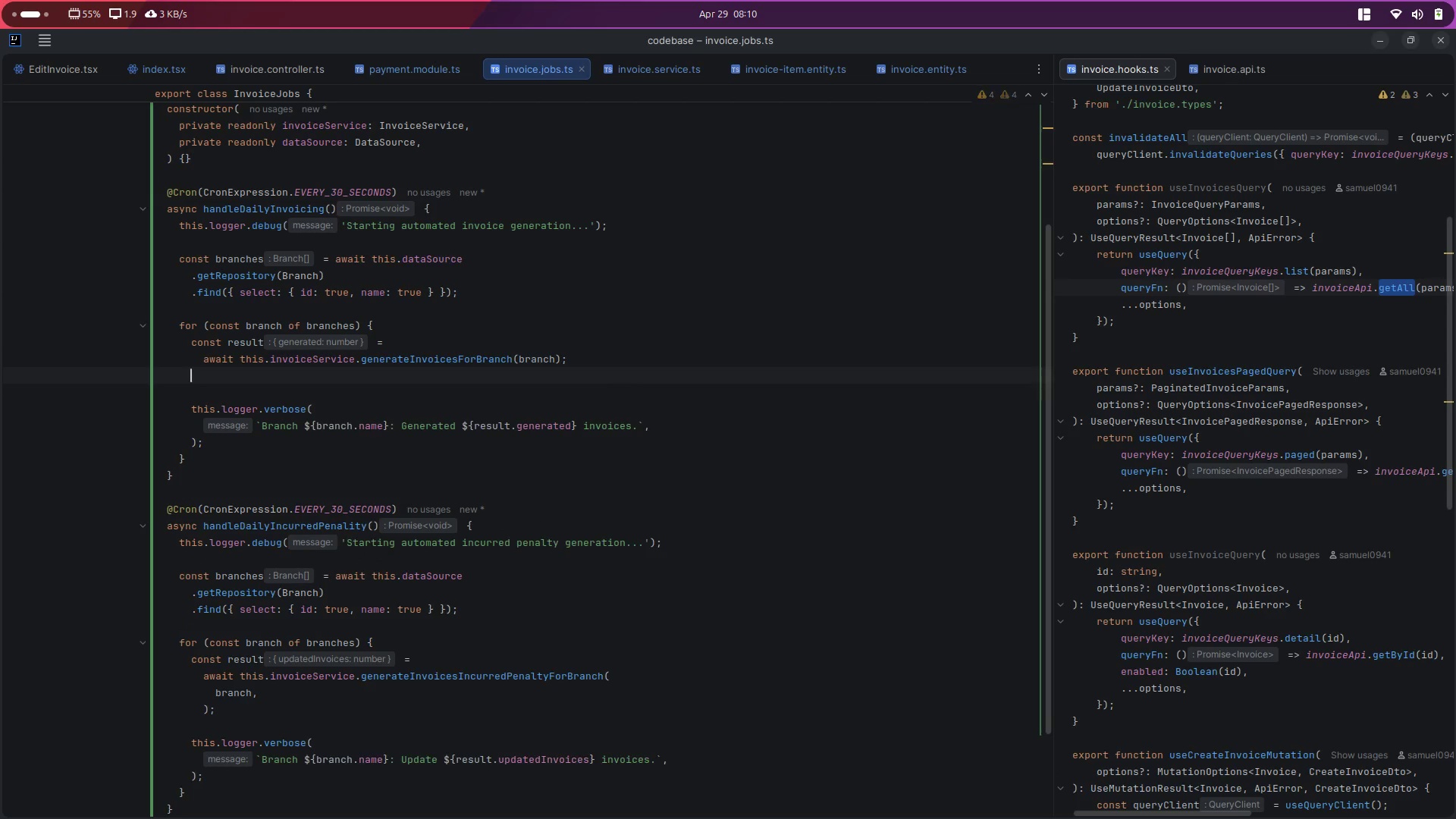 
key(Enter)
 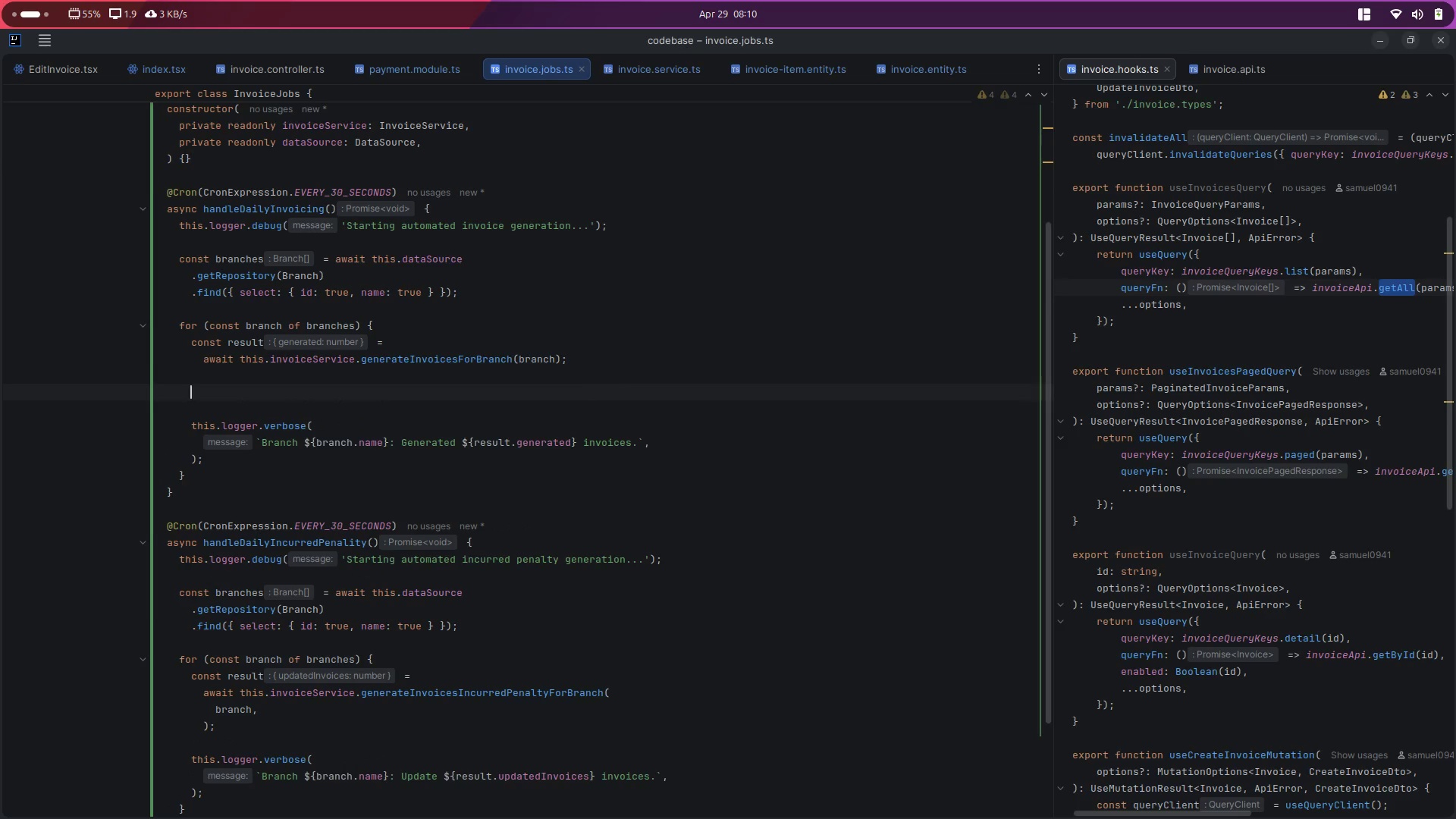 
type(this.ha)
 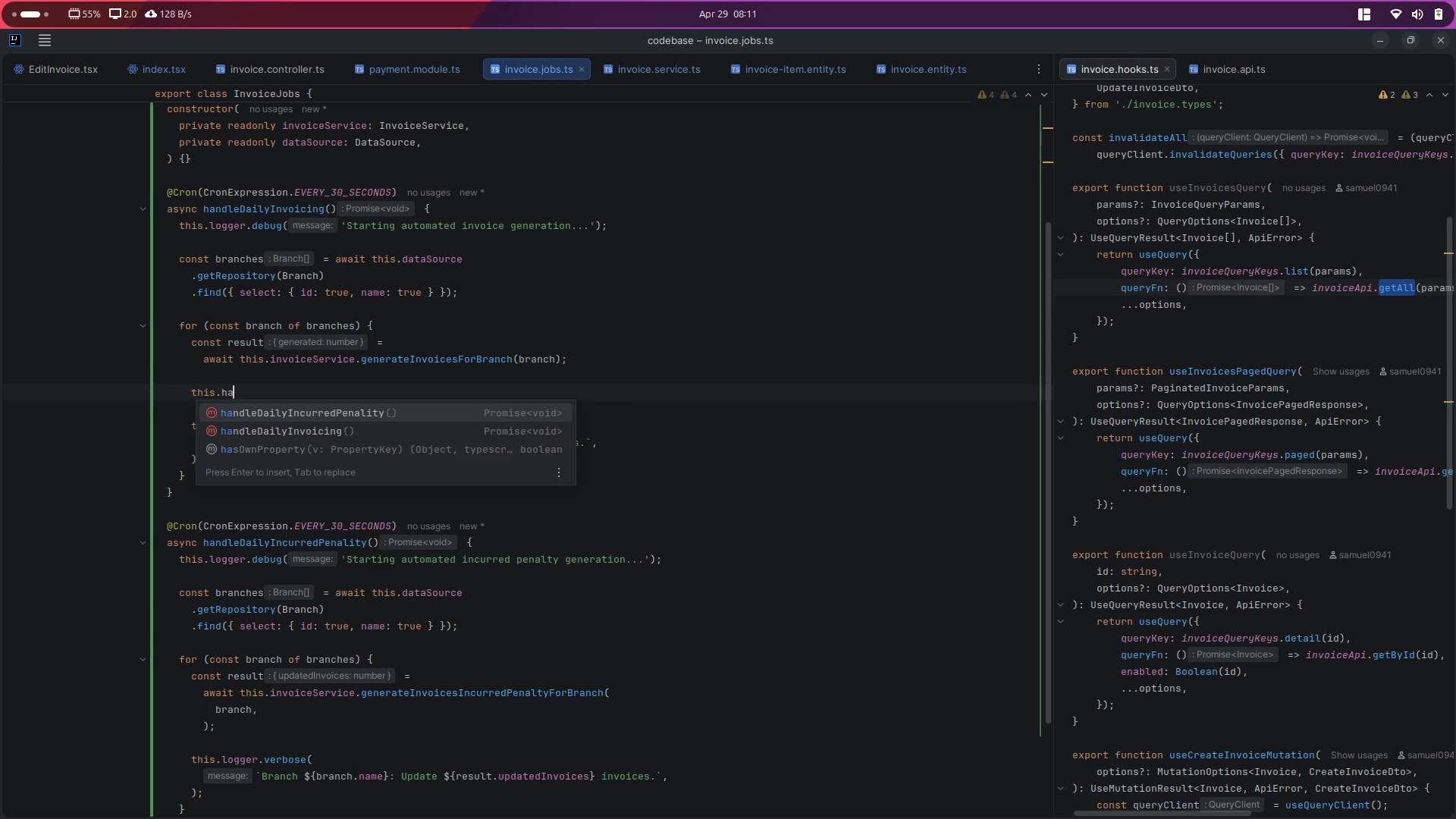 
key(Enter)
 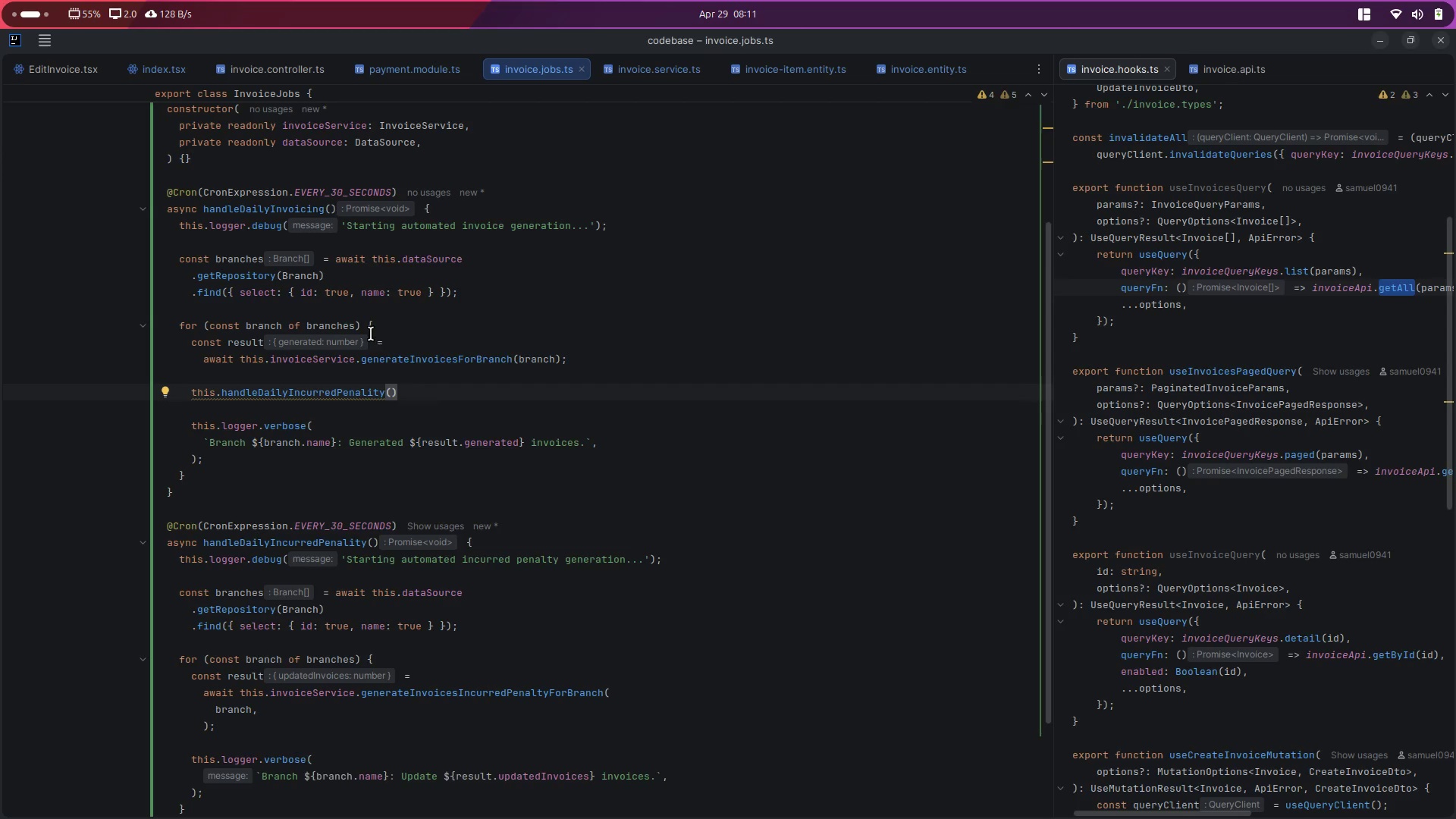 
key(ArrowLeft)
 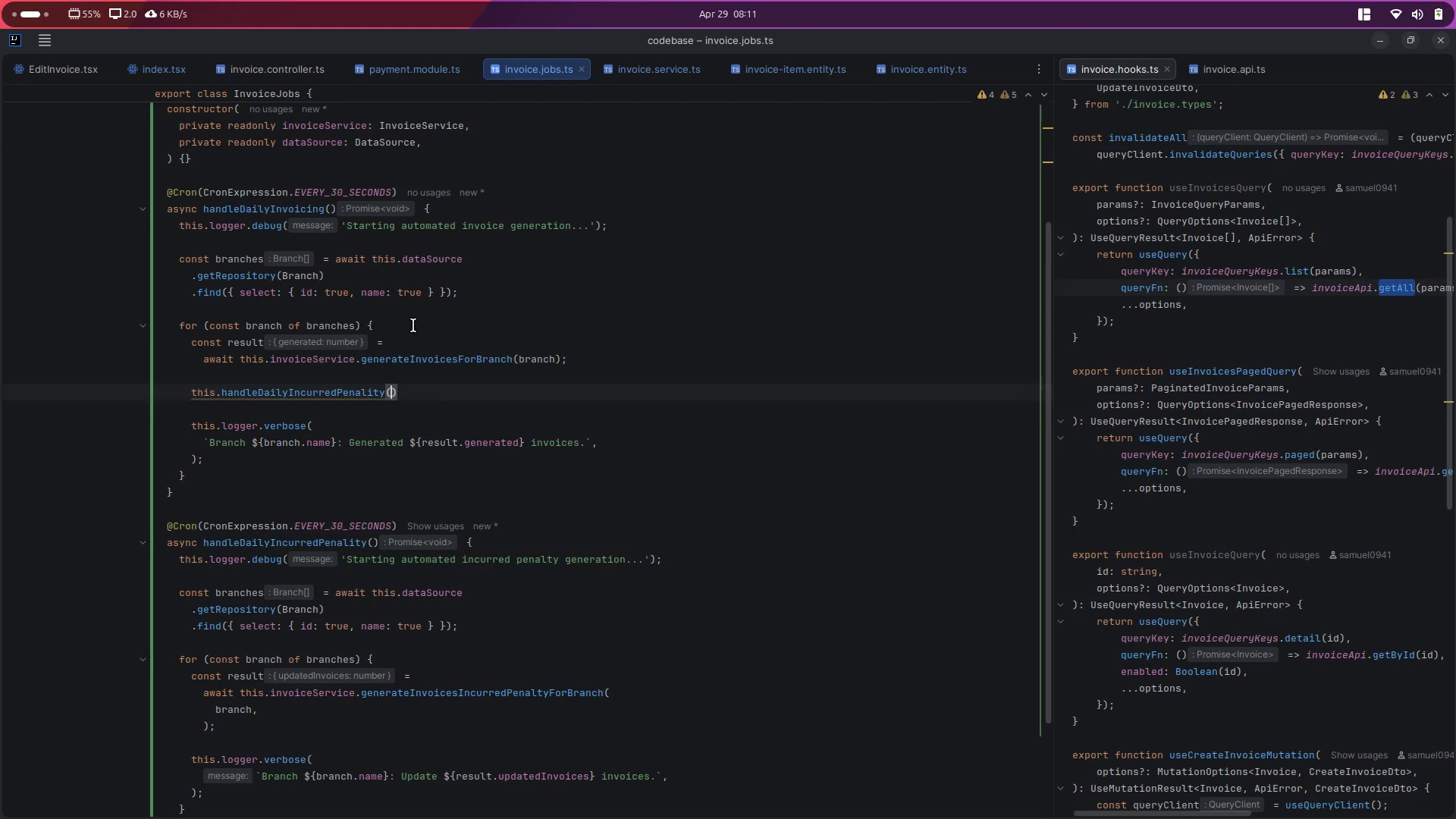 
type(bran)
 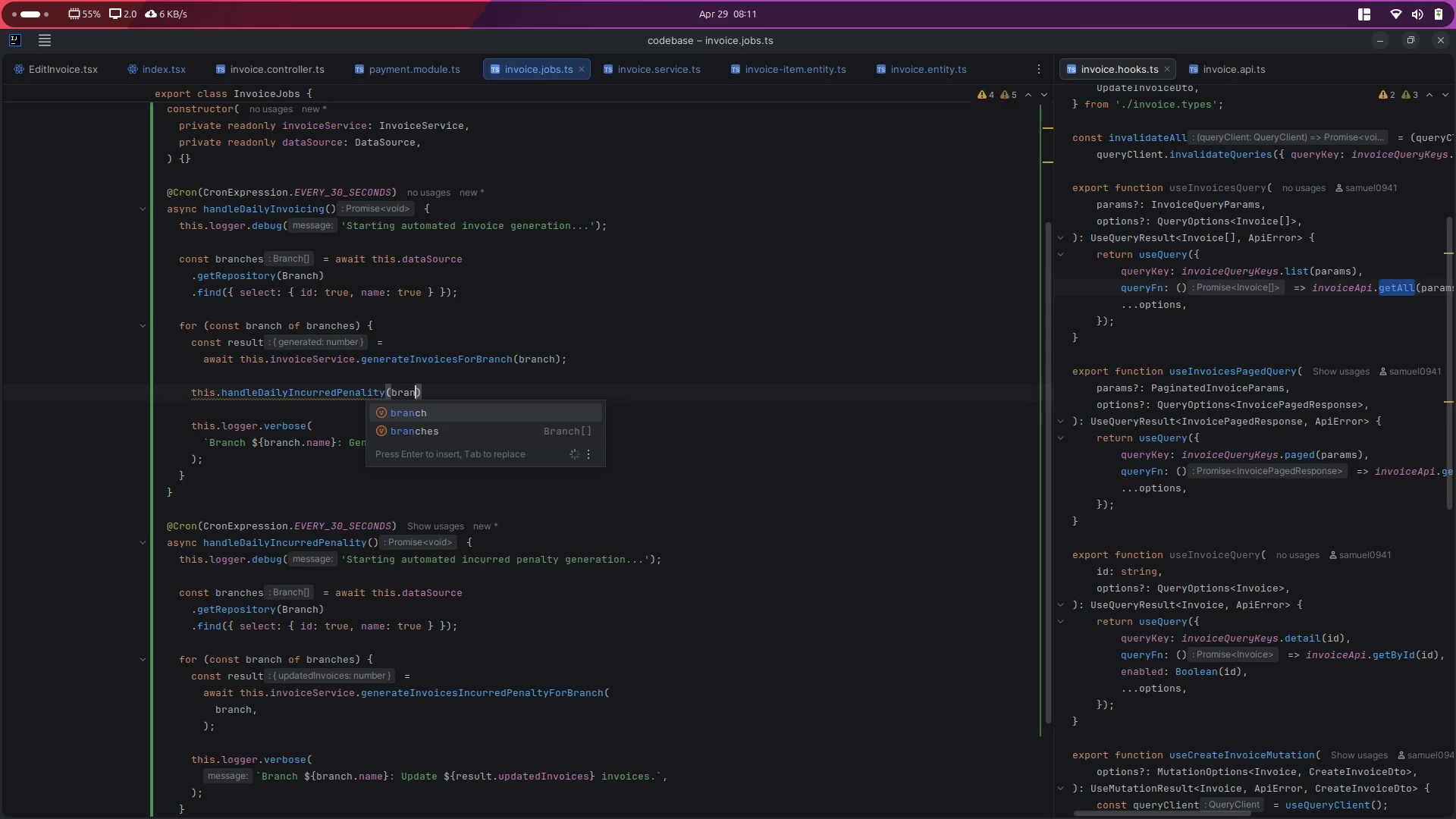 
key(Enter)
 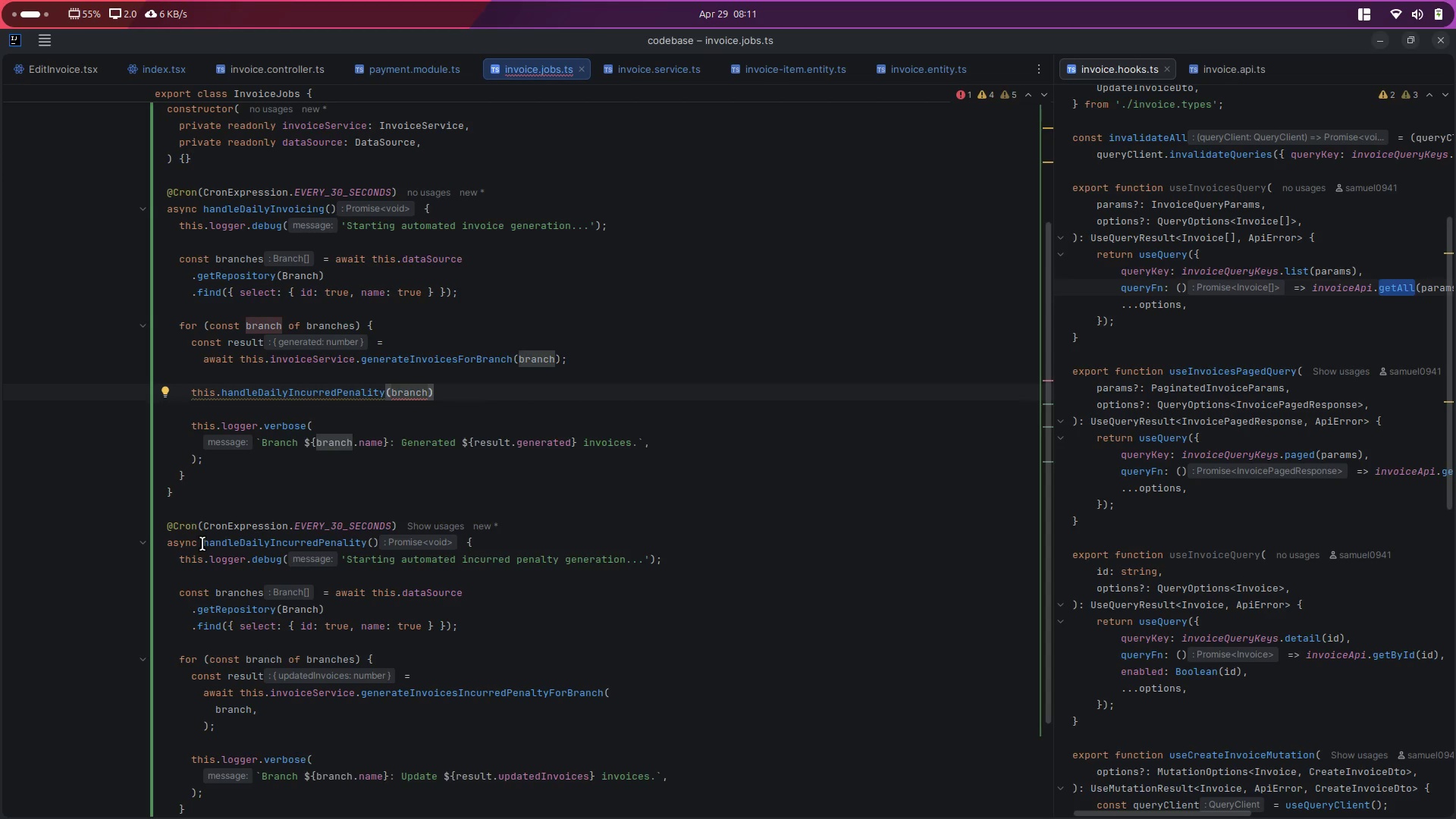 
left_click([472, 388])
 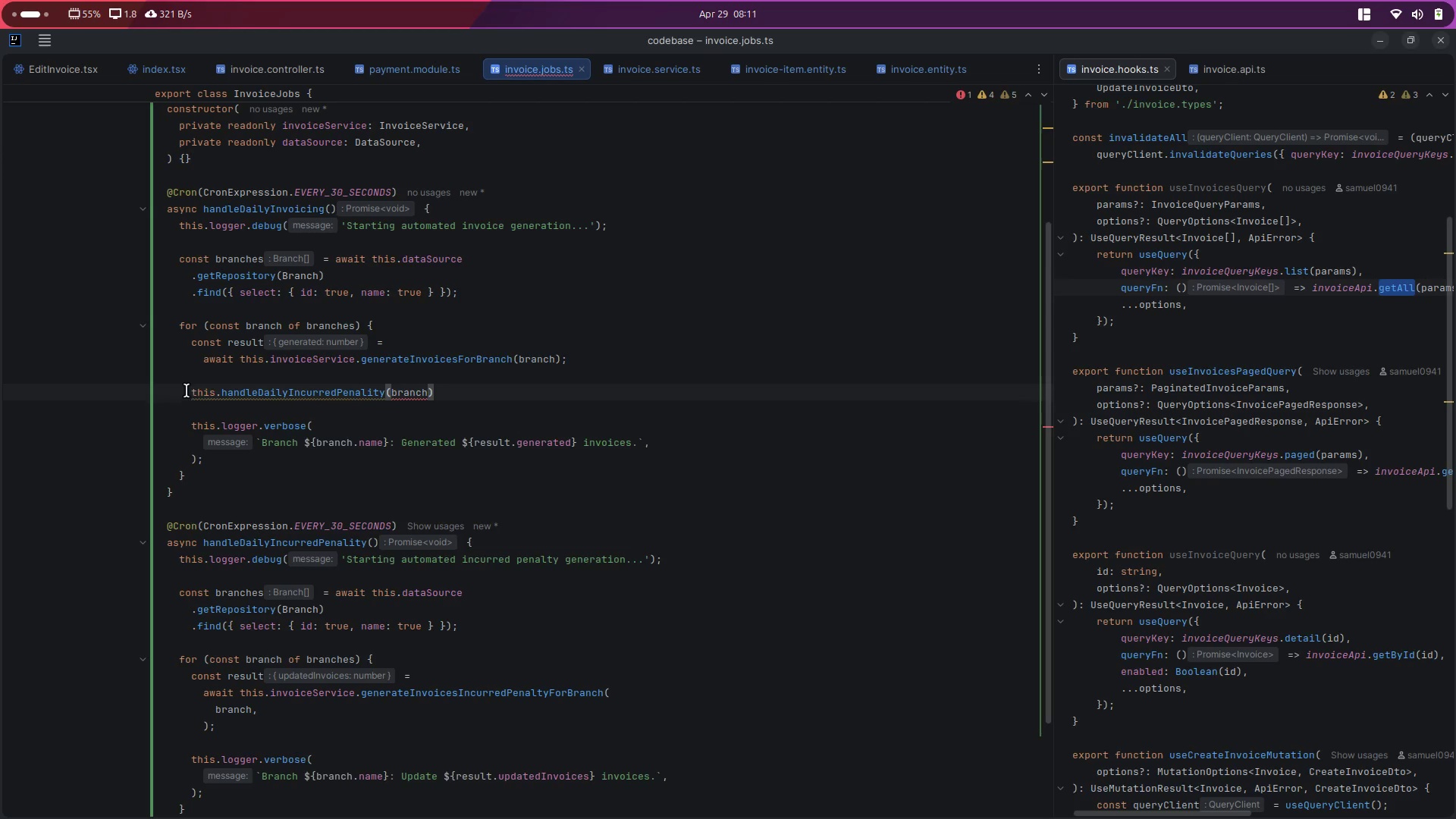 
type(awa)
 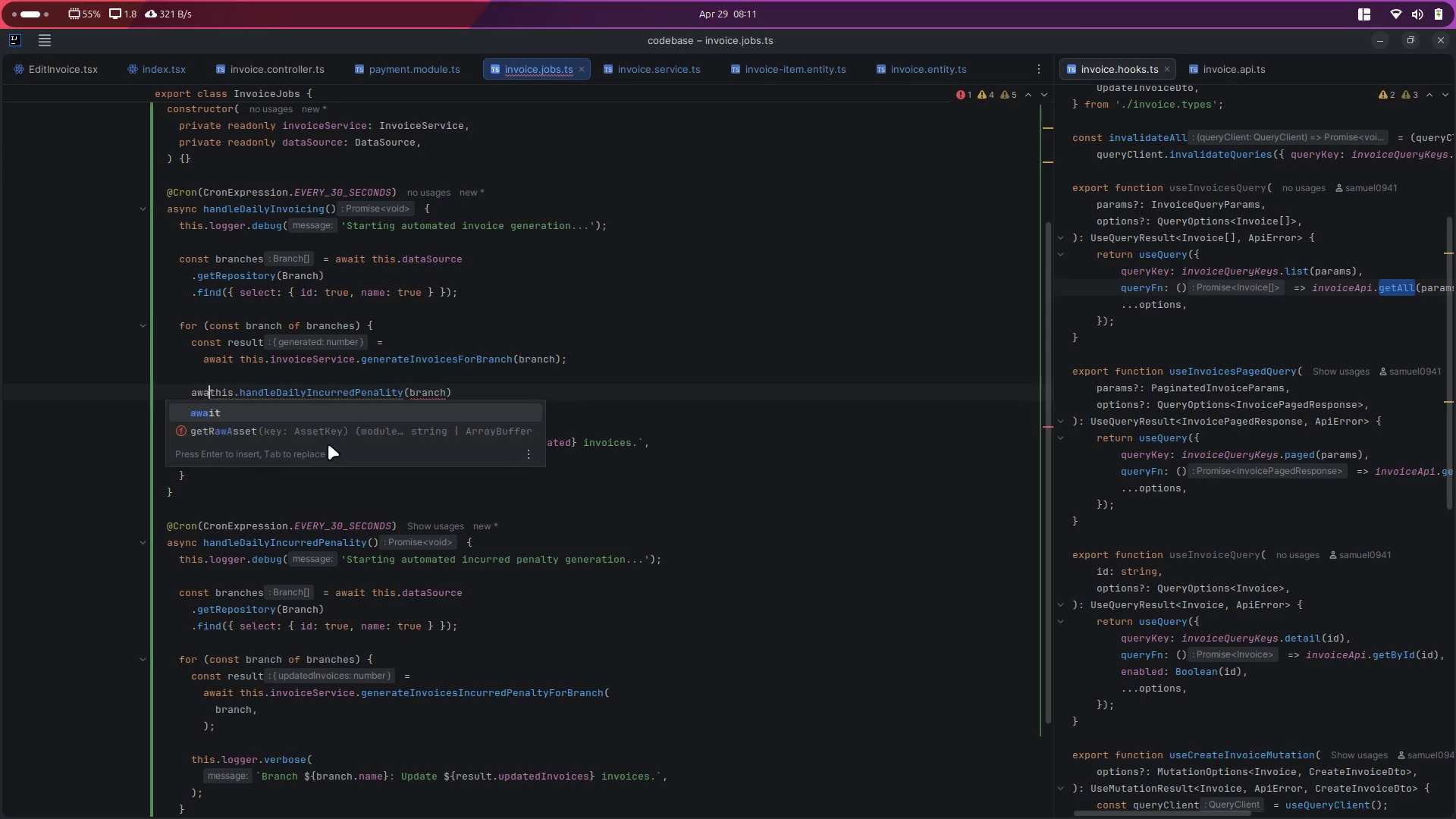 
key(Enter)
 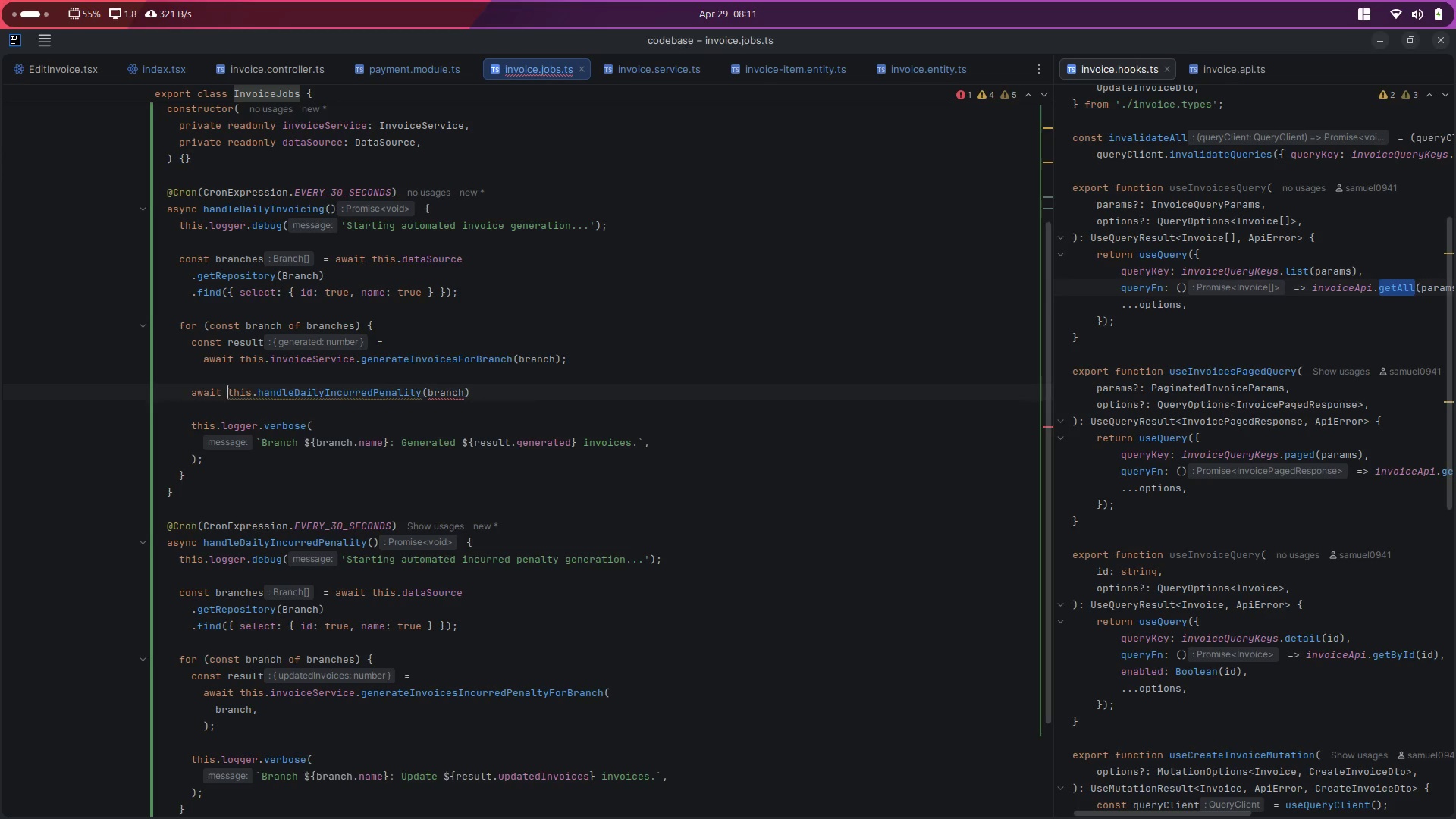 
key(Space)
 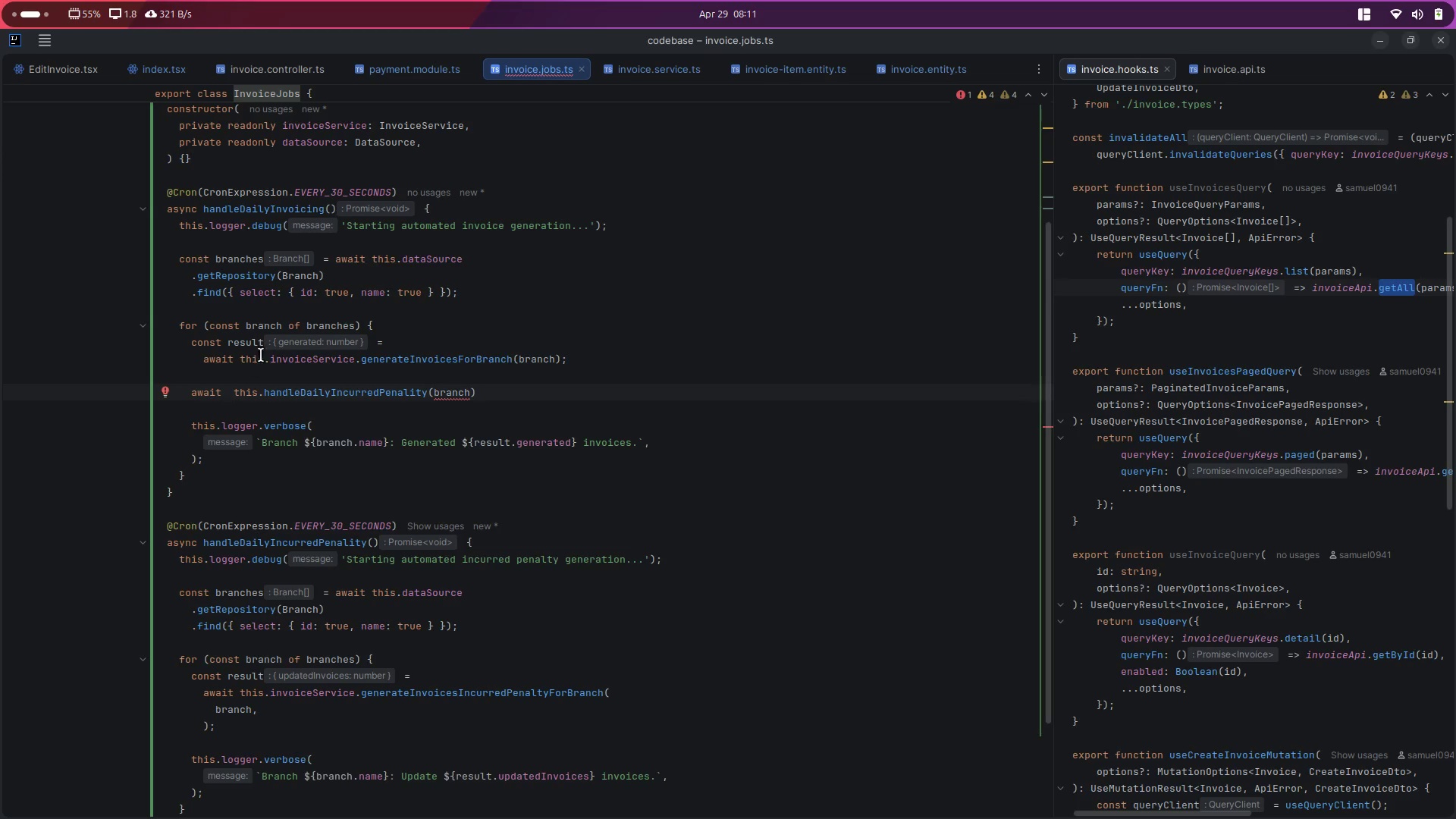 
mouse_move([432, 401])
 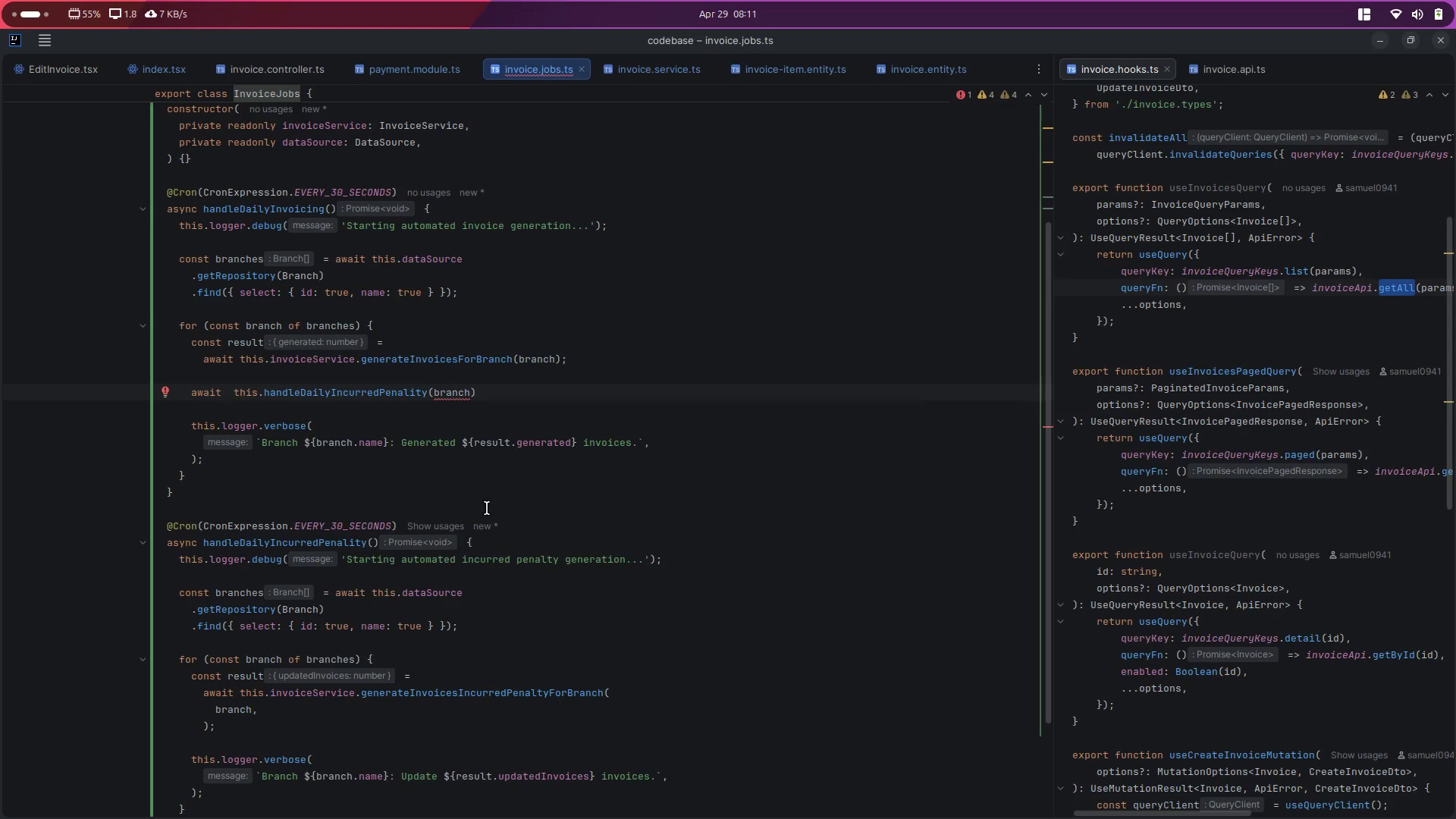 
left_click([455, 399])
 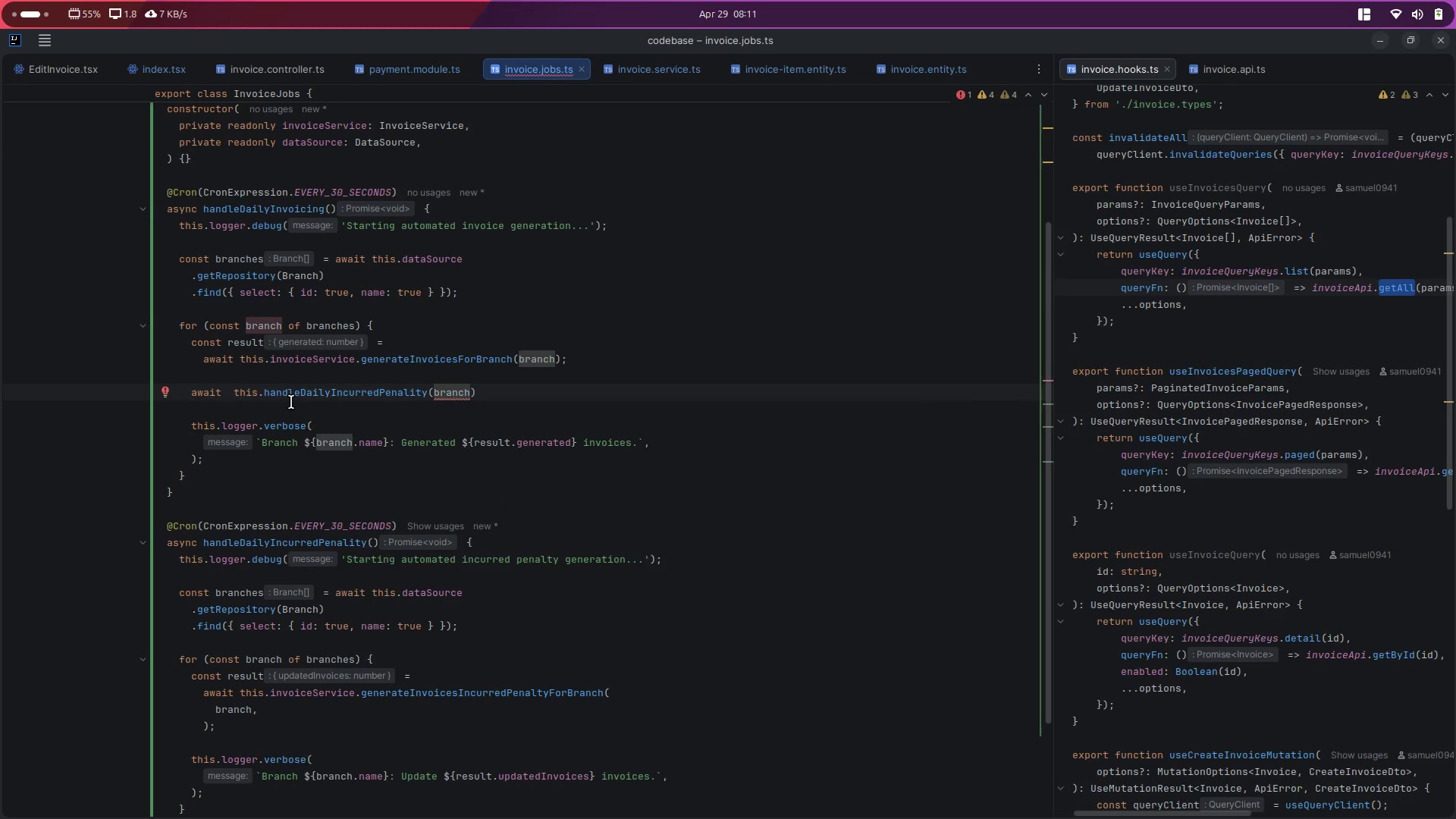 
left_click([277, 392])
 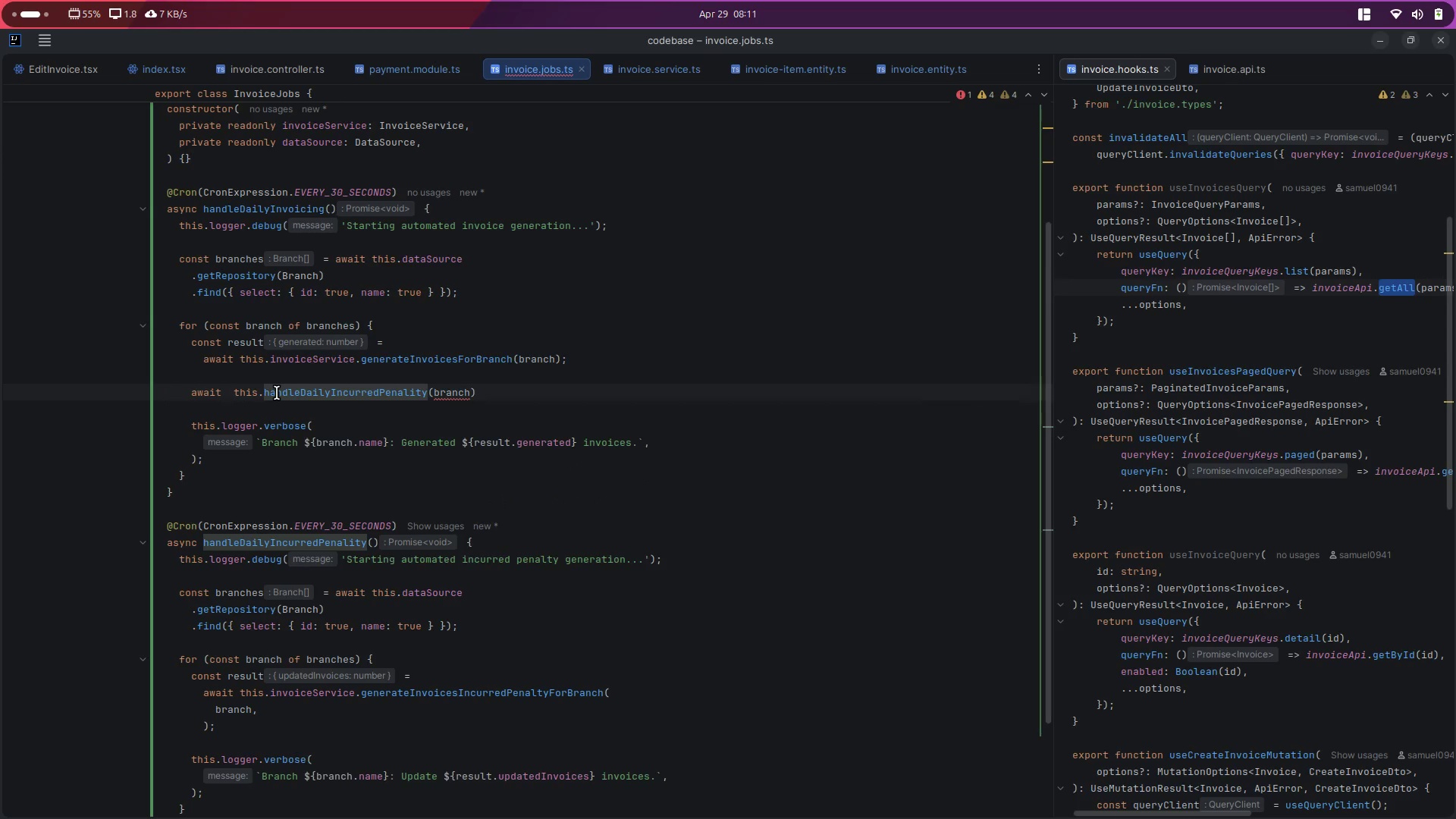 
key(Control+X)
 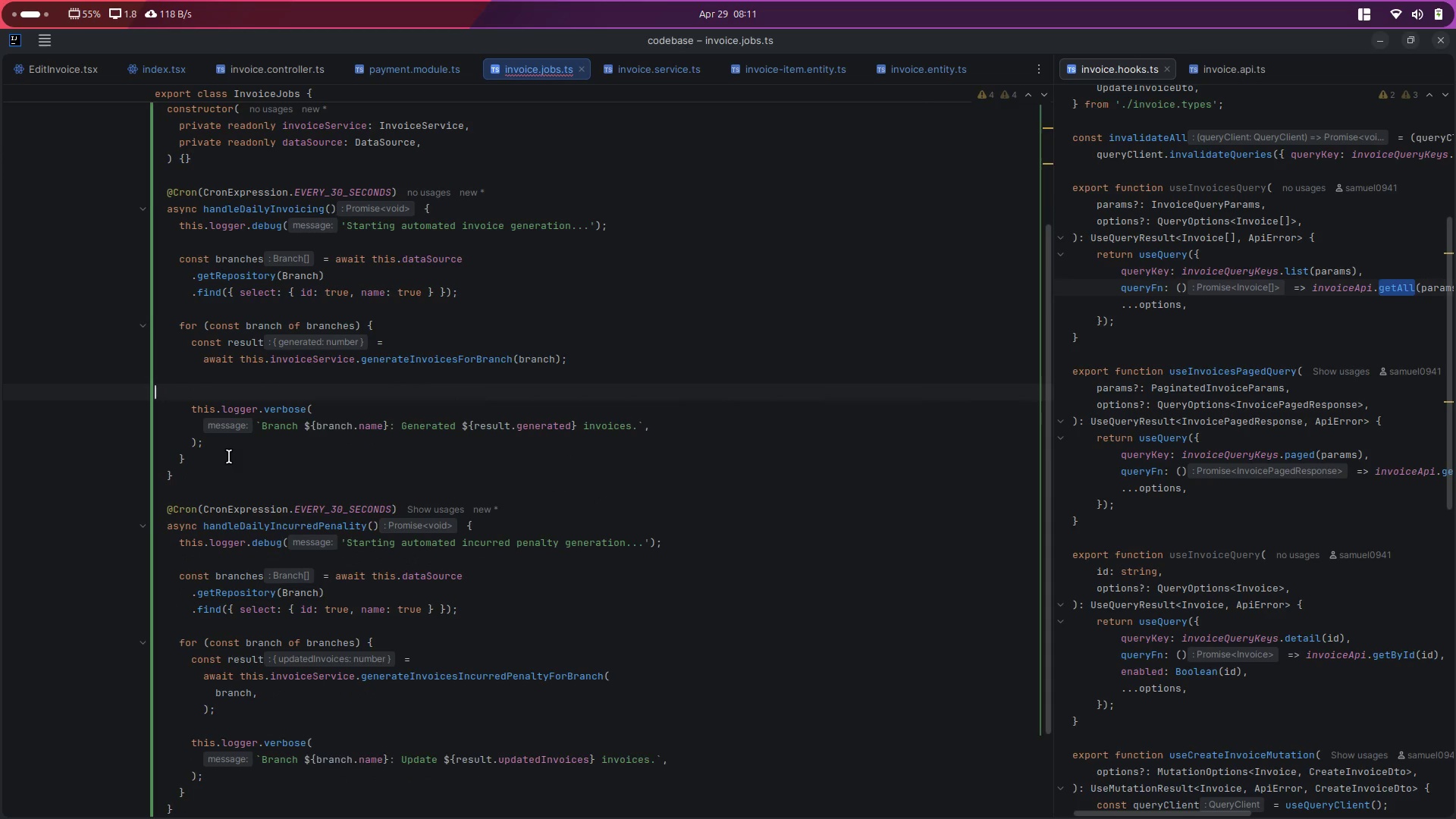 
left_click([228, 460])
 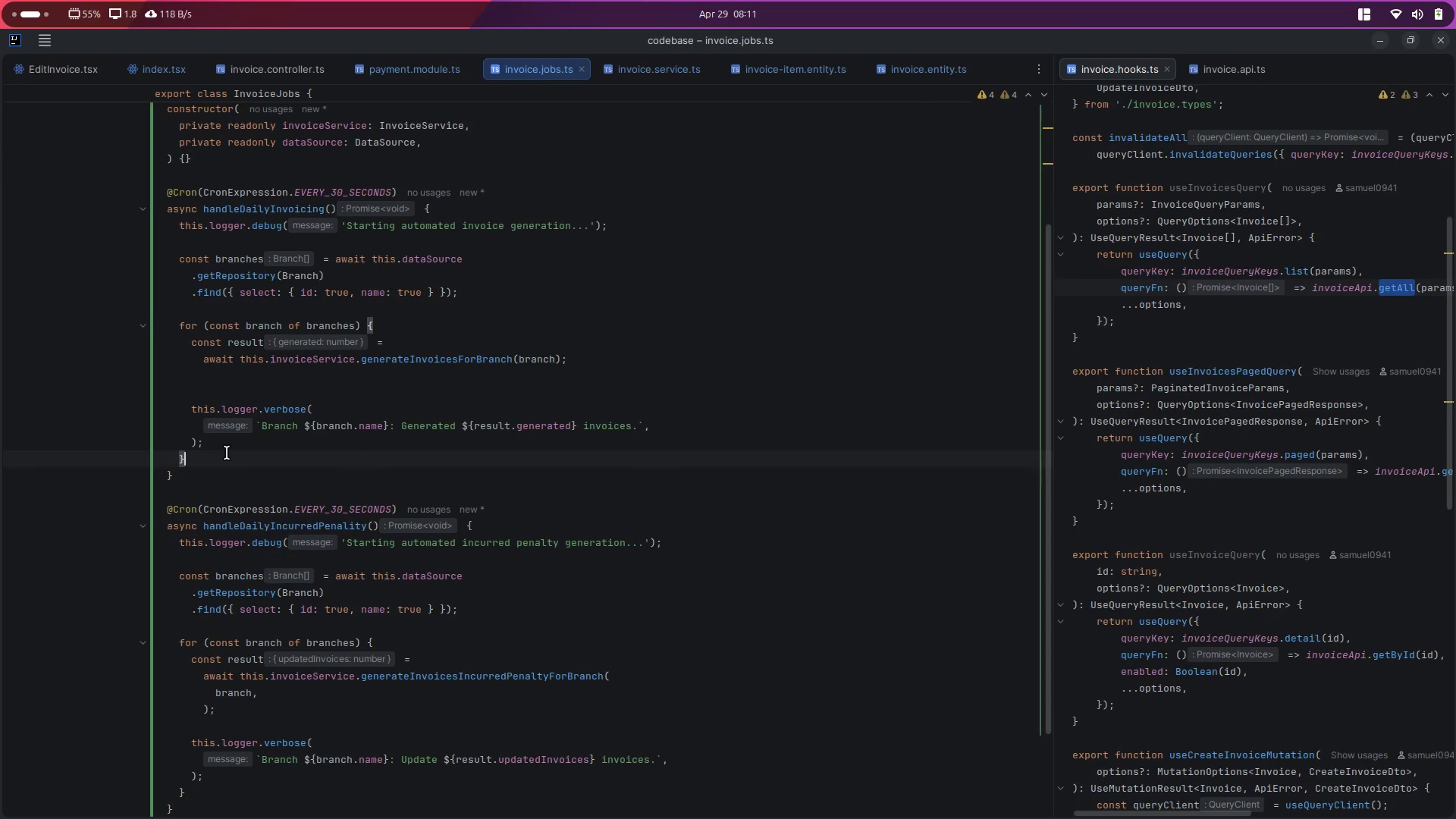 
key(Enter)
 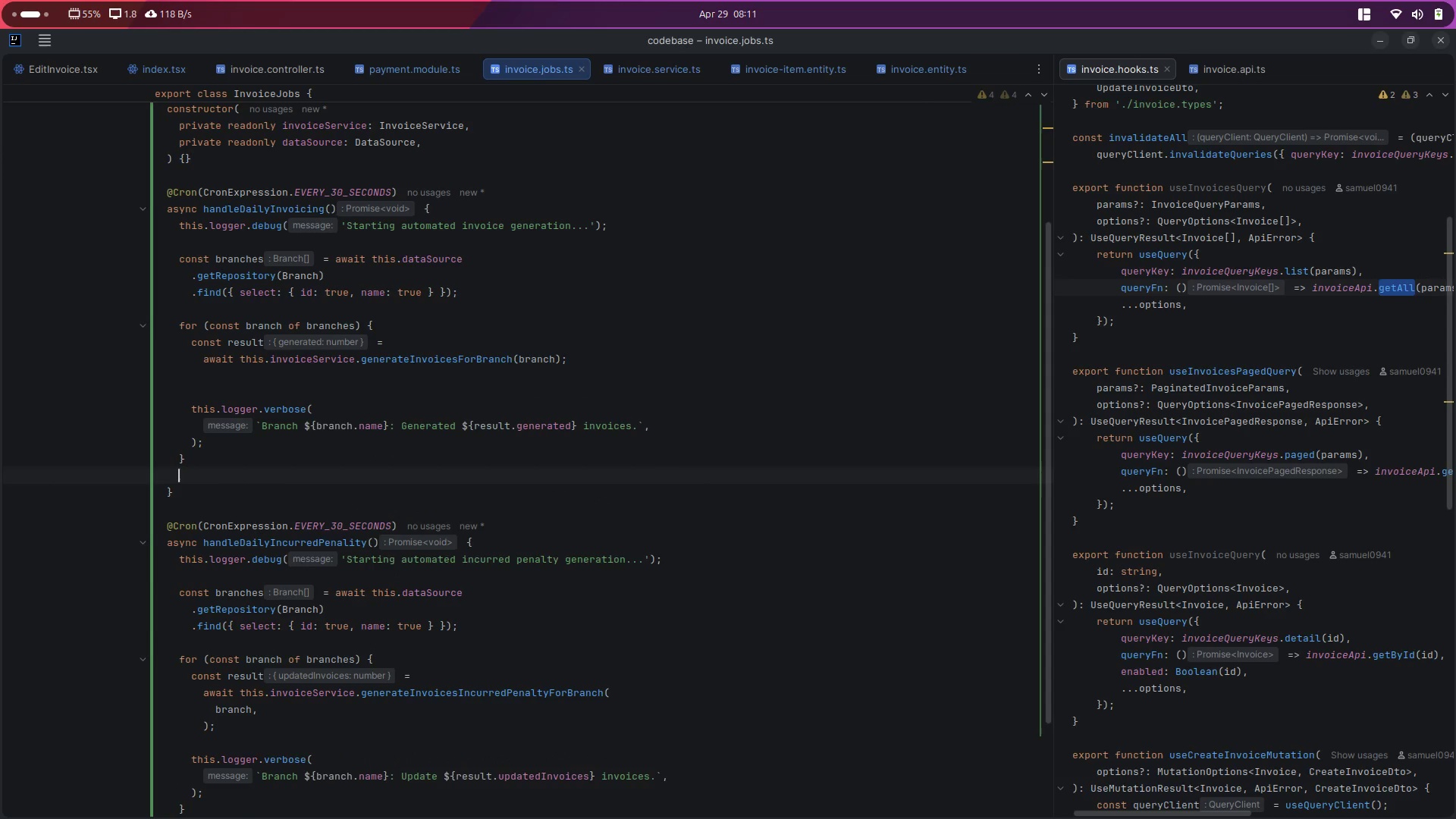 
key(Control+V)
 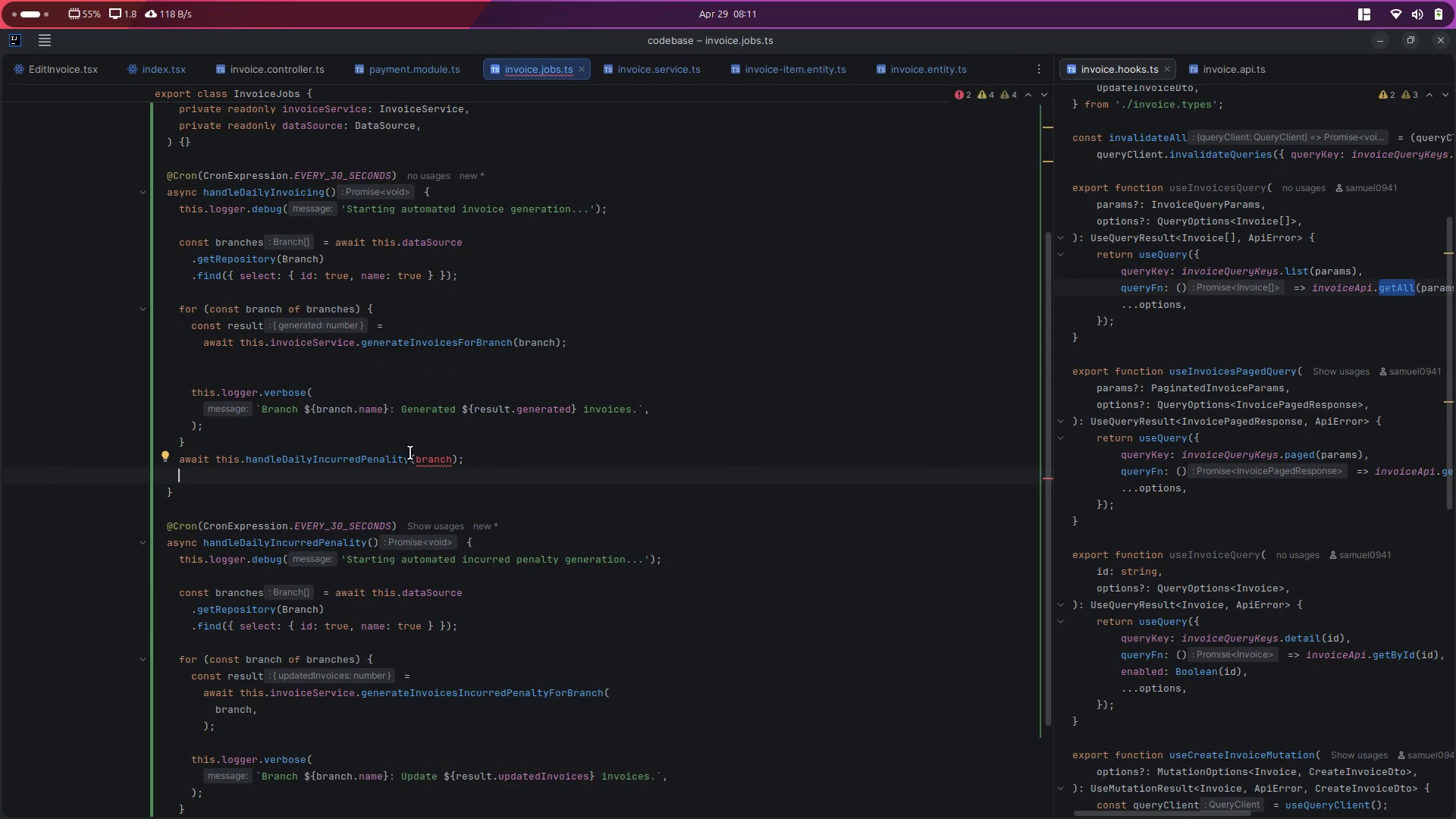 
left_click([425, 463])
 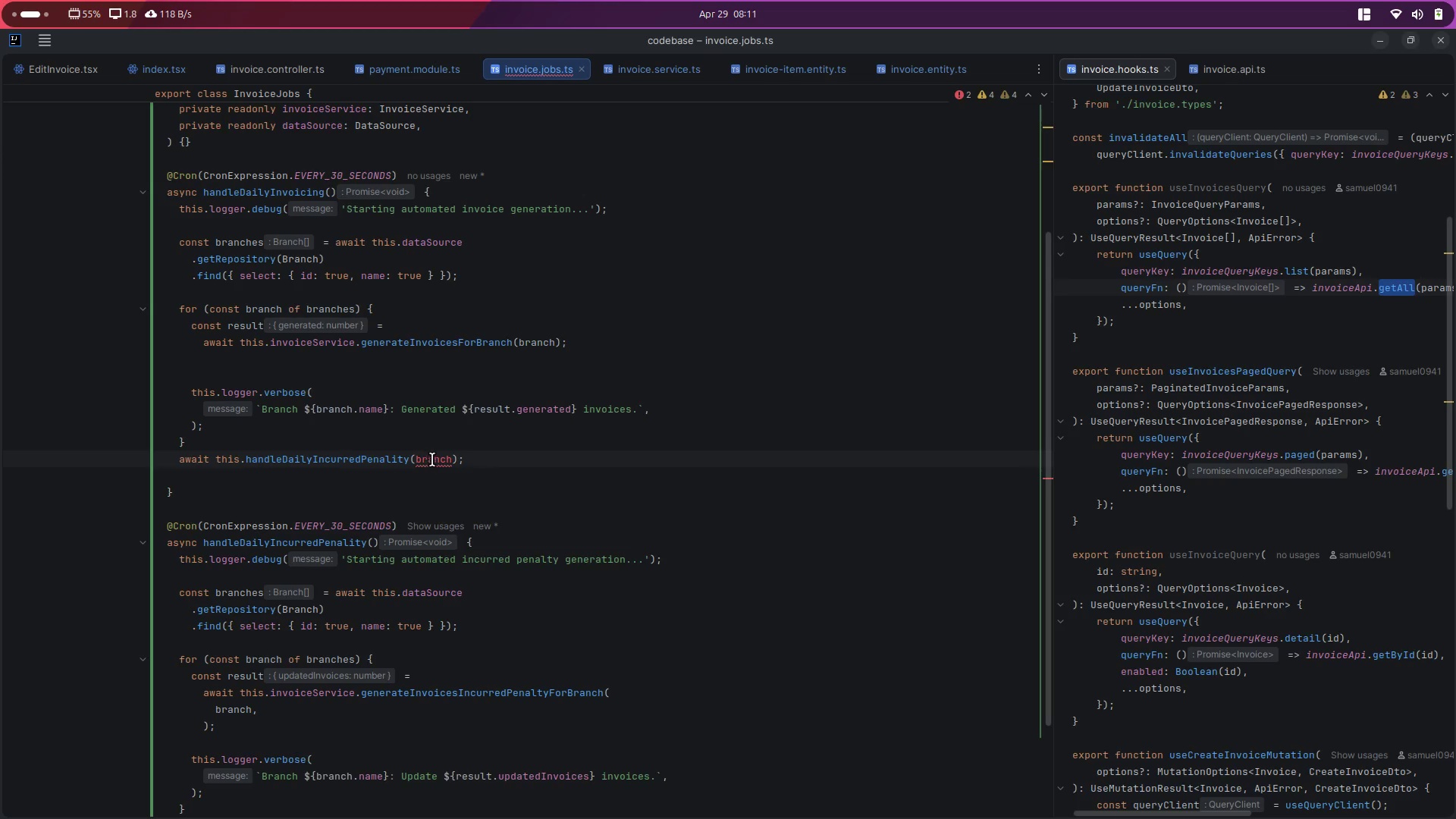 
double_click([432, 460])
 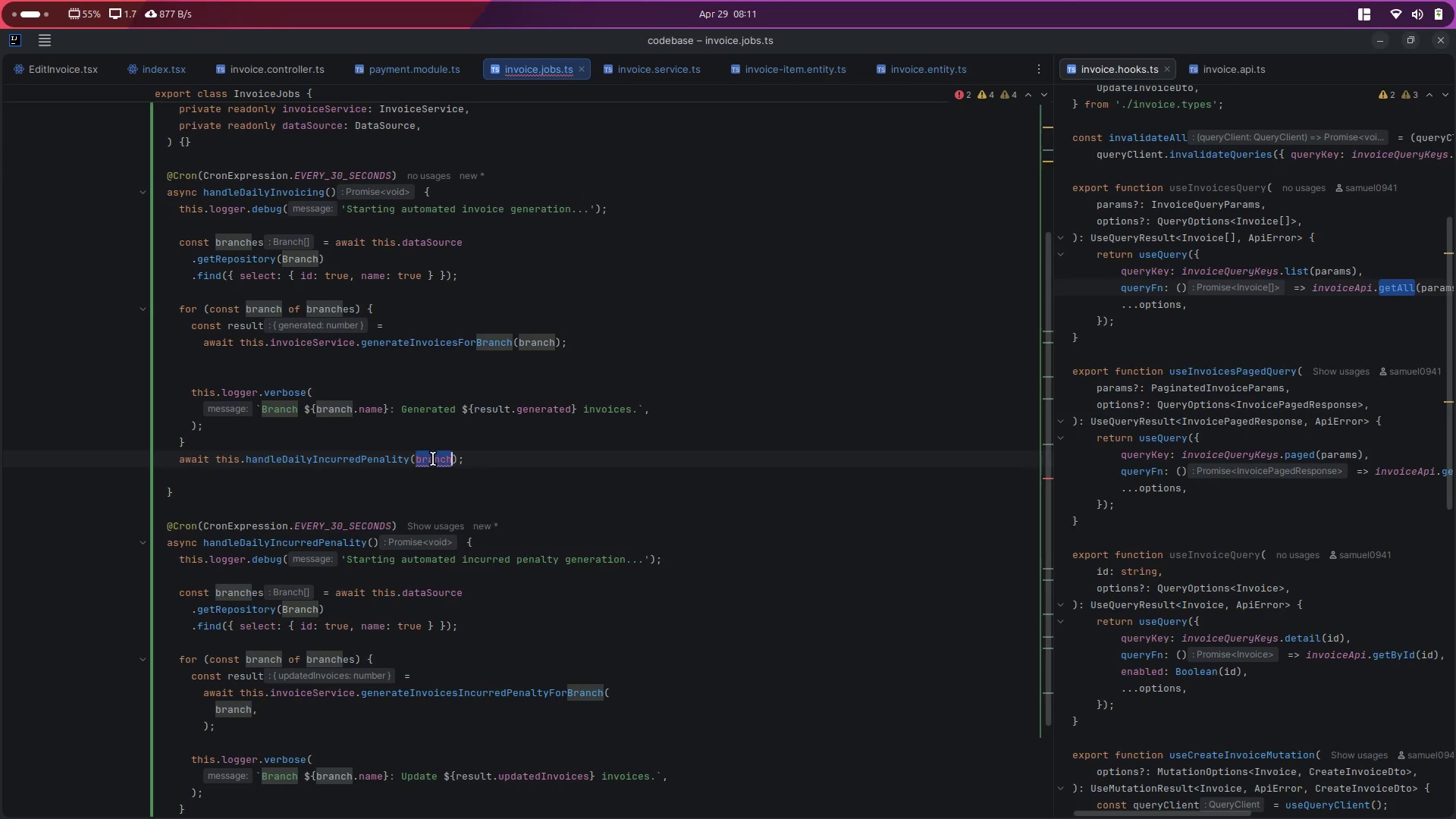 
key(Backspace)
 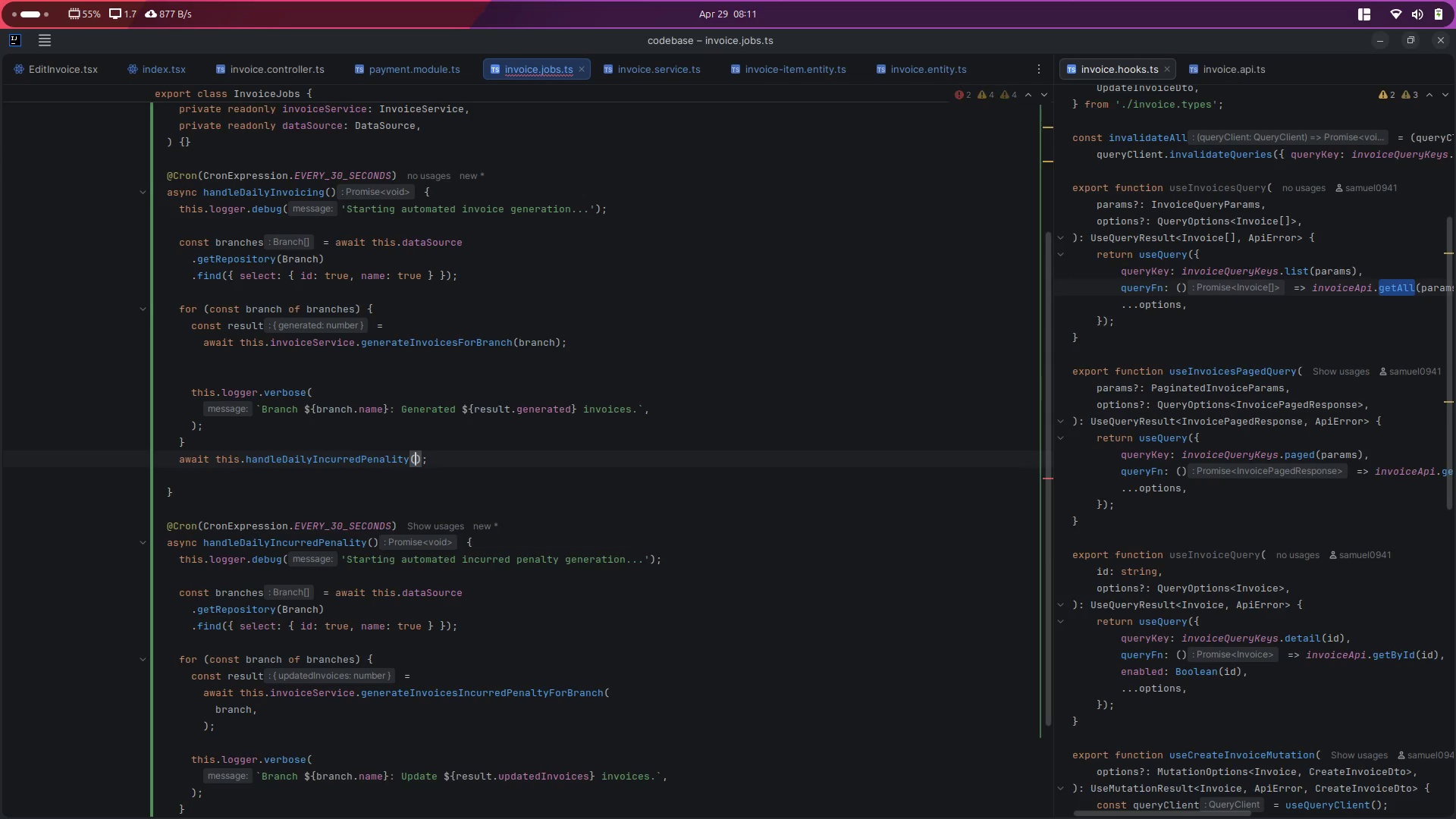 
key(ArrowUp)
 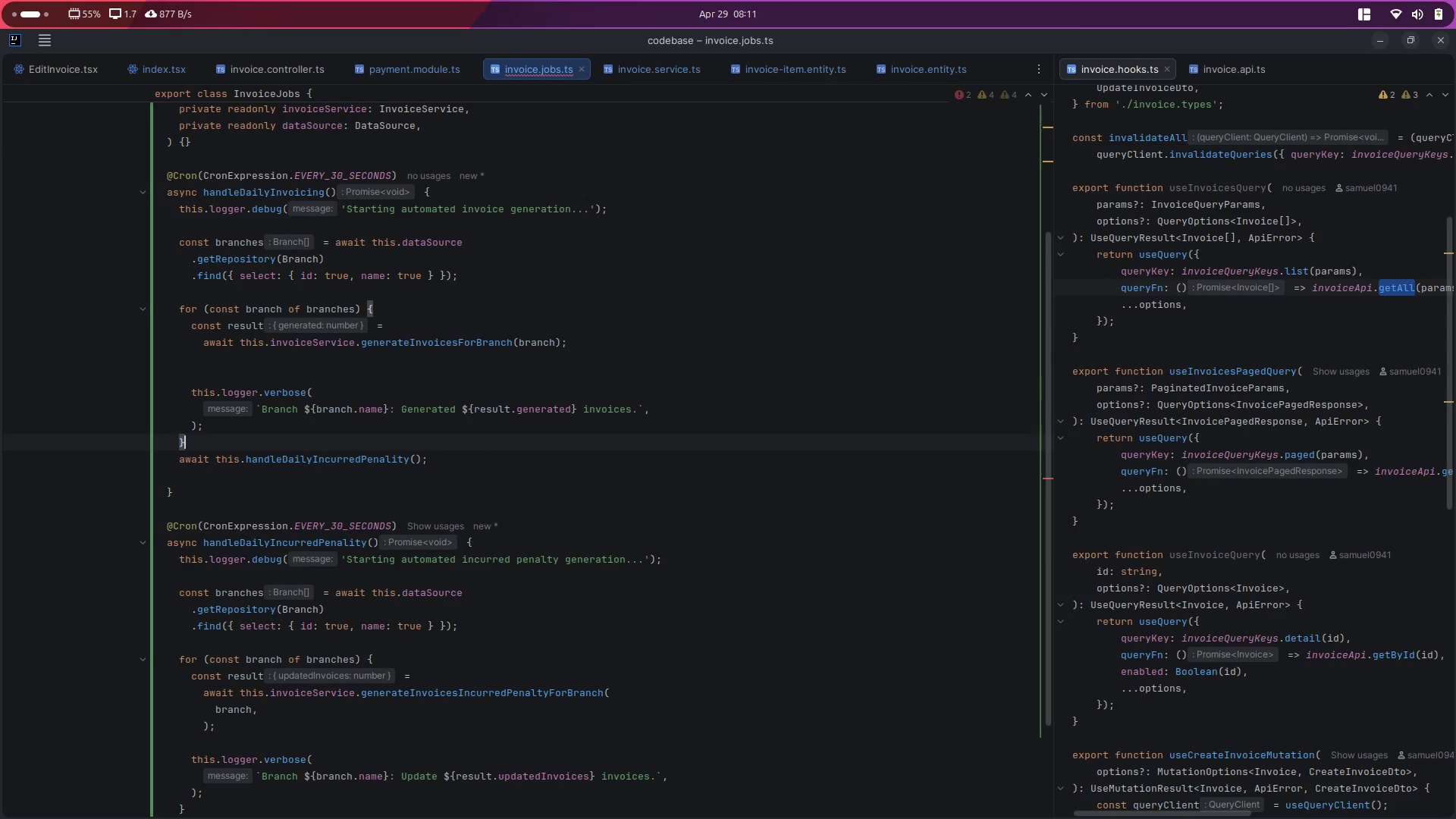 
key(Enter)
 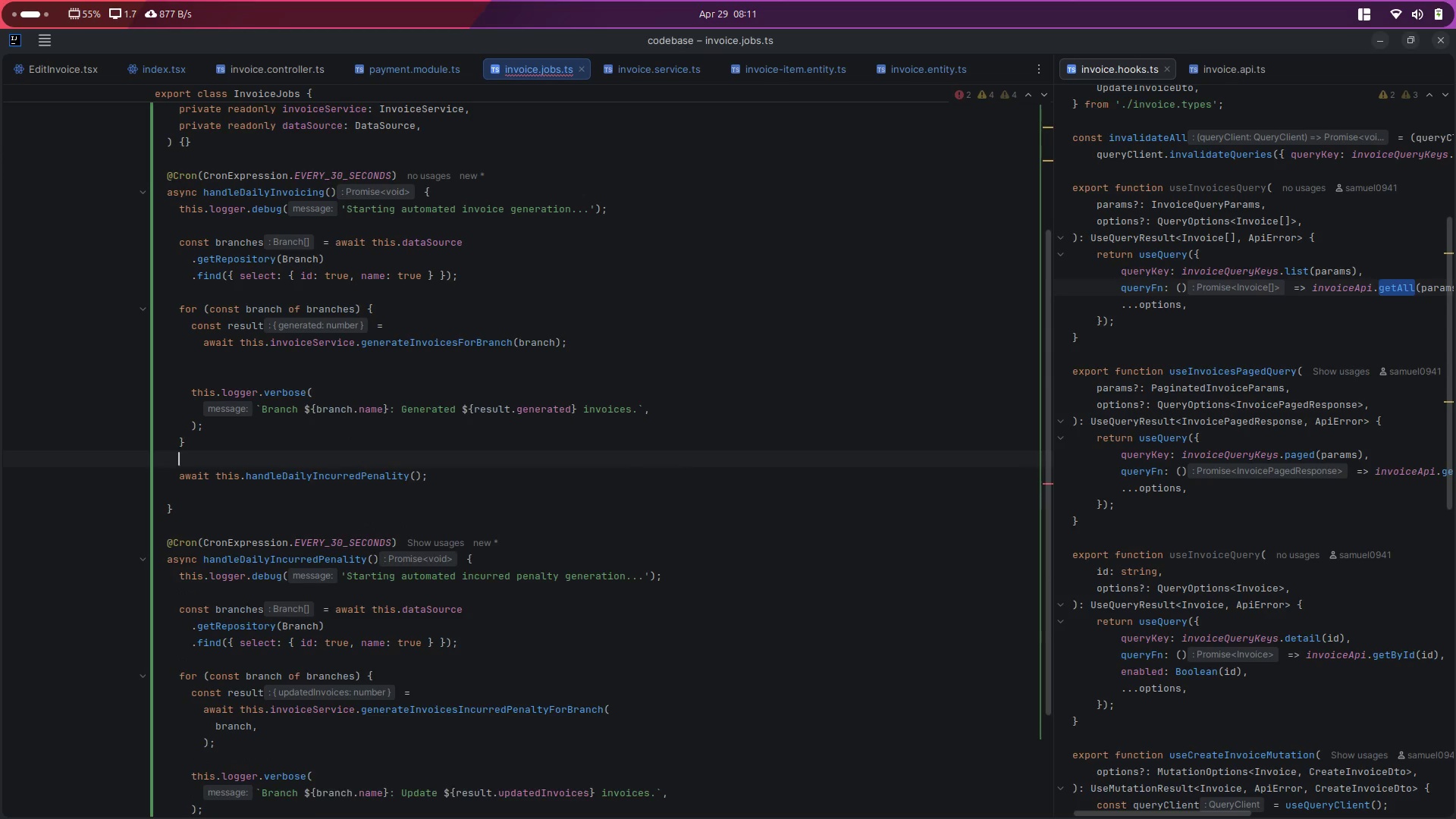 
key(Enter)
 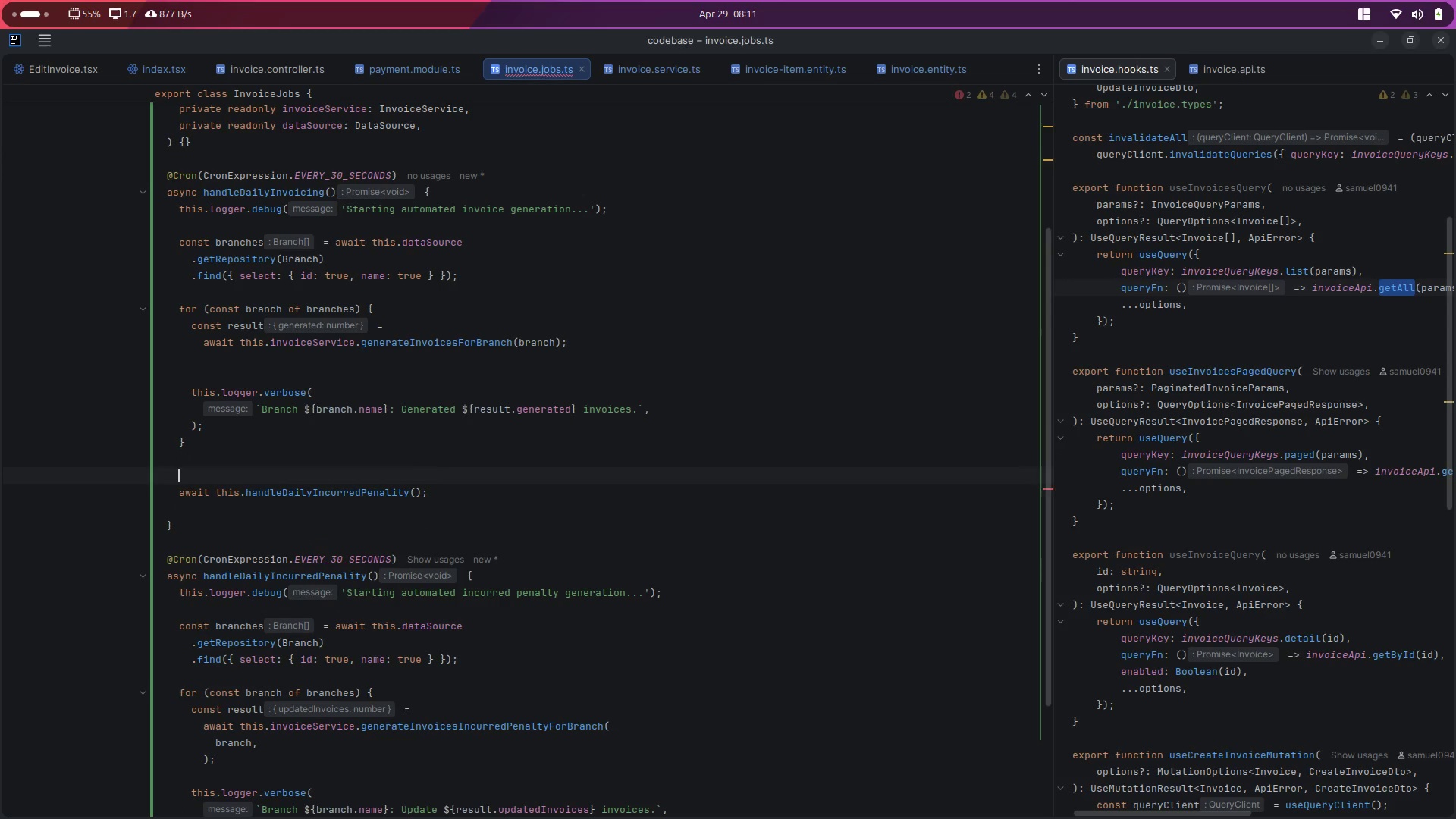 
scroll: coordinate [430, 463], scroll_direction: down, amount: 3.0
 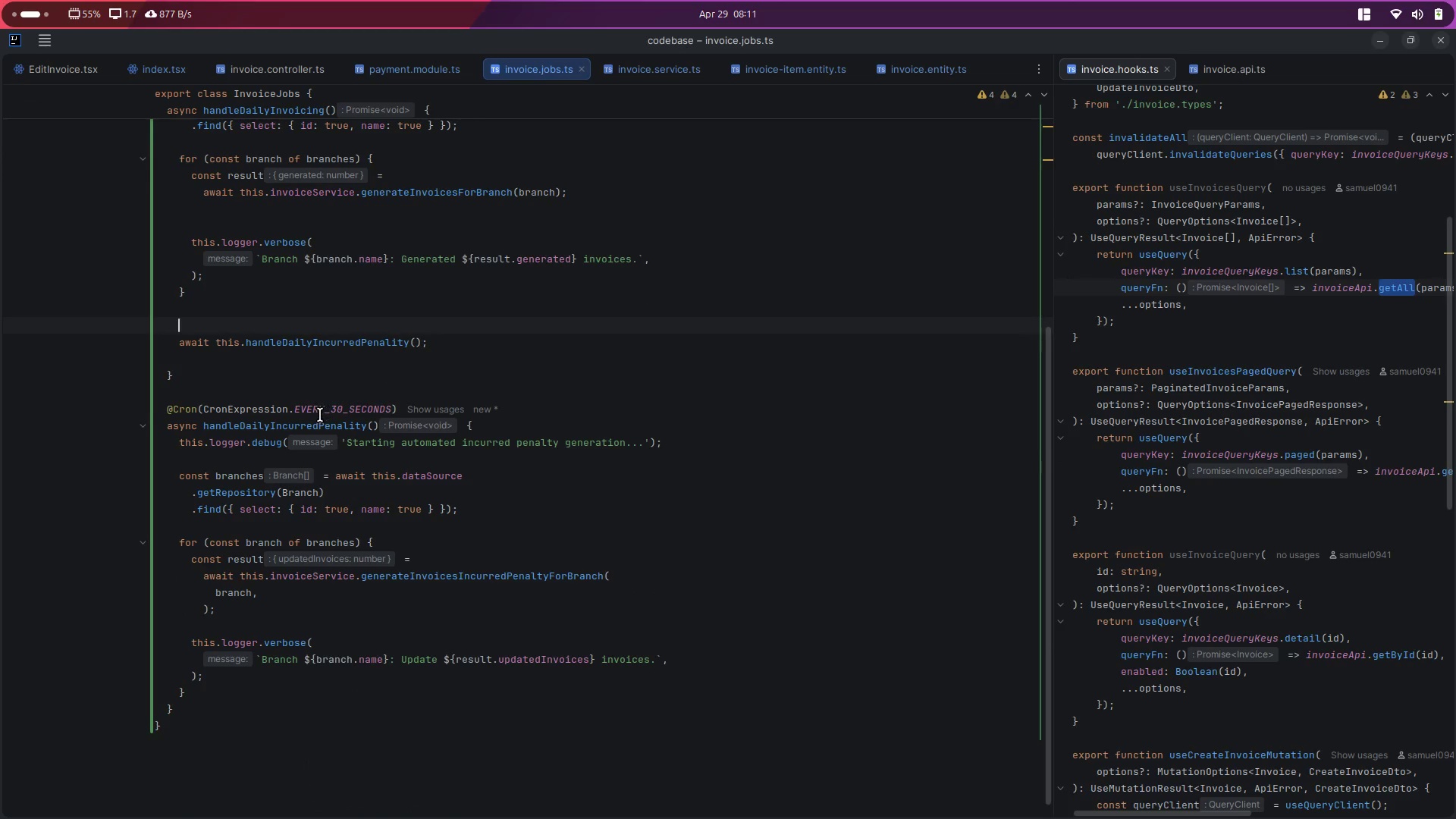 
key(Control+Slash)
 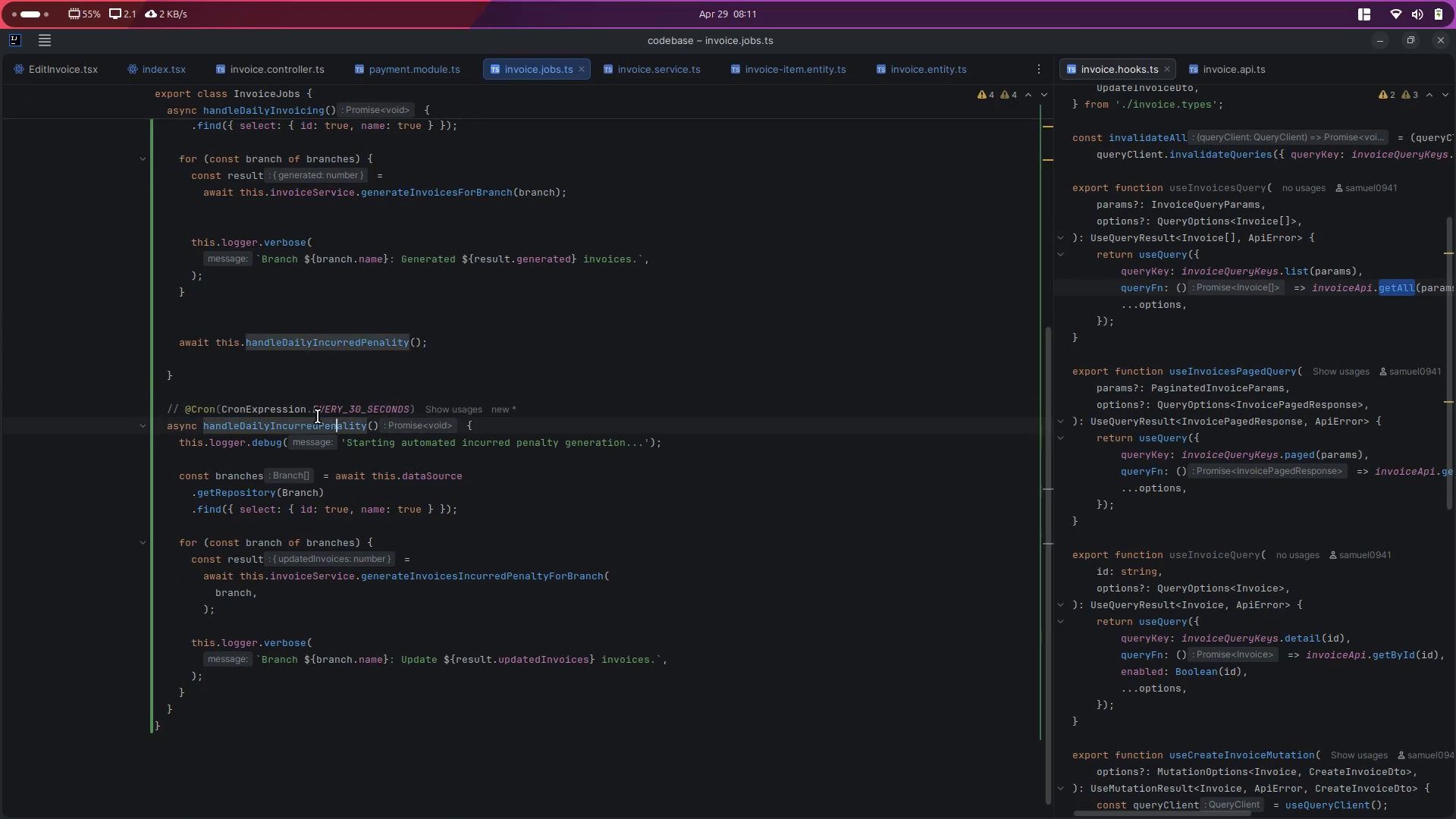 
key(Control+S)
 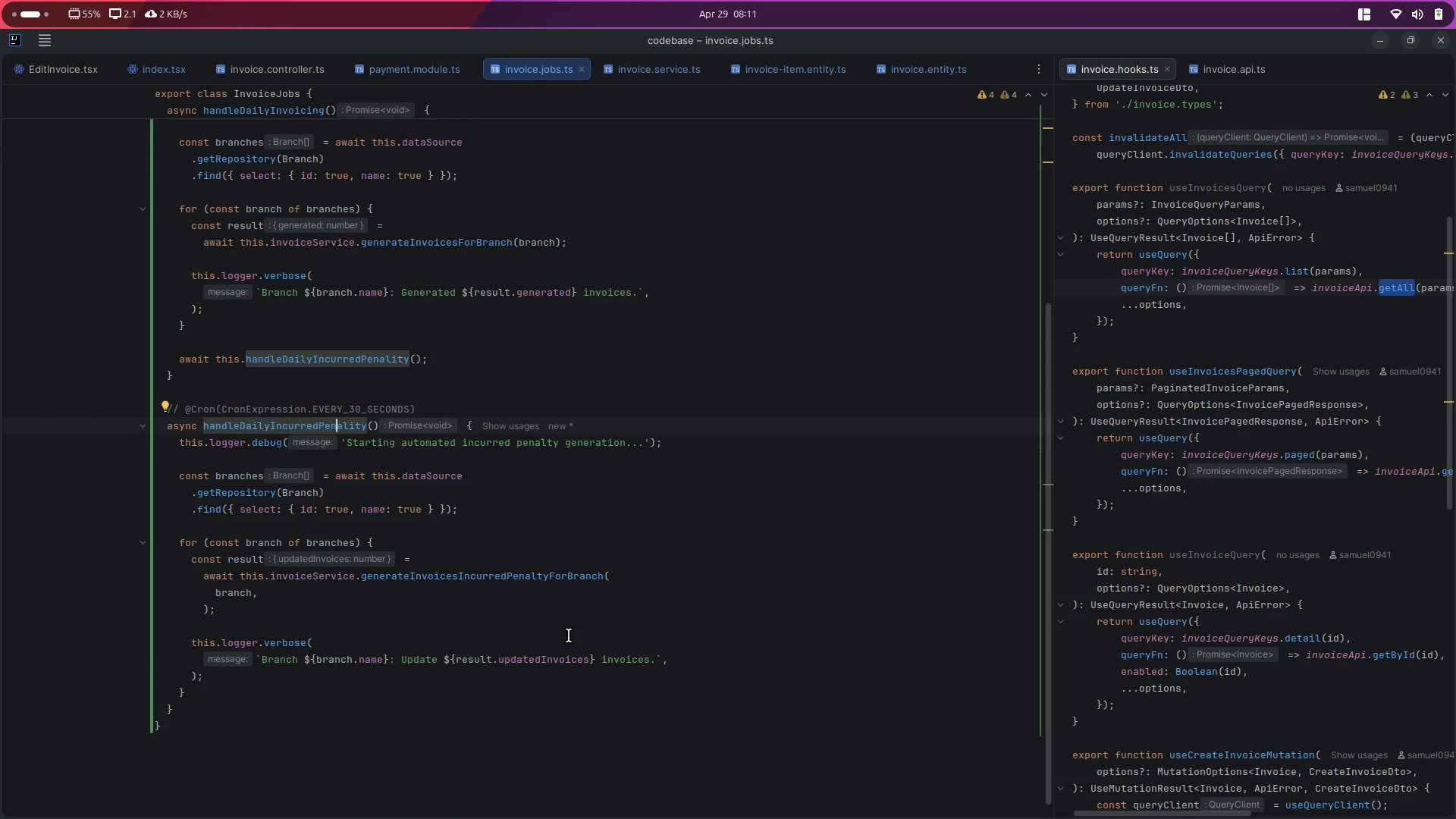 
key(Control+Backquote)
 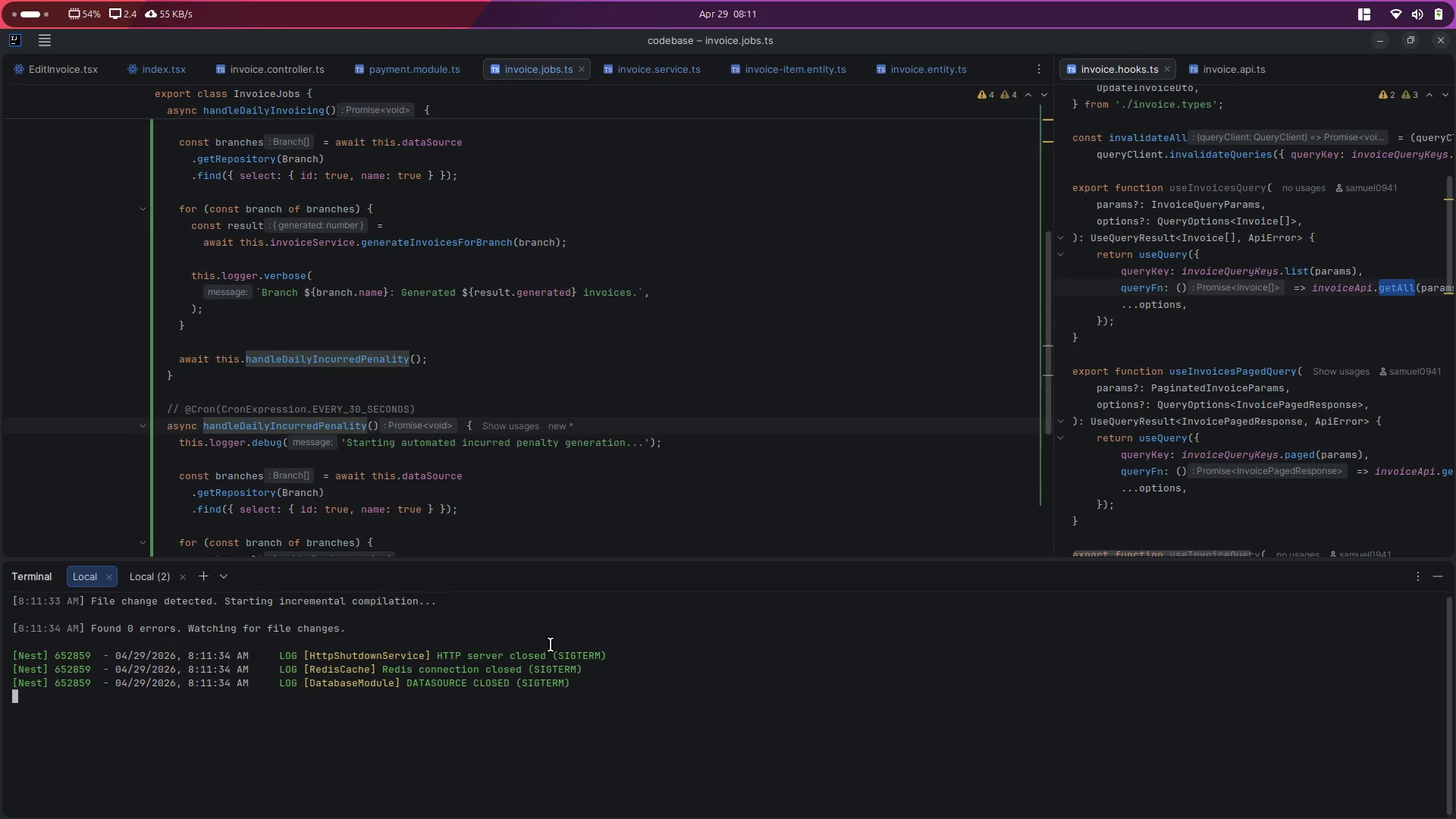 
key(Control+Backquote)
 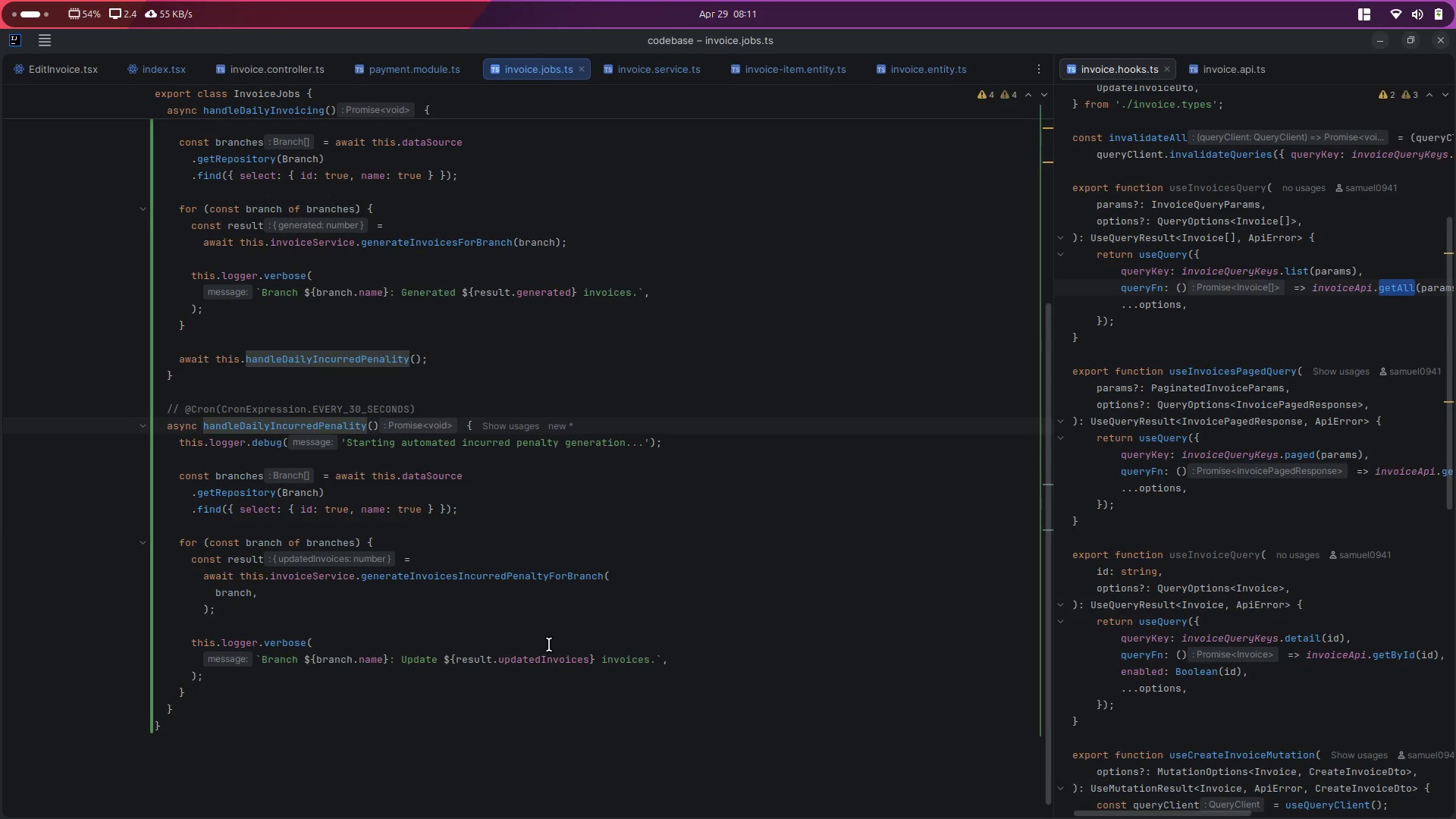 
scroll: coordinate [538, 654], scroll_direction: up, amount: 2.0
 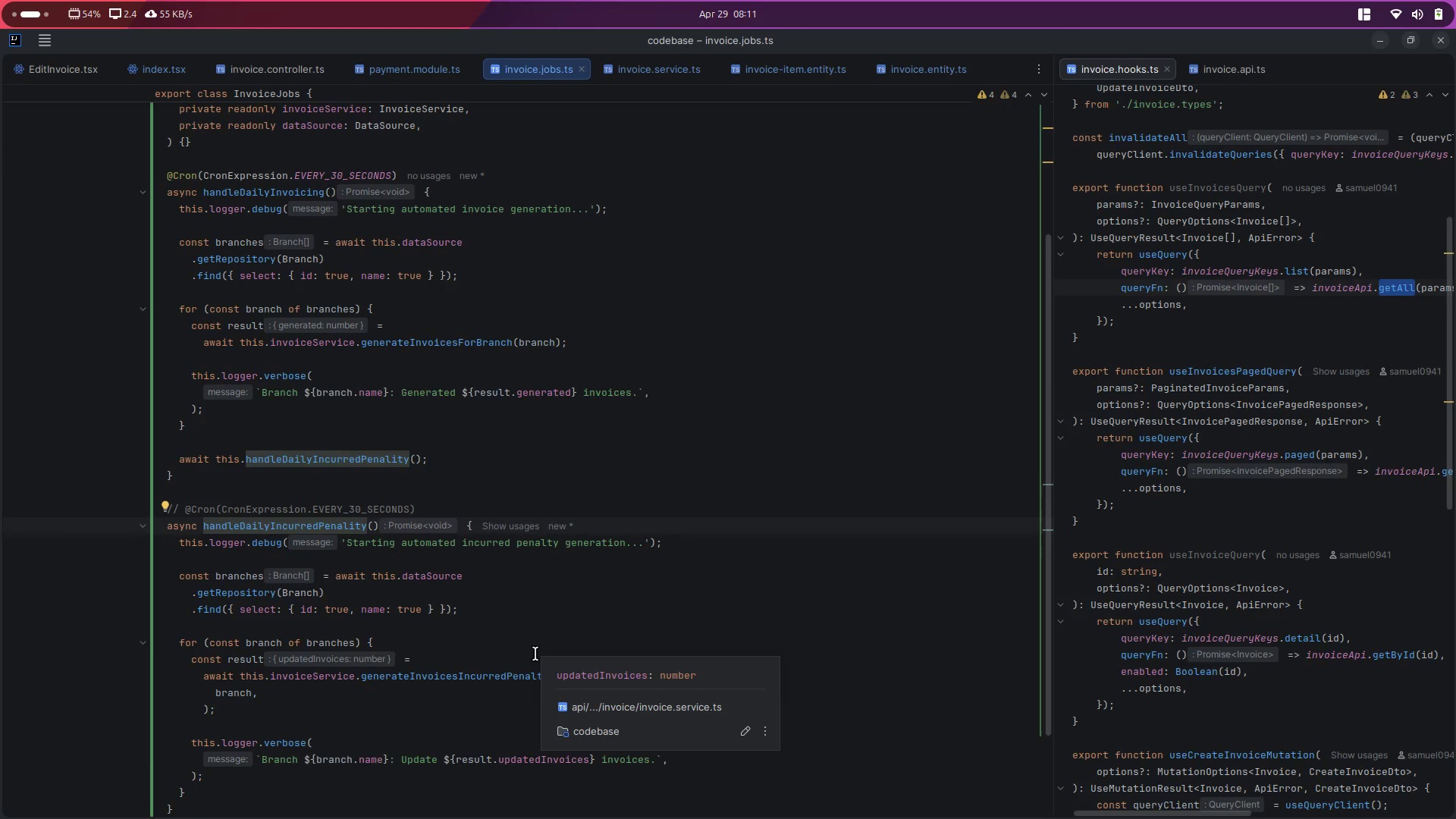 
key(Control+Backquote)
 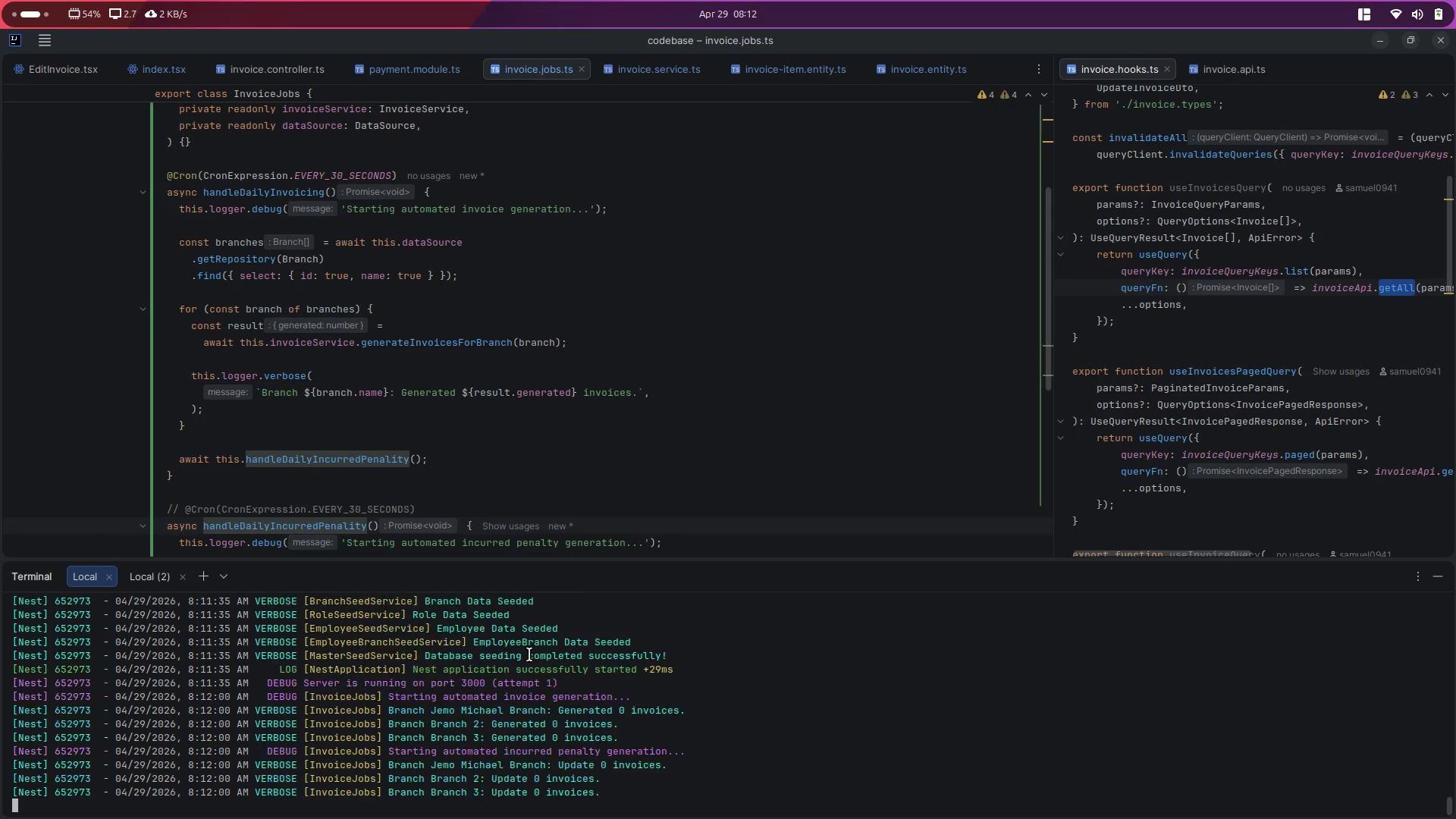 
wait(25.32)
 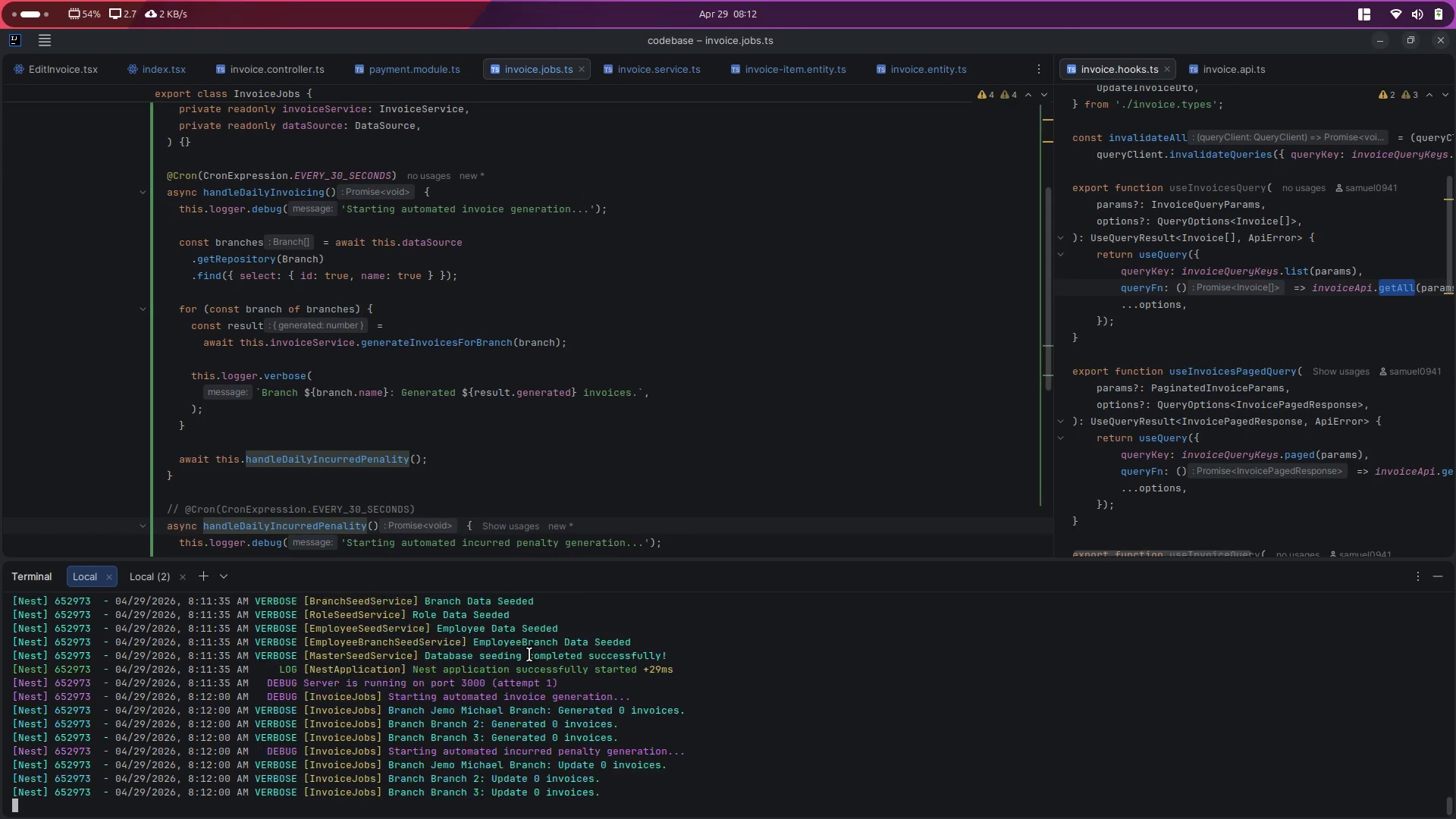 
left_click([435, 506])
 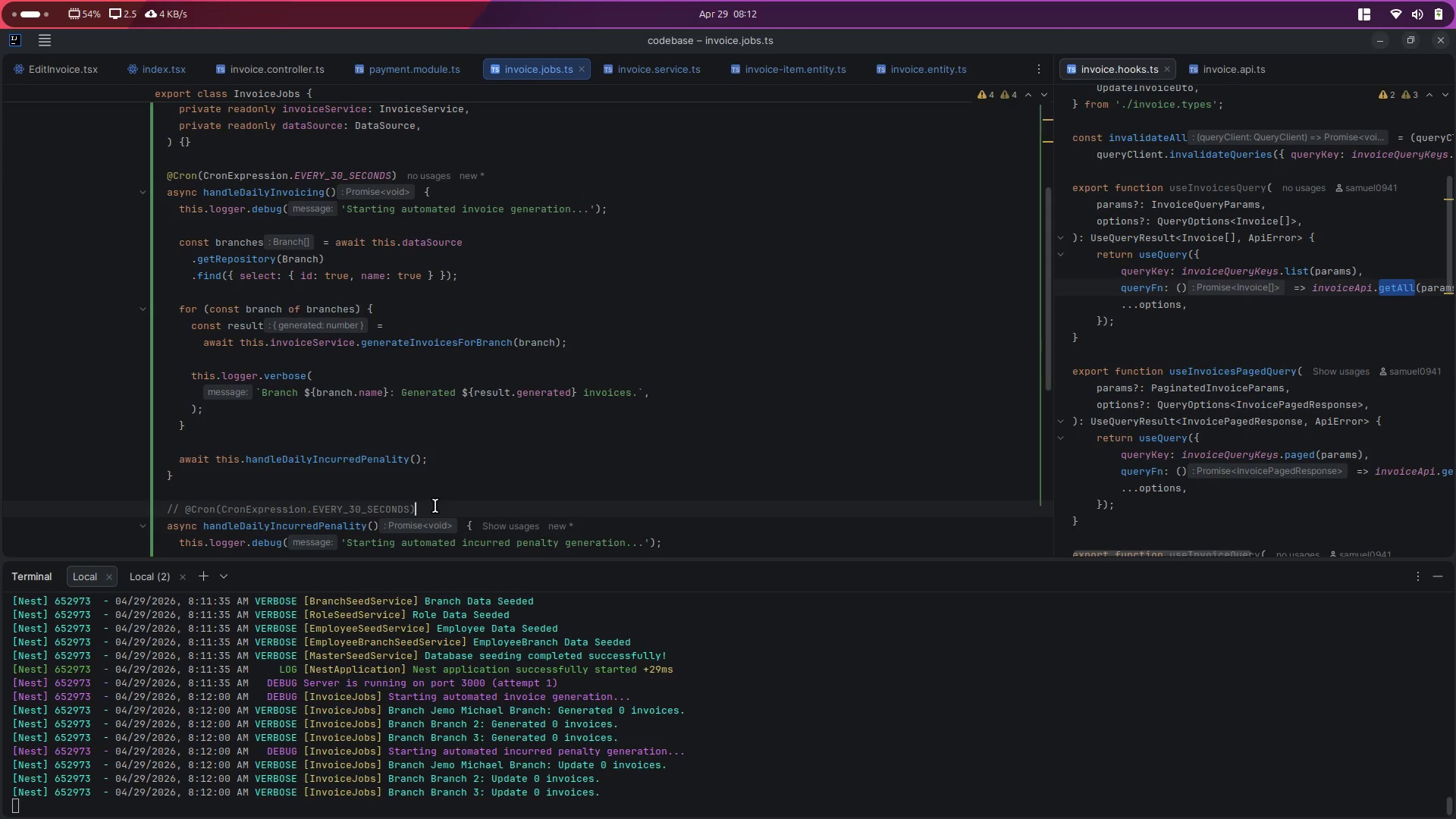 
key(Control+X)
 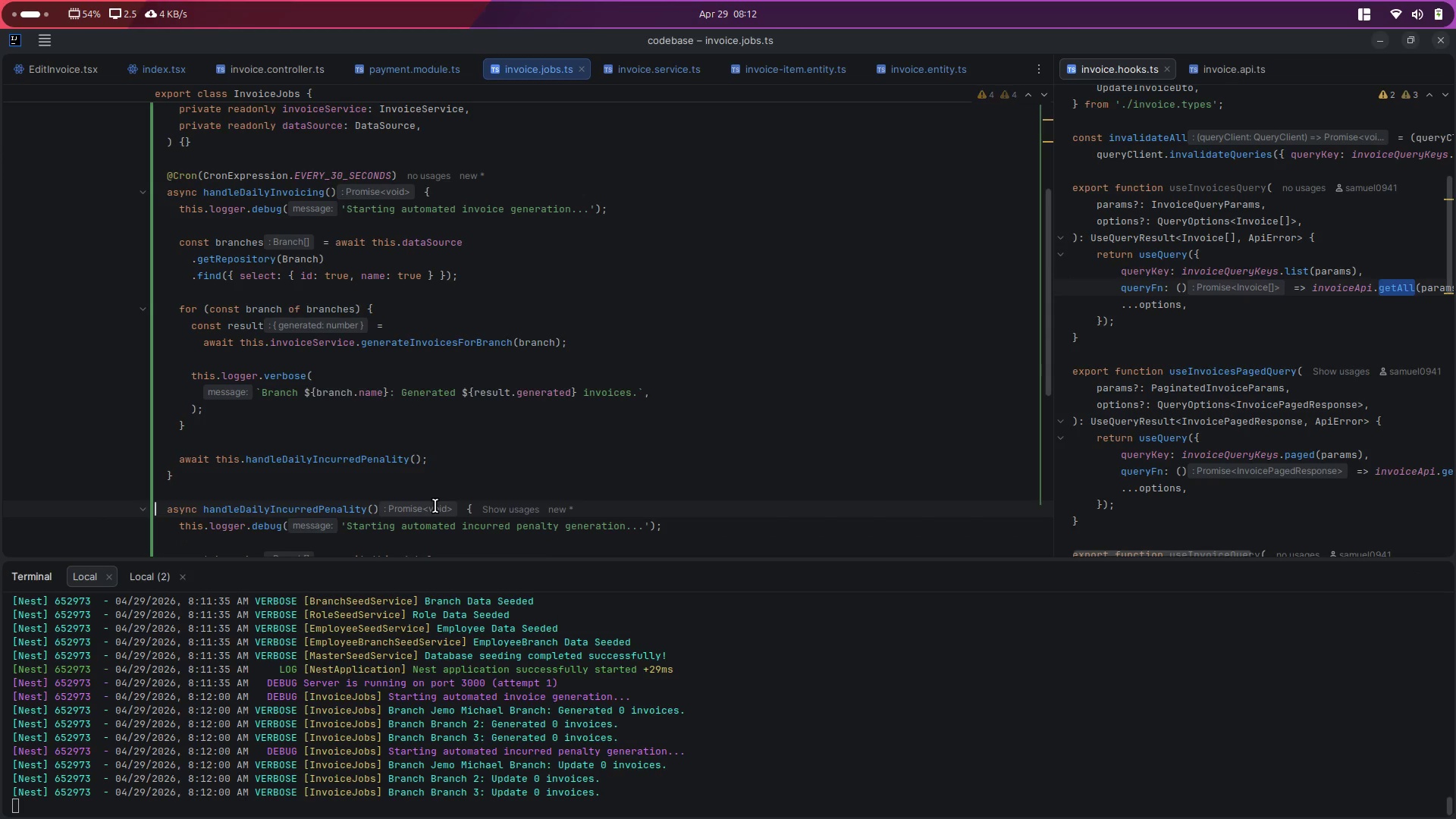 
key(Control+S)
 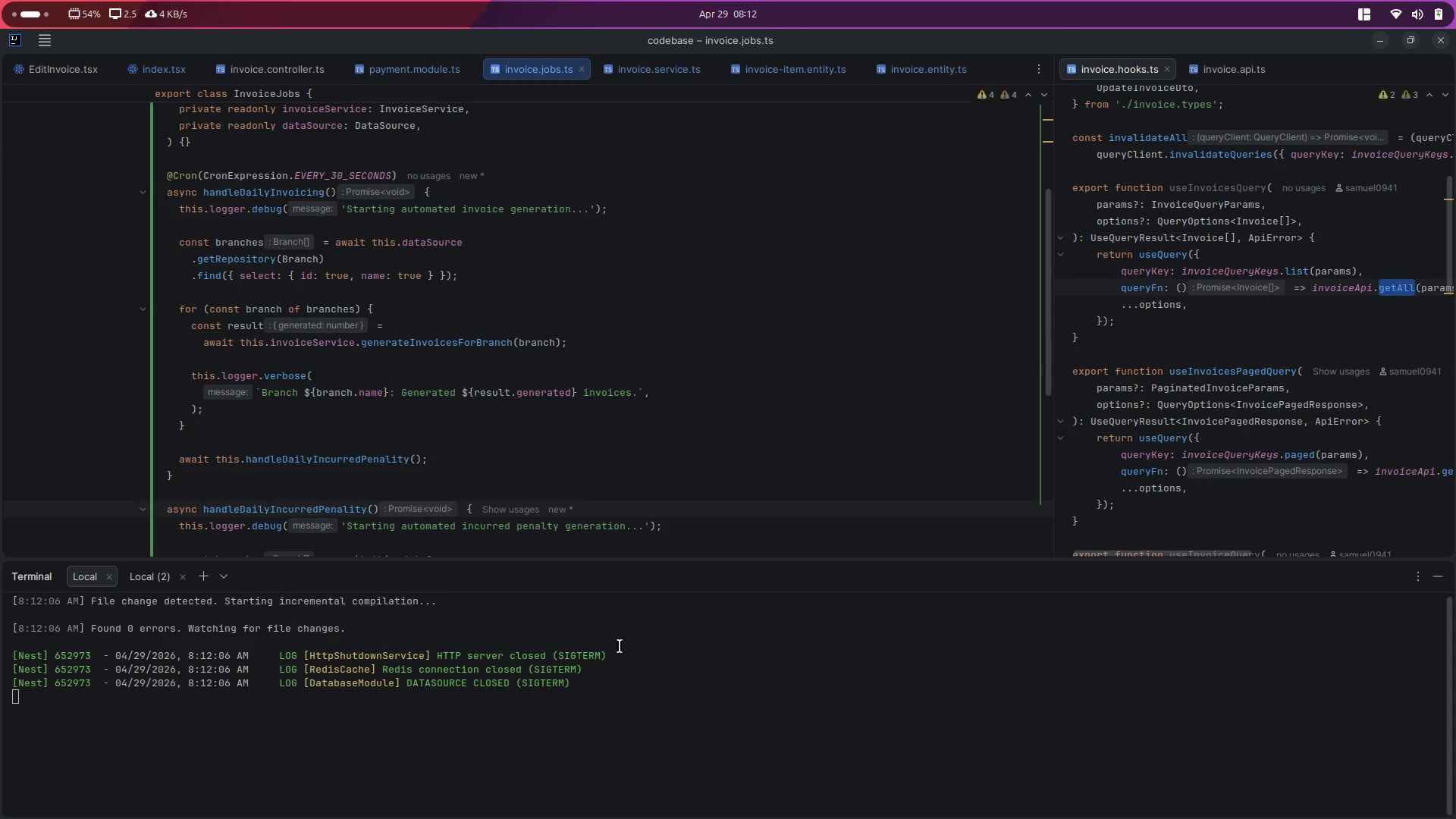 
left_click([682, 673])
 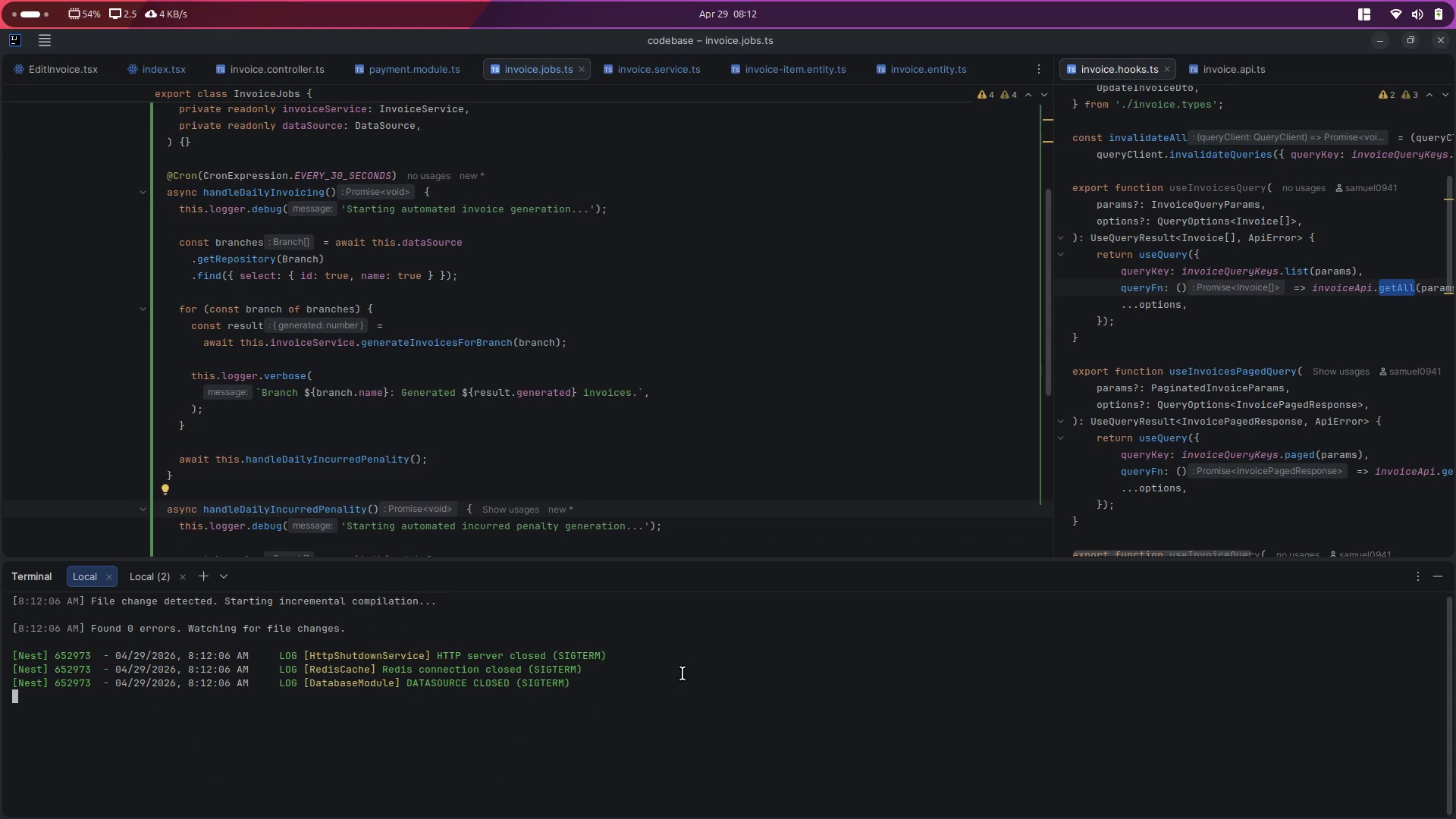 
key(Control+C)
 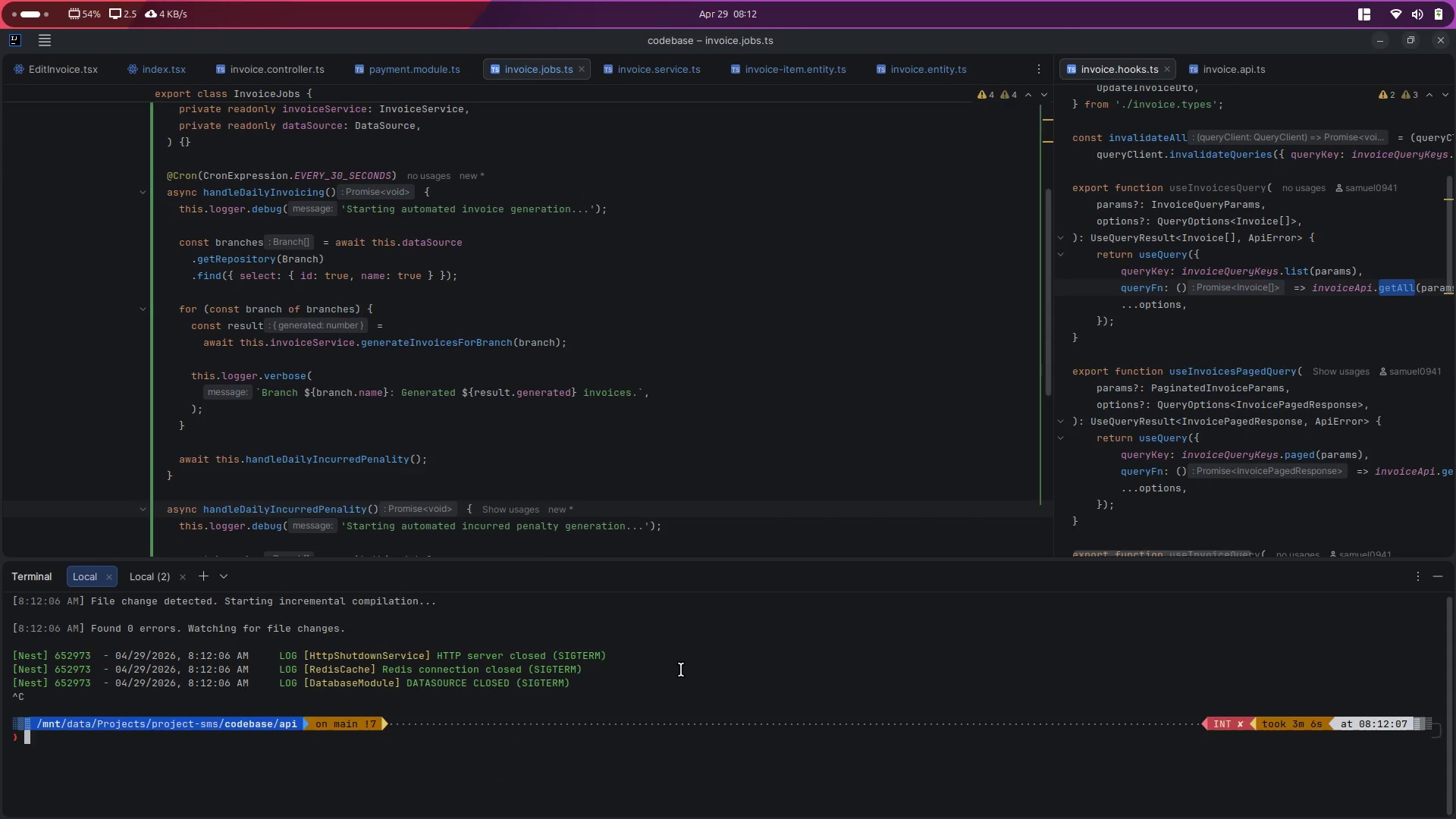 
key(Control+C)
 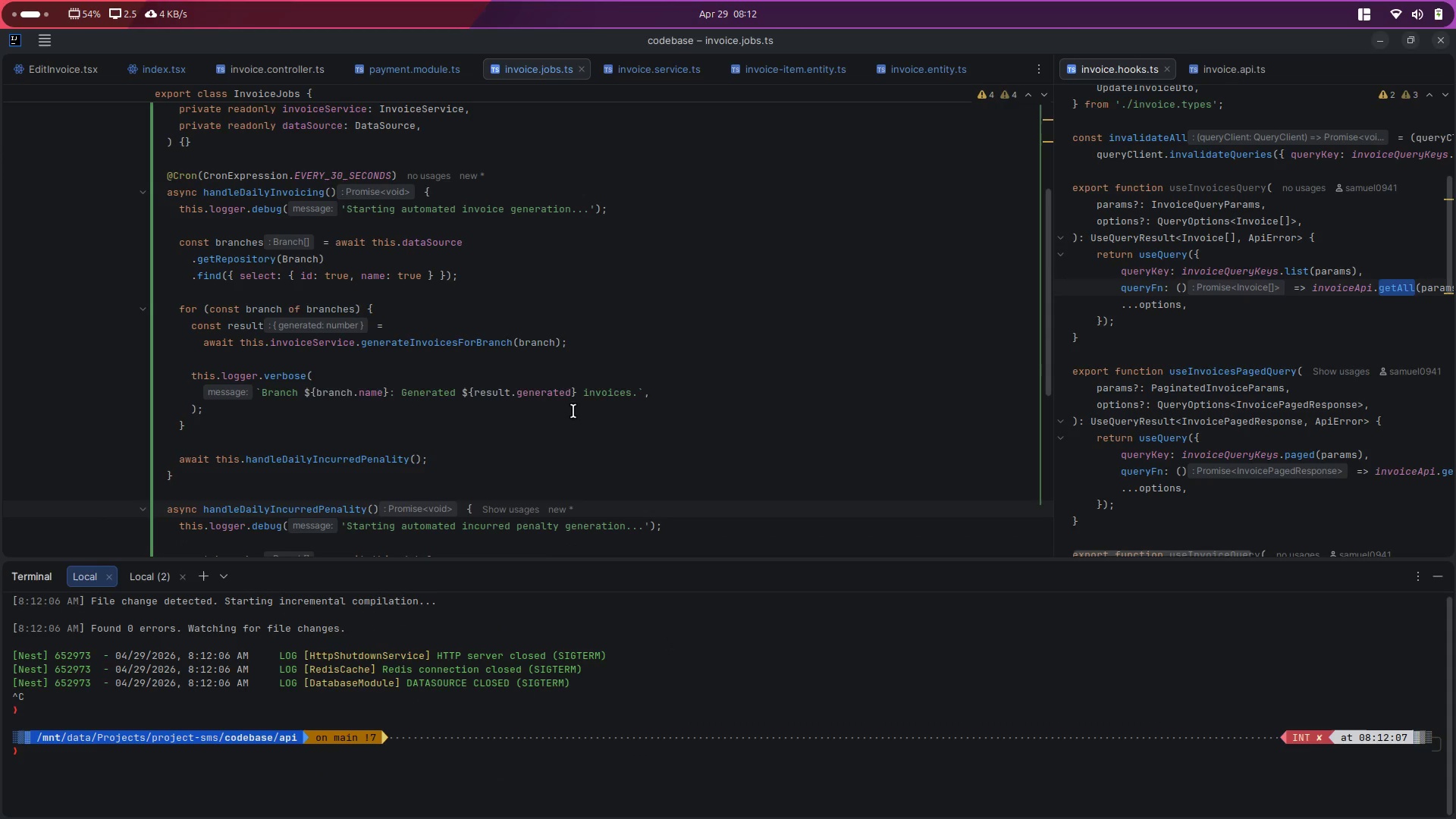 
left_click([568, 383])
 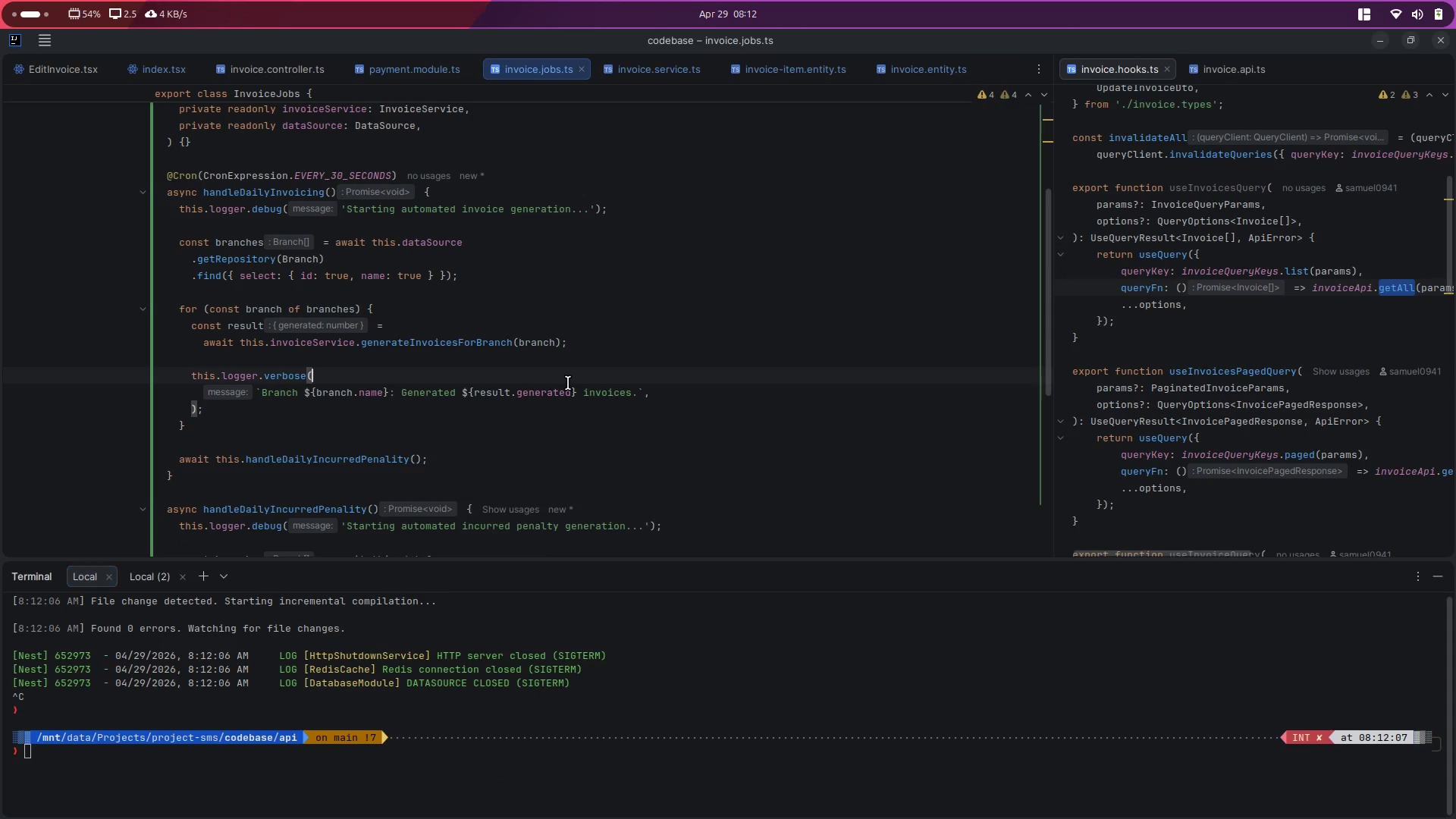 
key(Control+Backquote)
 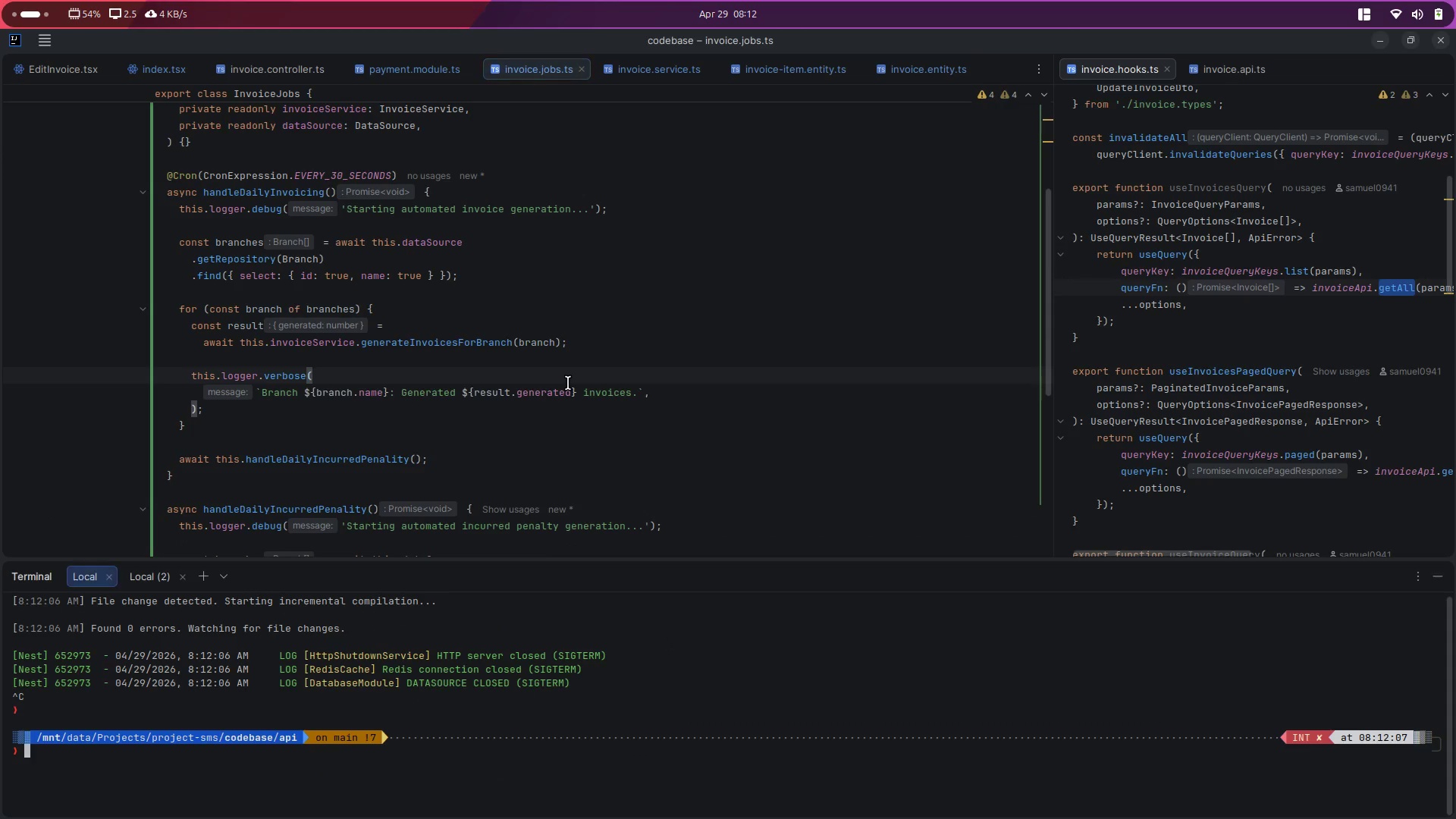 
key(Control+Backquote)
 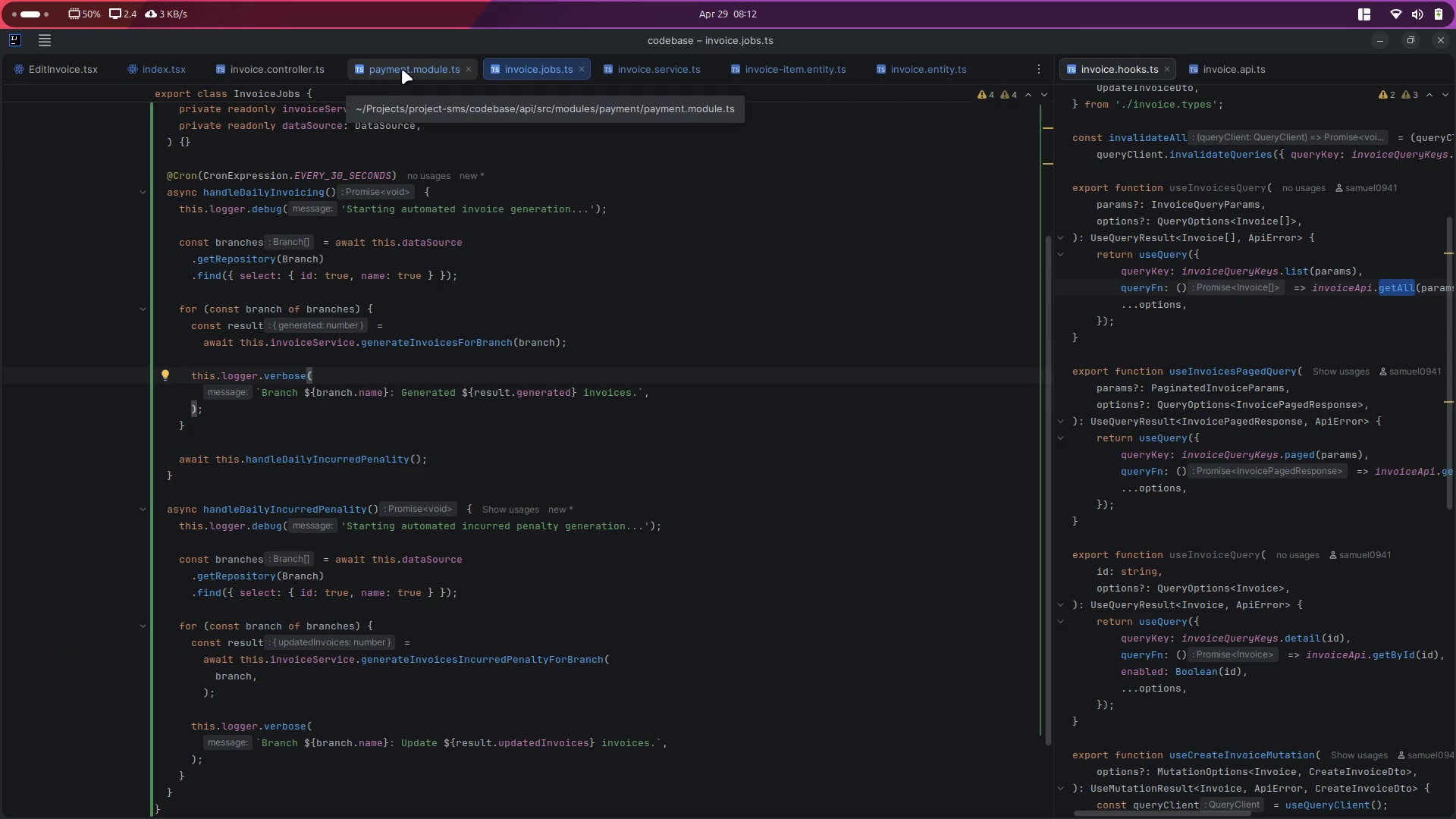 
left_click([542, 367])
 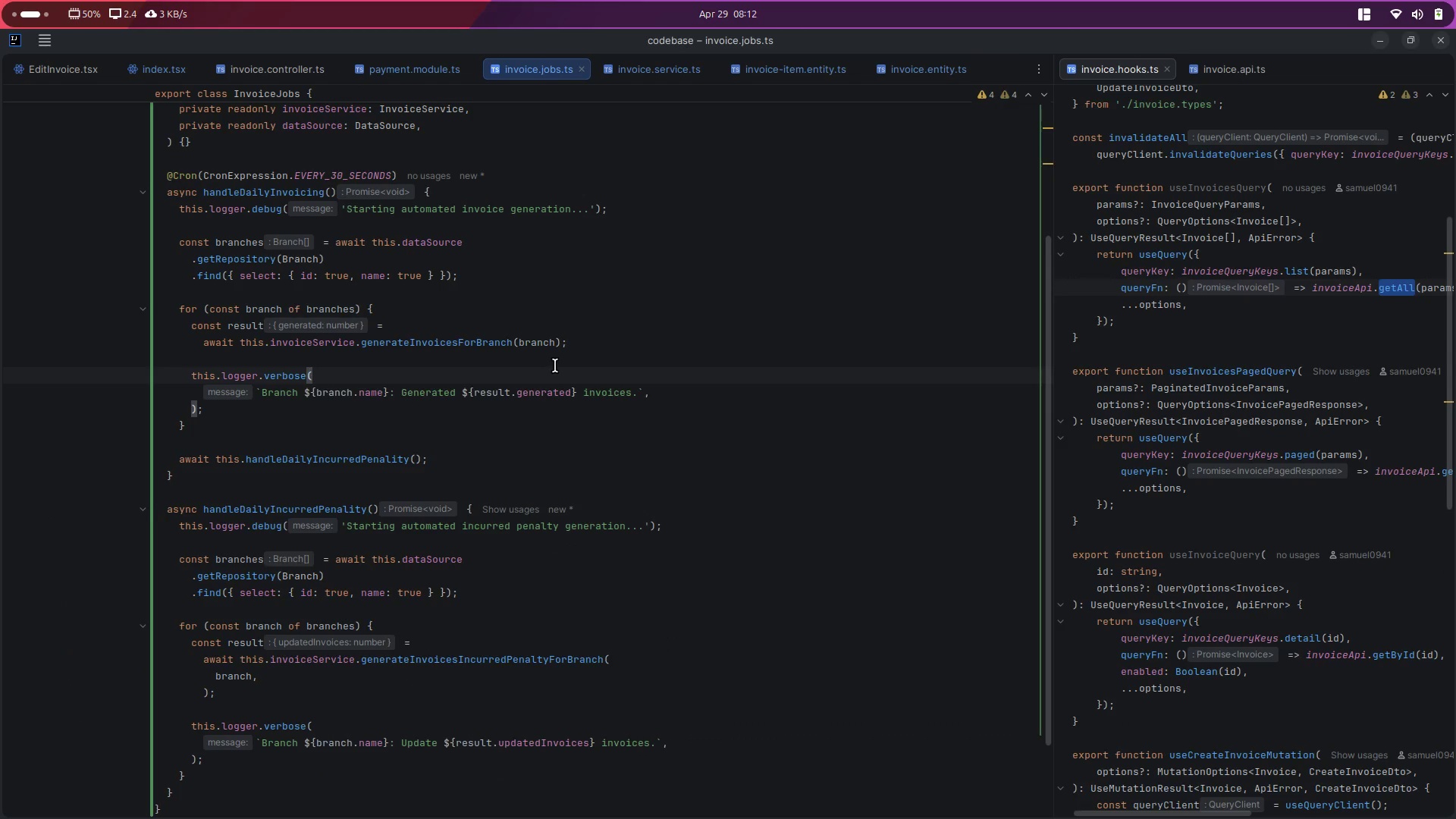 
scroll: coordinate [329, 77], scroll_direction: up, amount: 3.0
 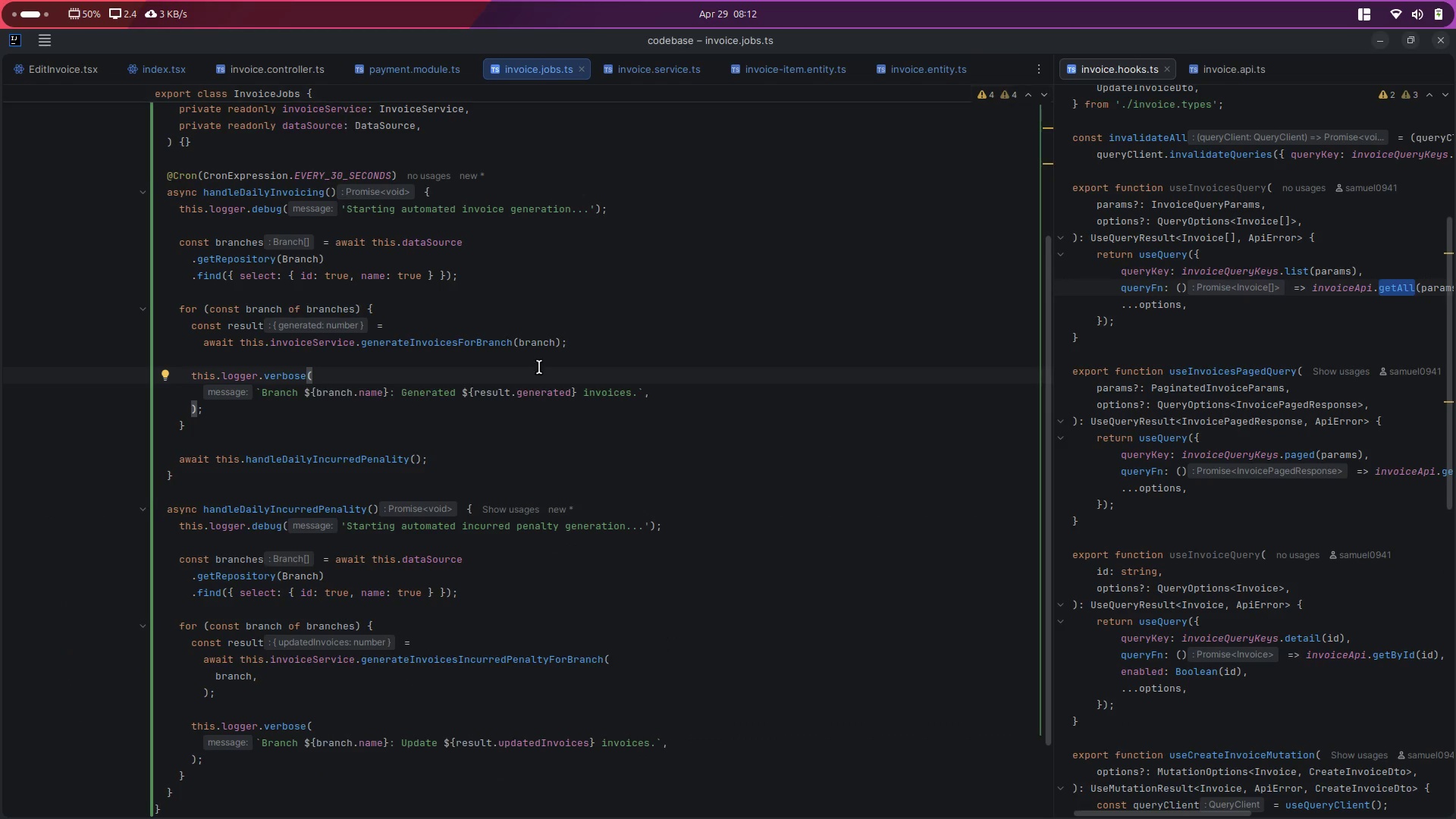 
key(Control+P)
 